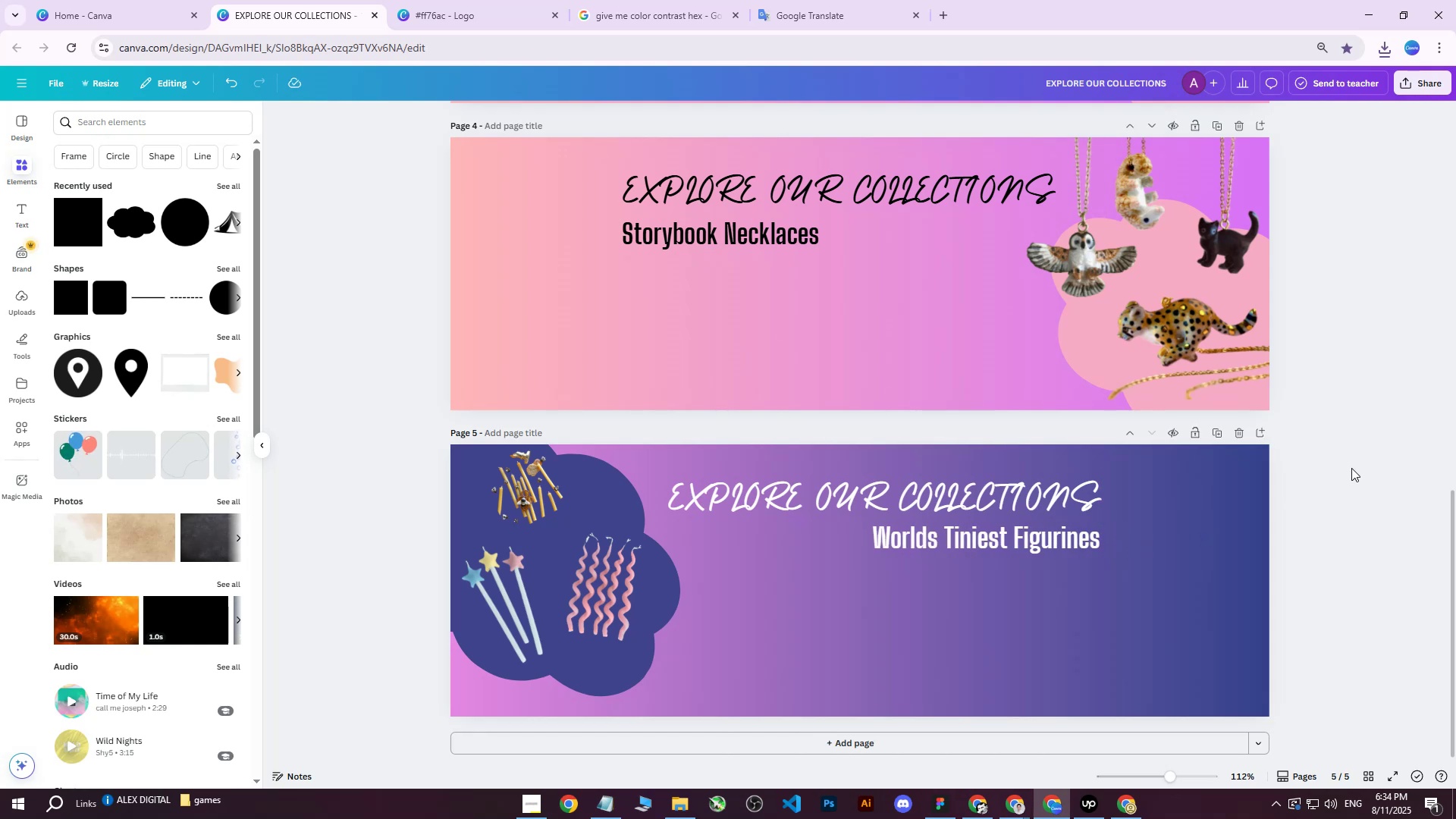 
double_click([1351, 468])
 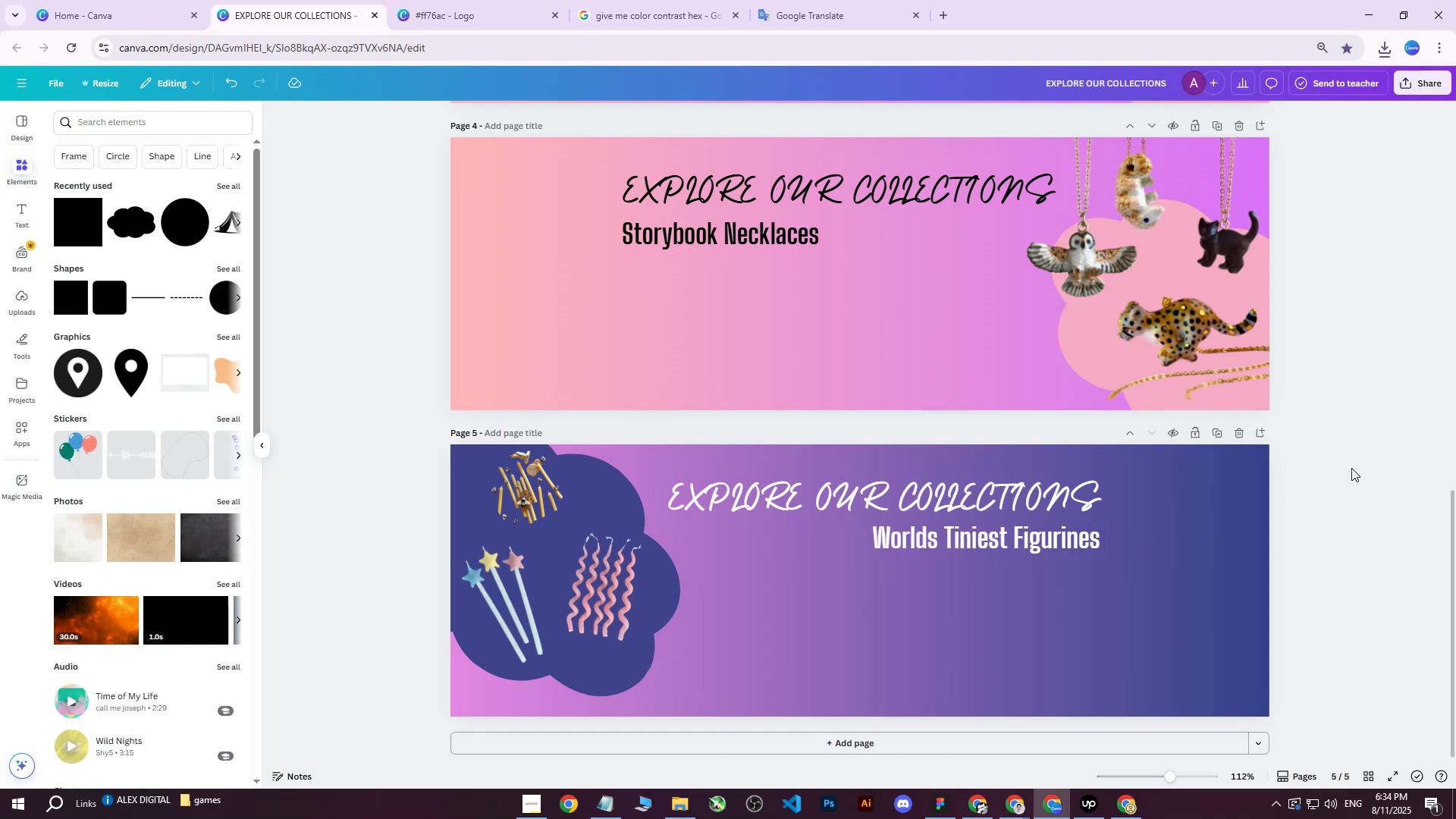 
scroll: coordinate [836, 563], scroll_direction: down, amount: 11.0
 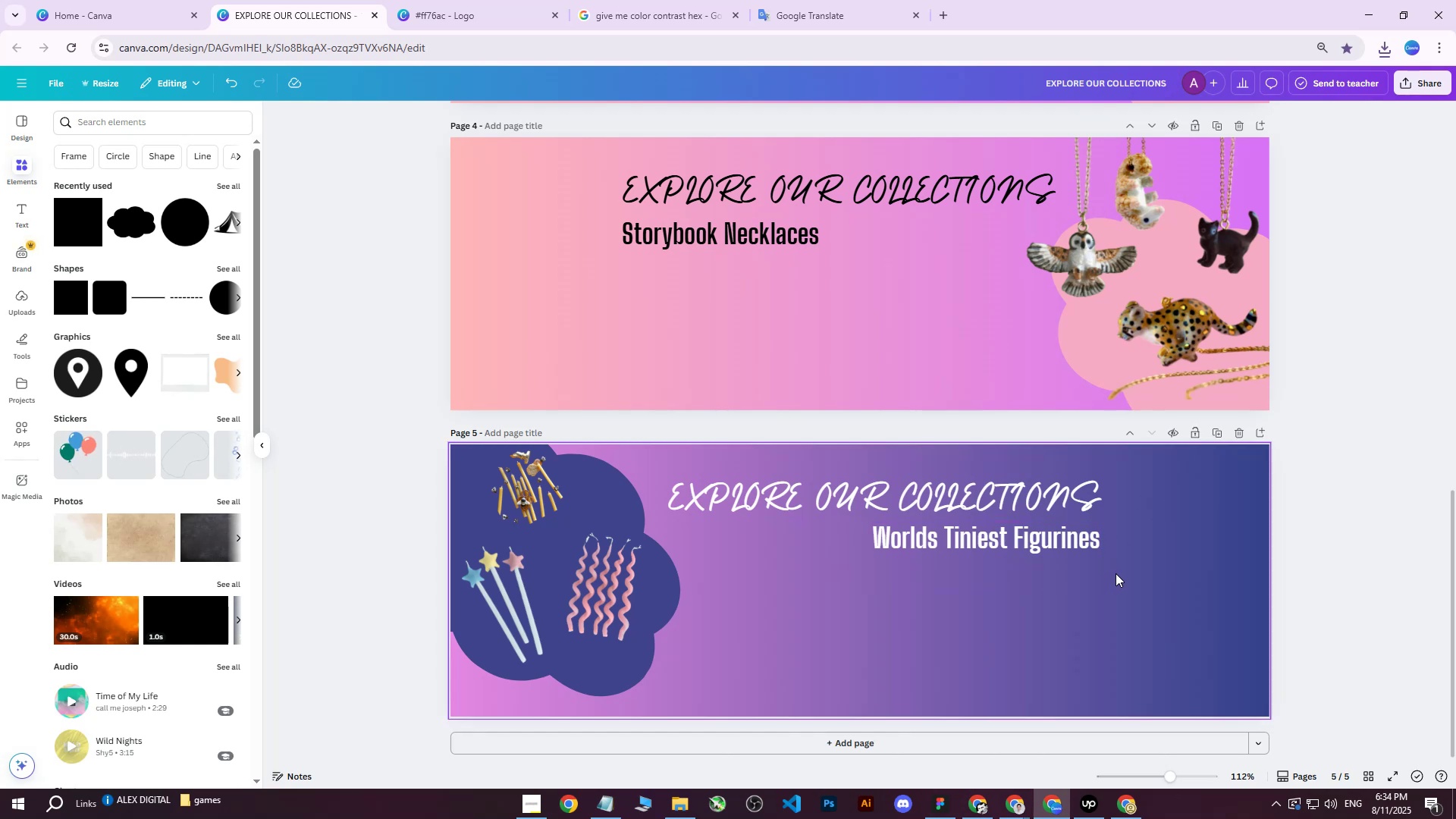 
key(Control+Z)
 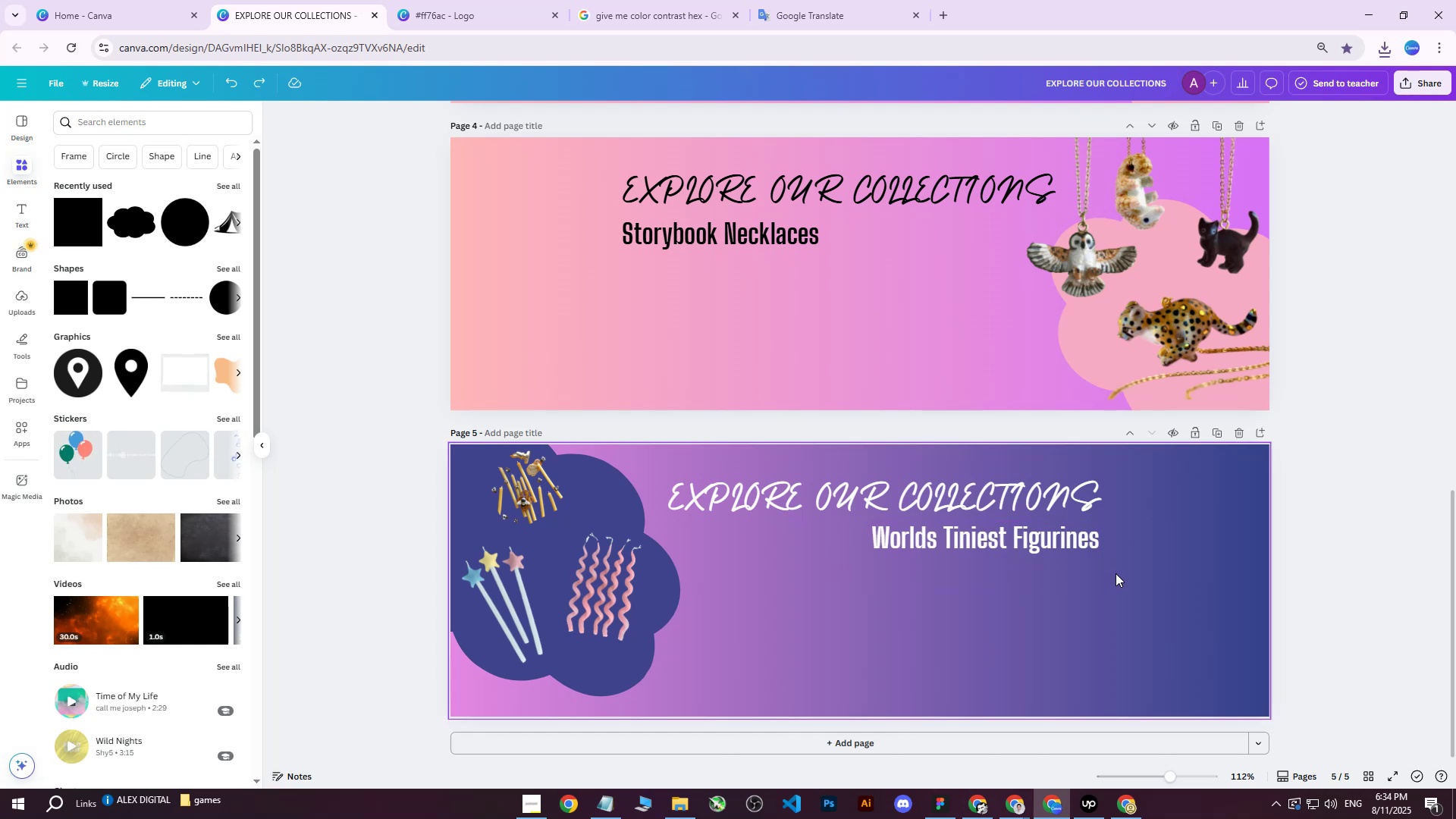 
key(Control+Z)
 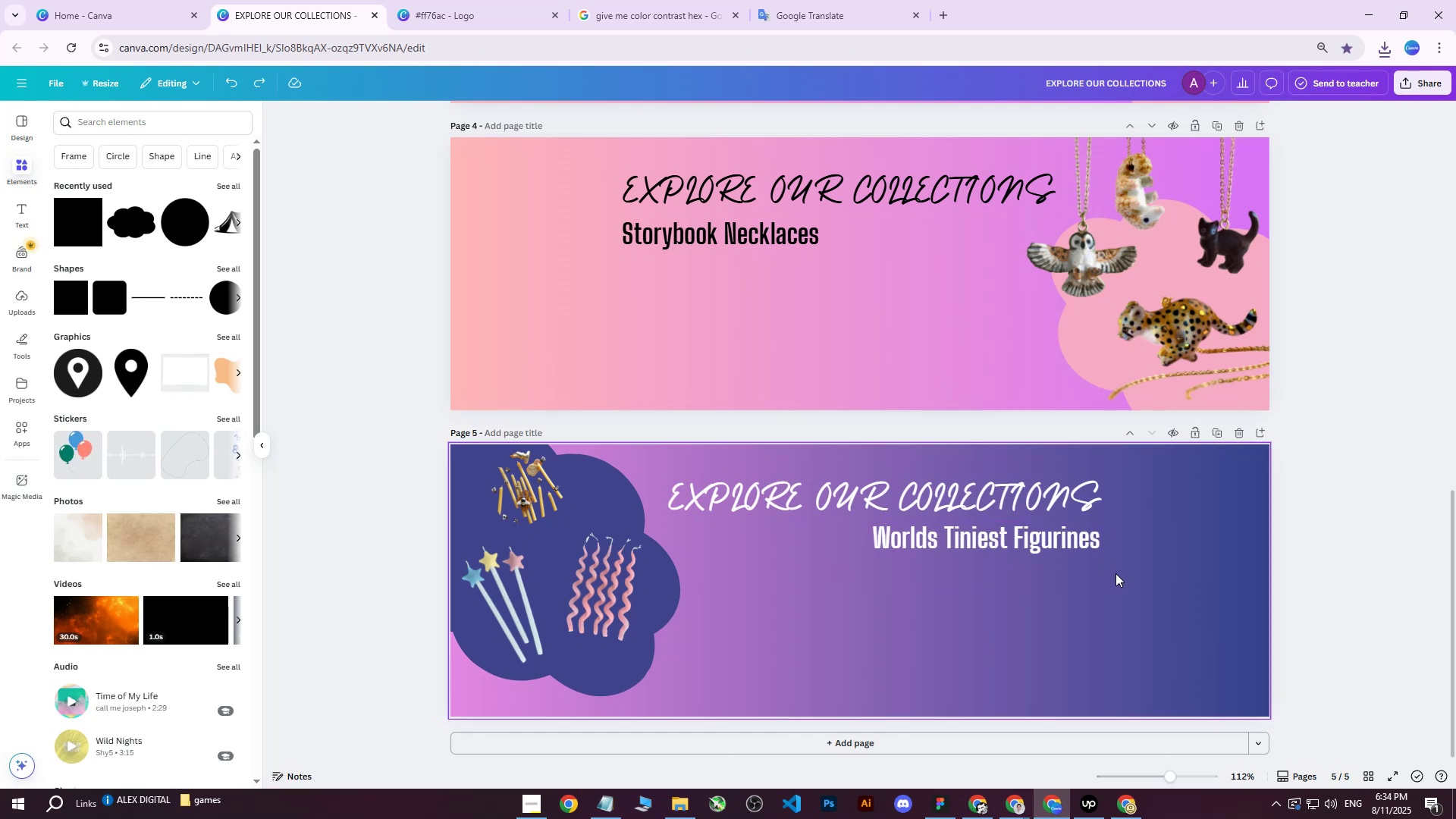 
key(Control+Z)
 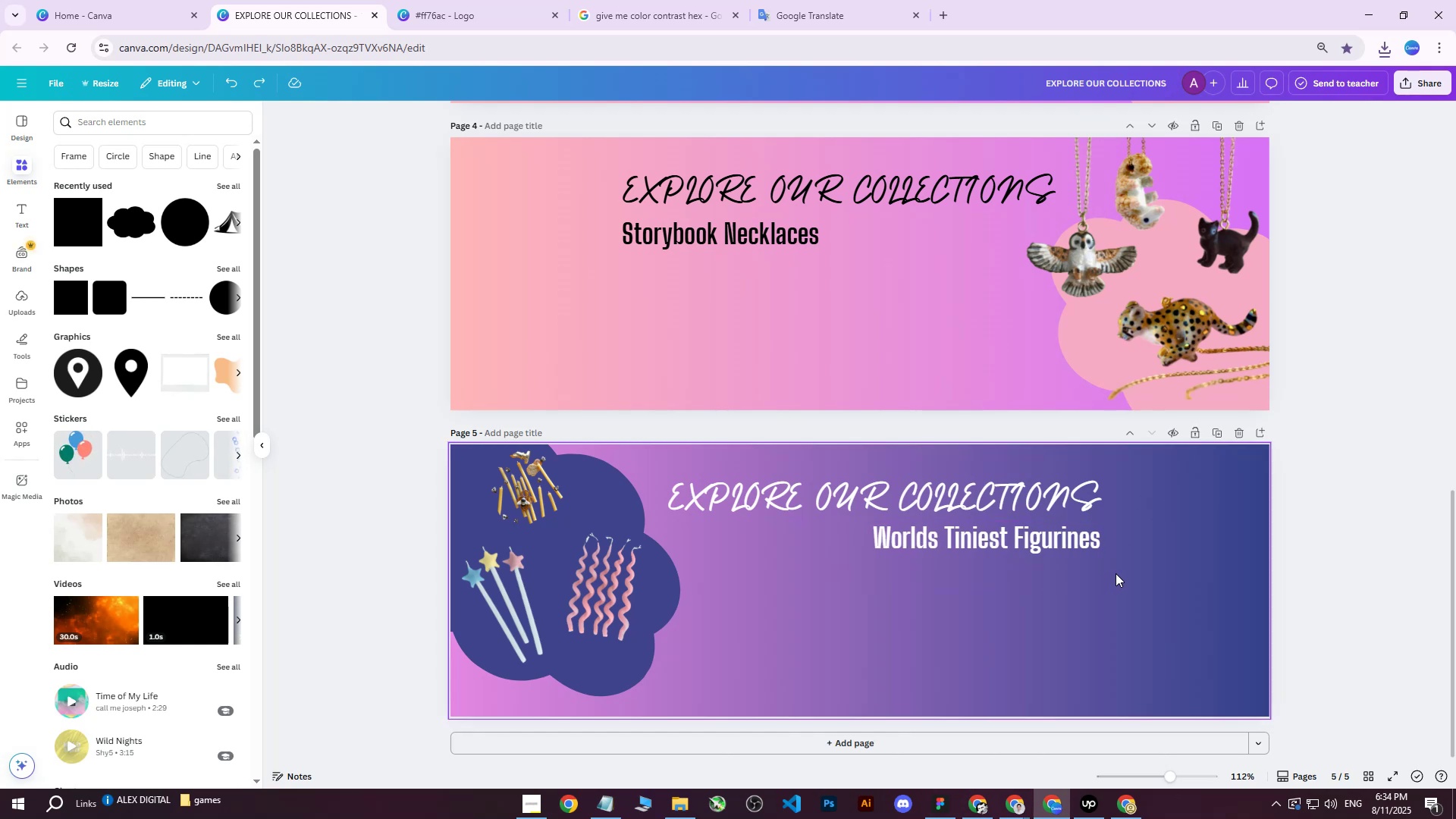 
key(Control+Z)
 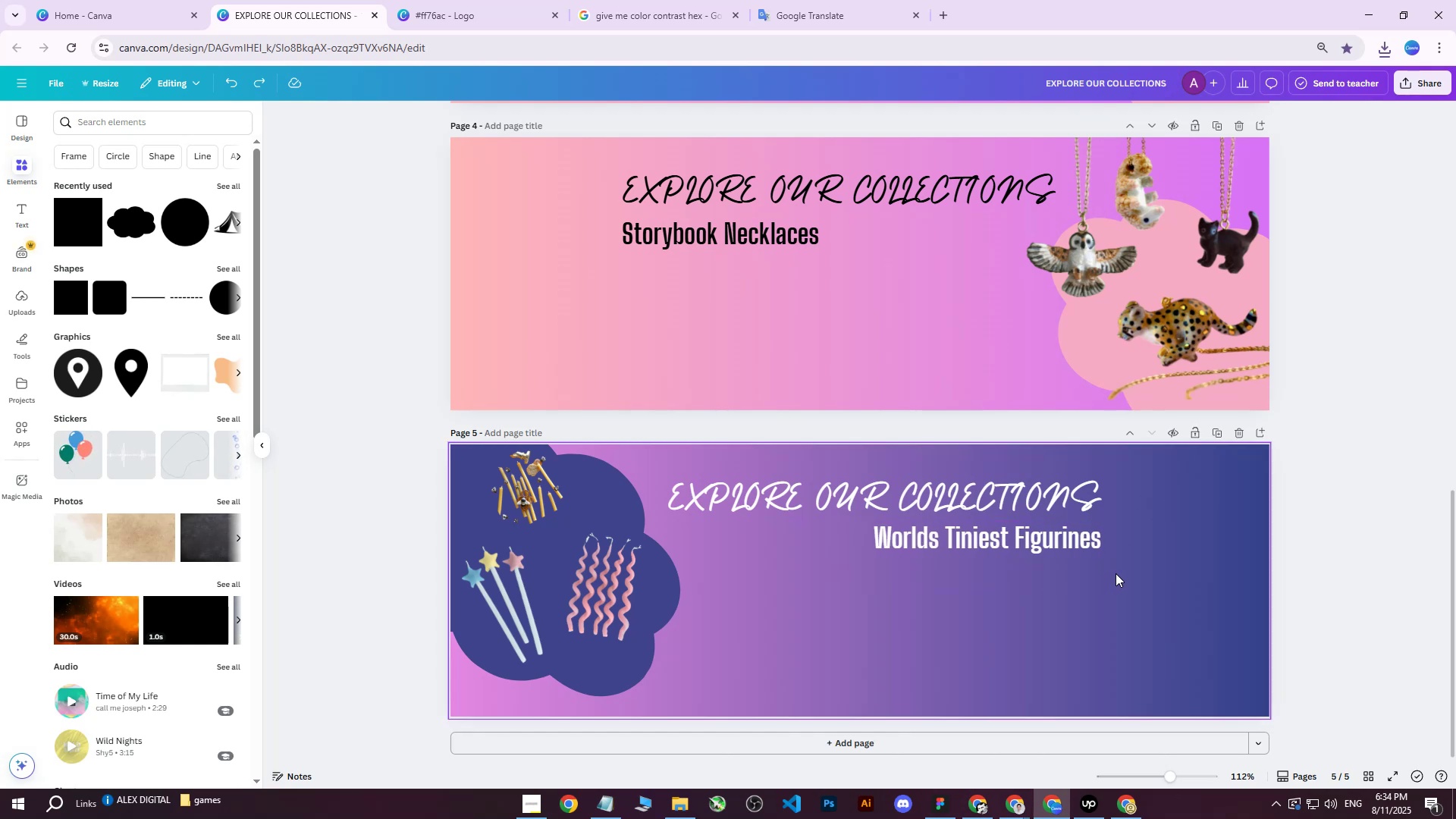 
key(Control+Z)
 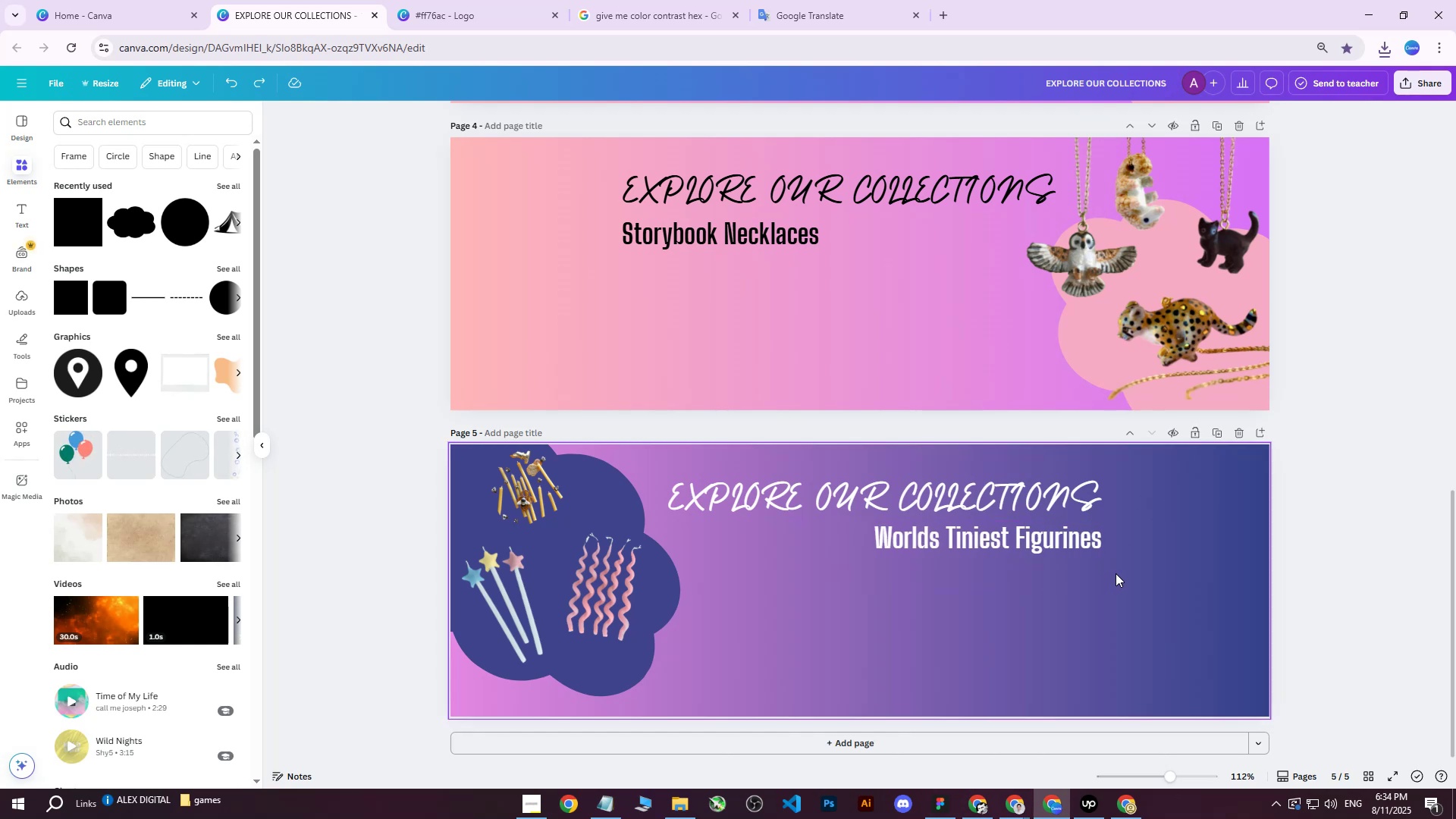 
key(Control+Z)
 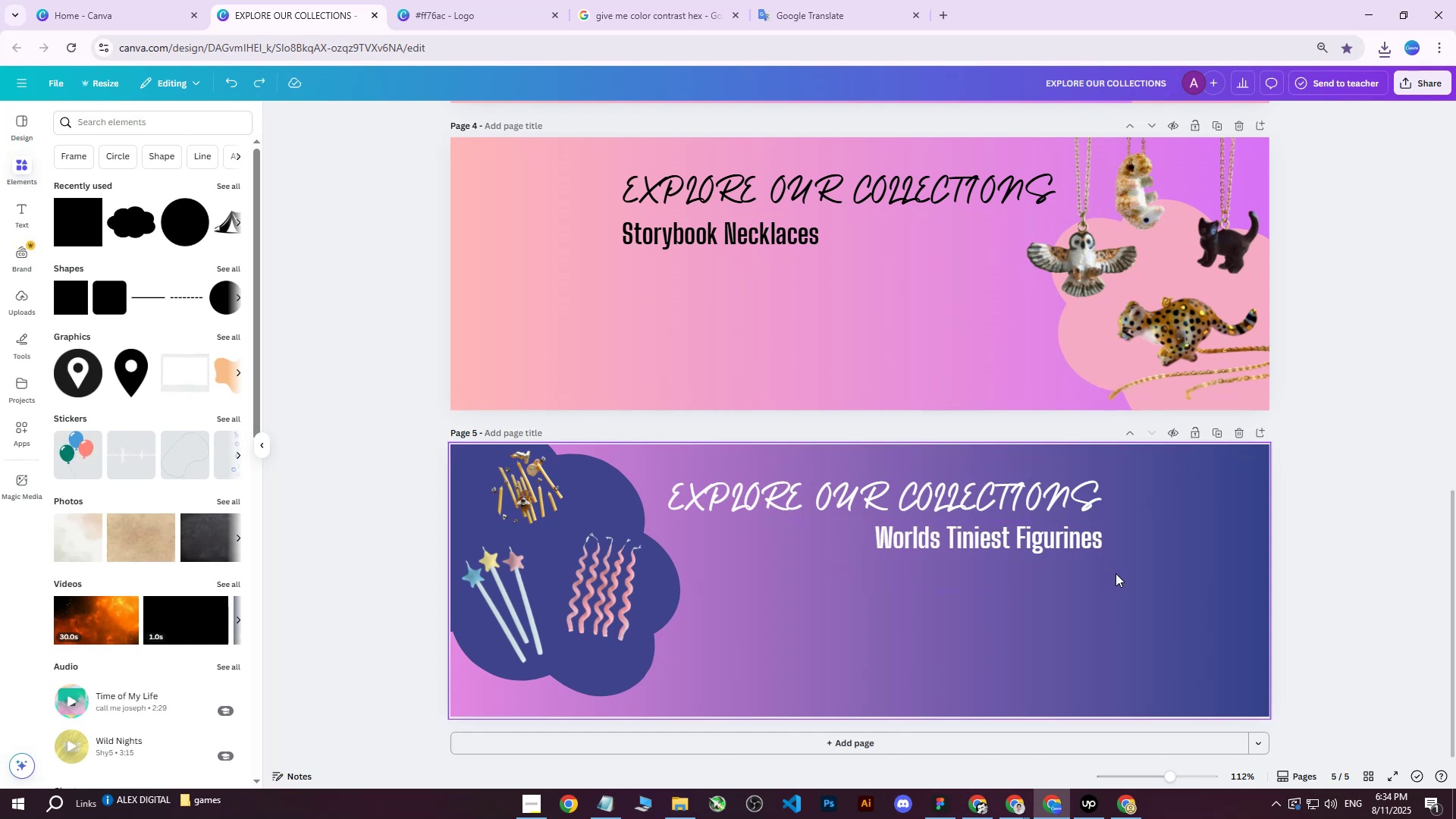 
key(Control+Z)
 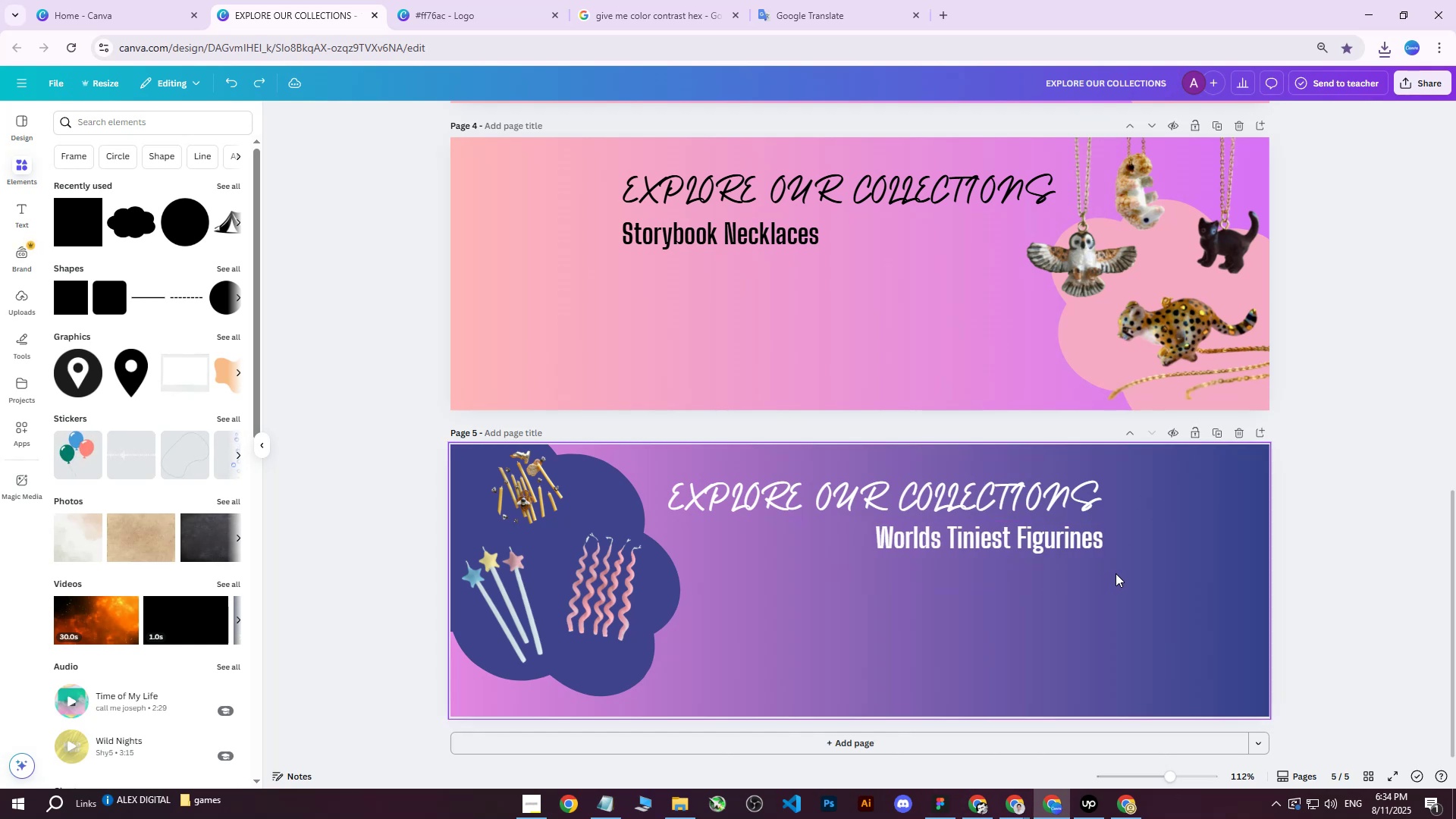 
key(Control+Z)
 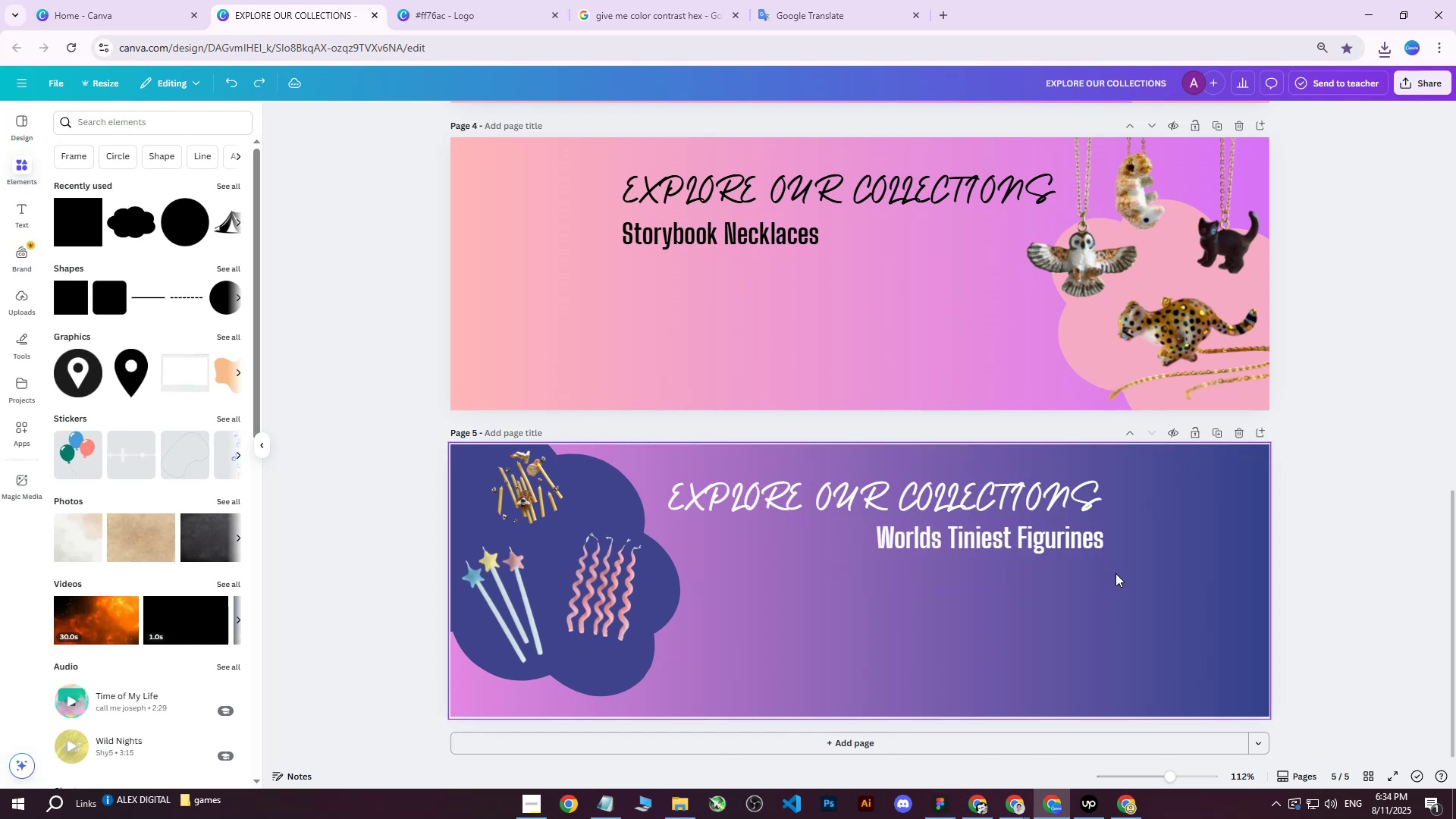 
key(Control+Z)
 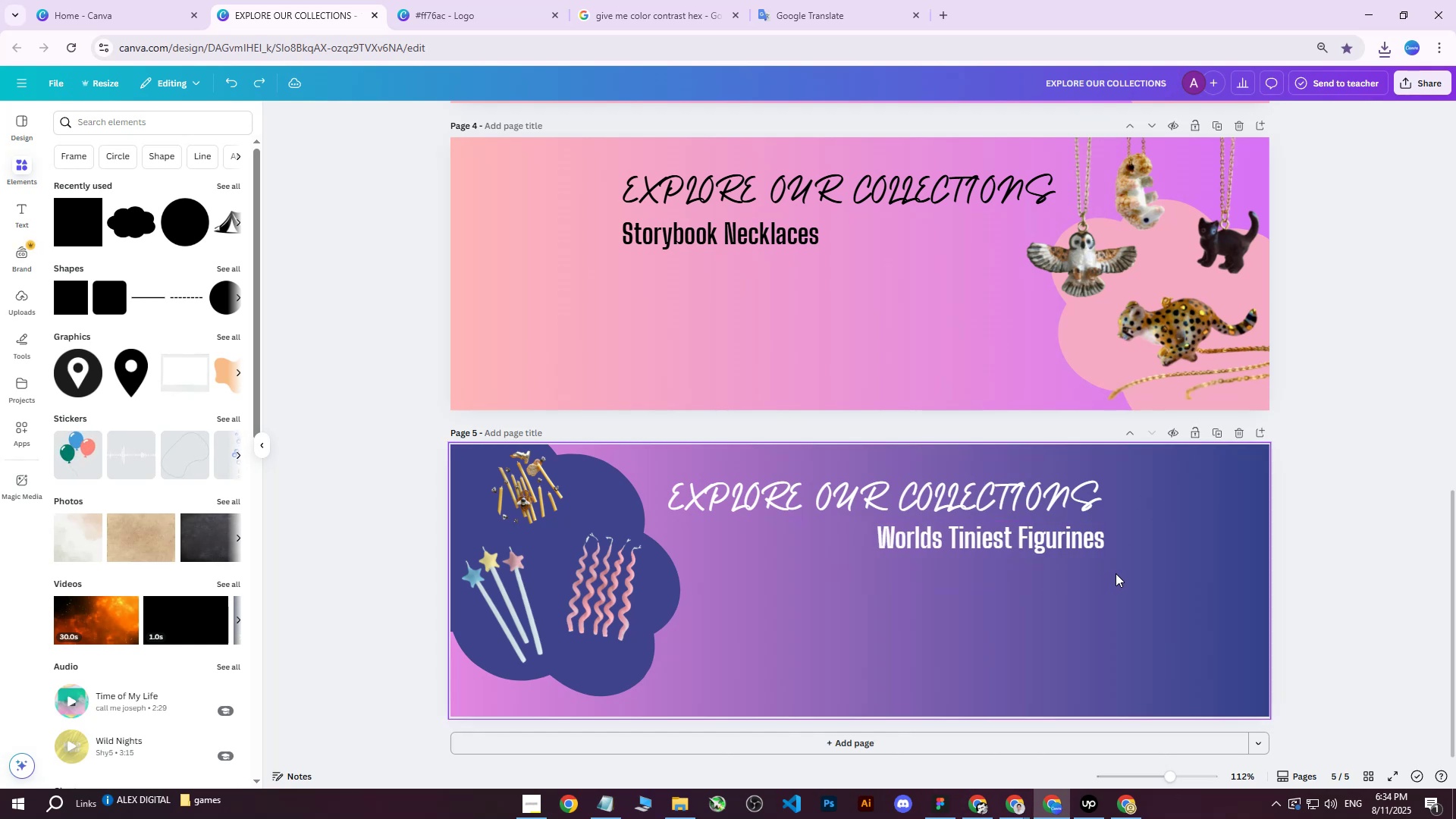 
key(Control+Z)
 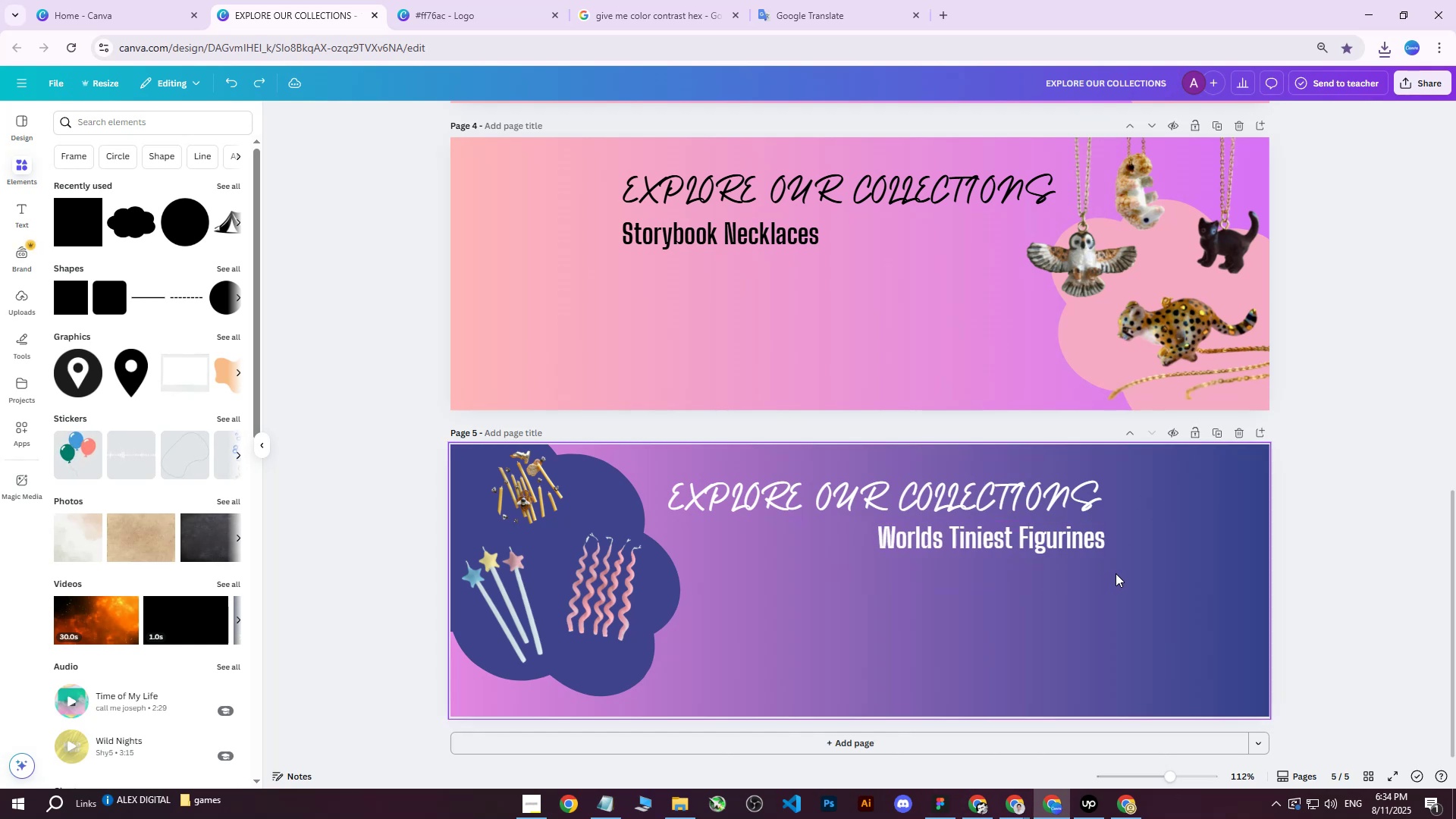 
key(Control+Z)
 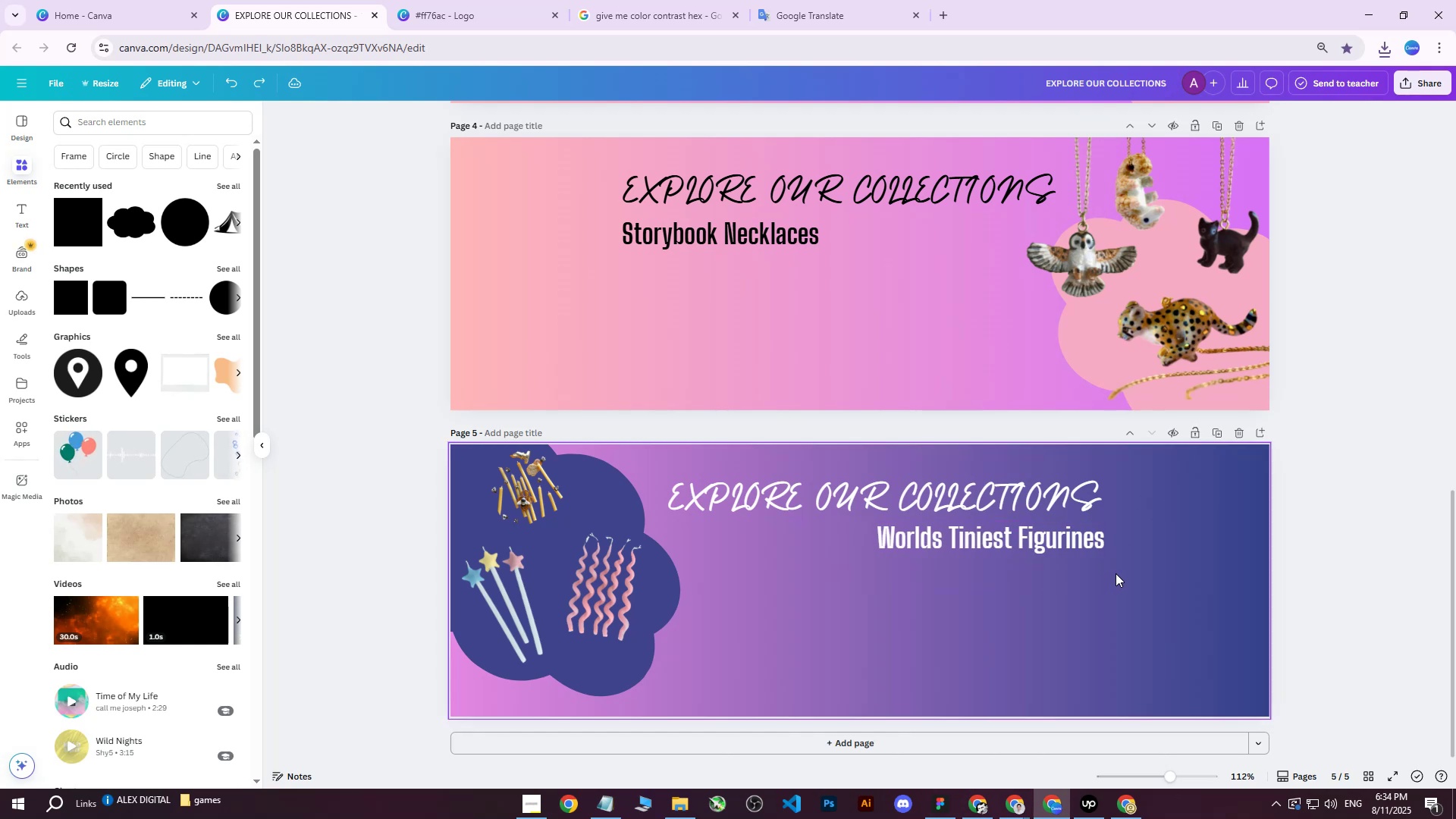 
key(Control+Z)
 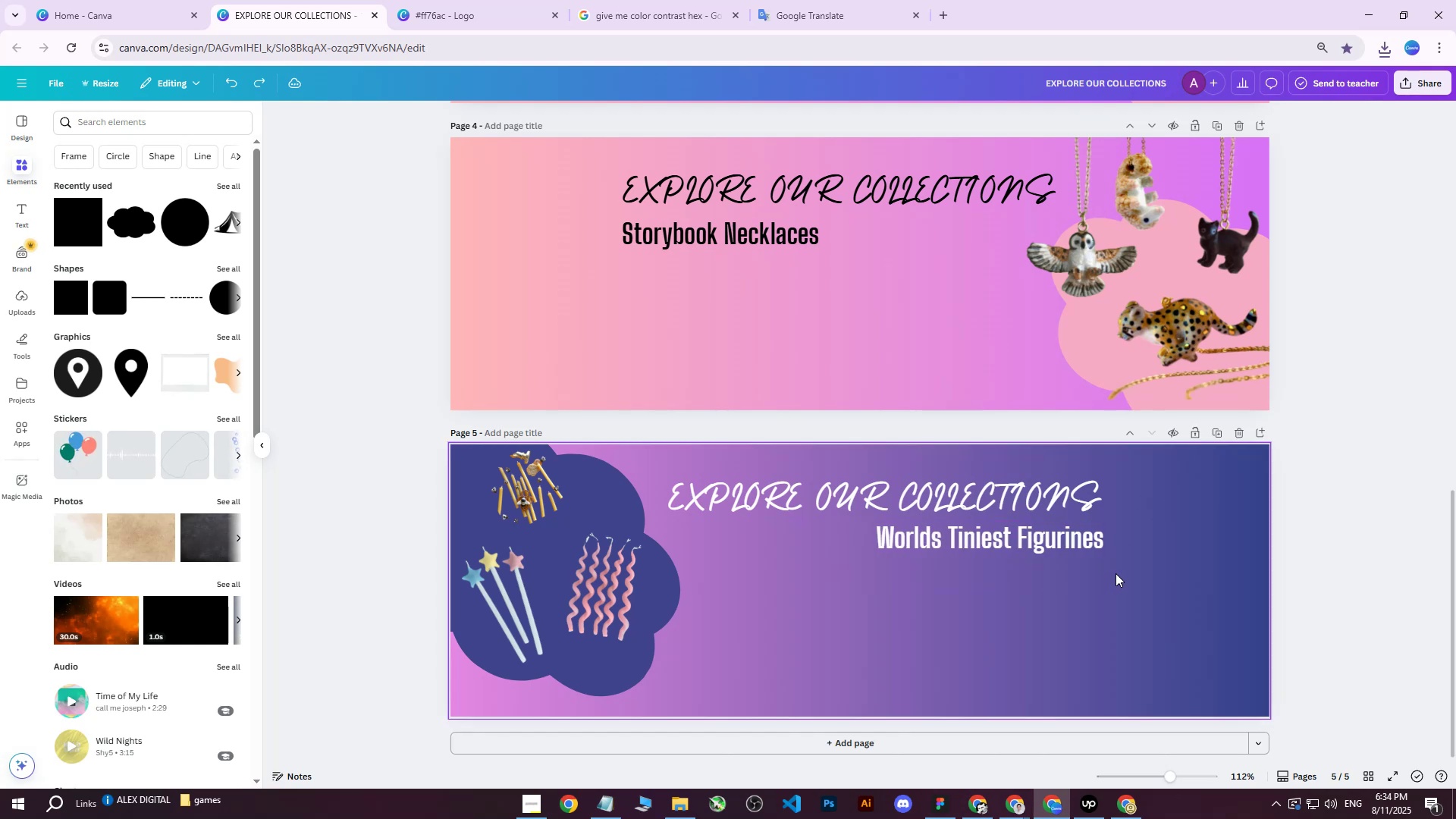 
key(Control+Z)
 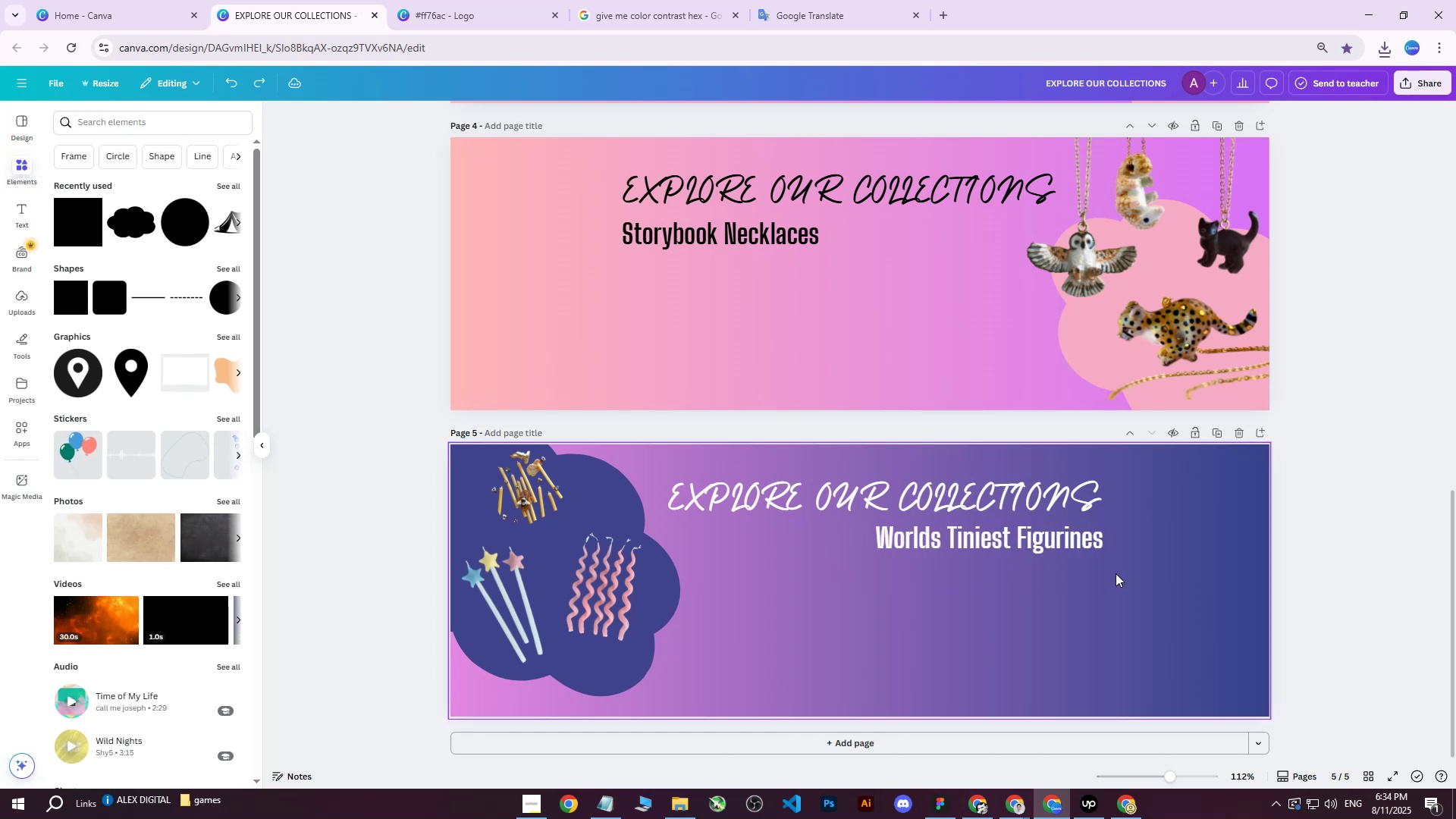 
key(Control+Z)
 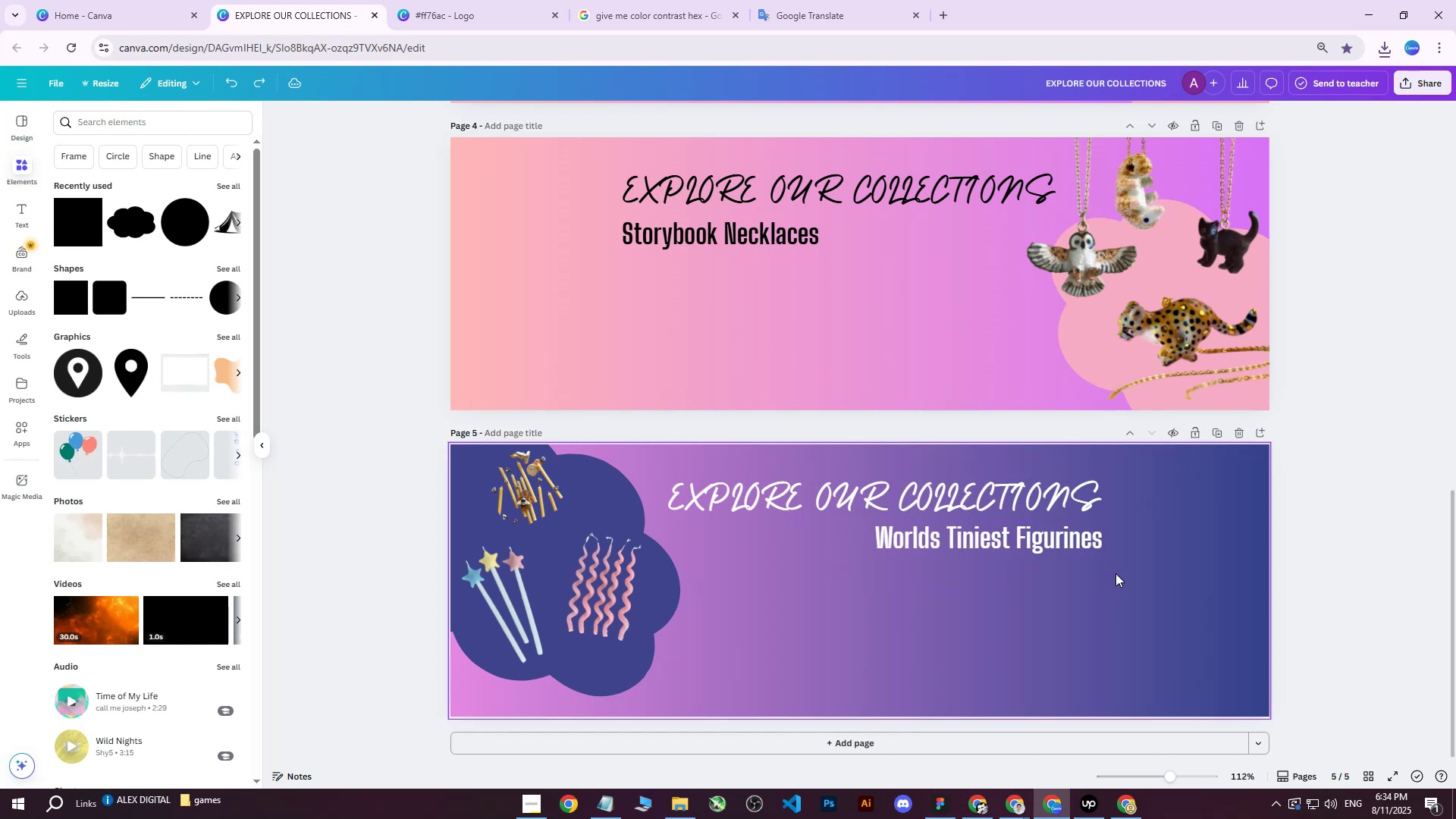 
key(Control+Z)
 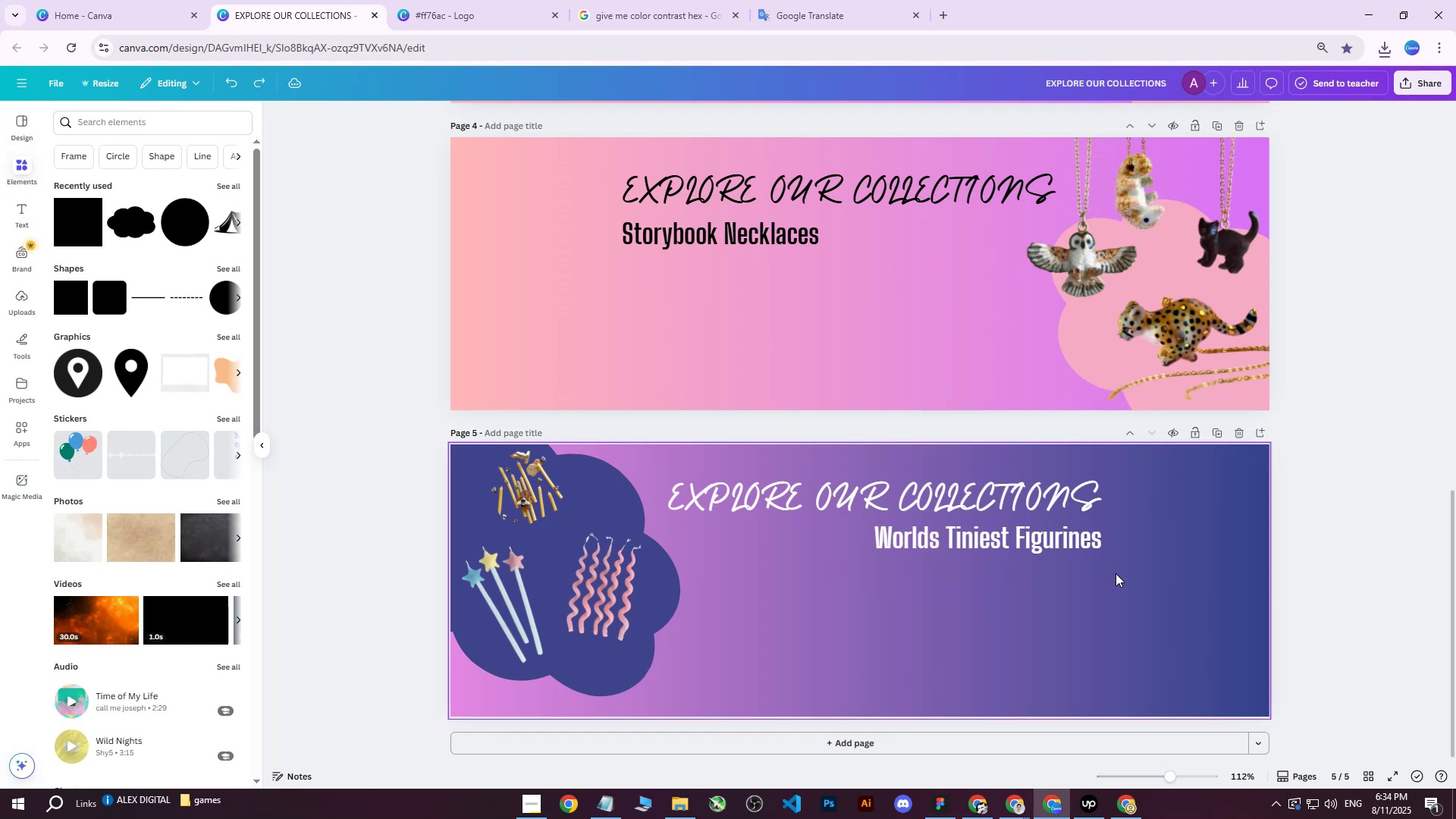 
key(Control+Z)
 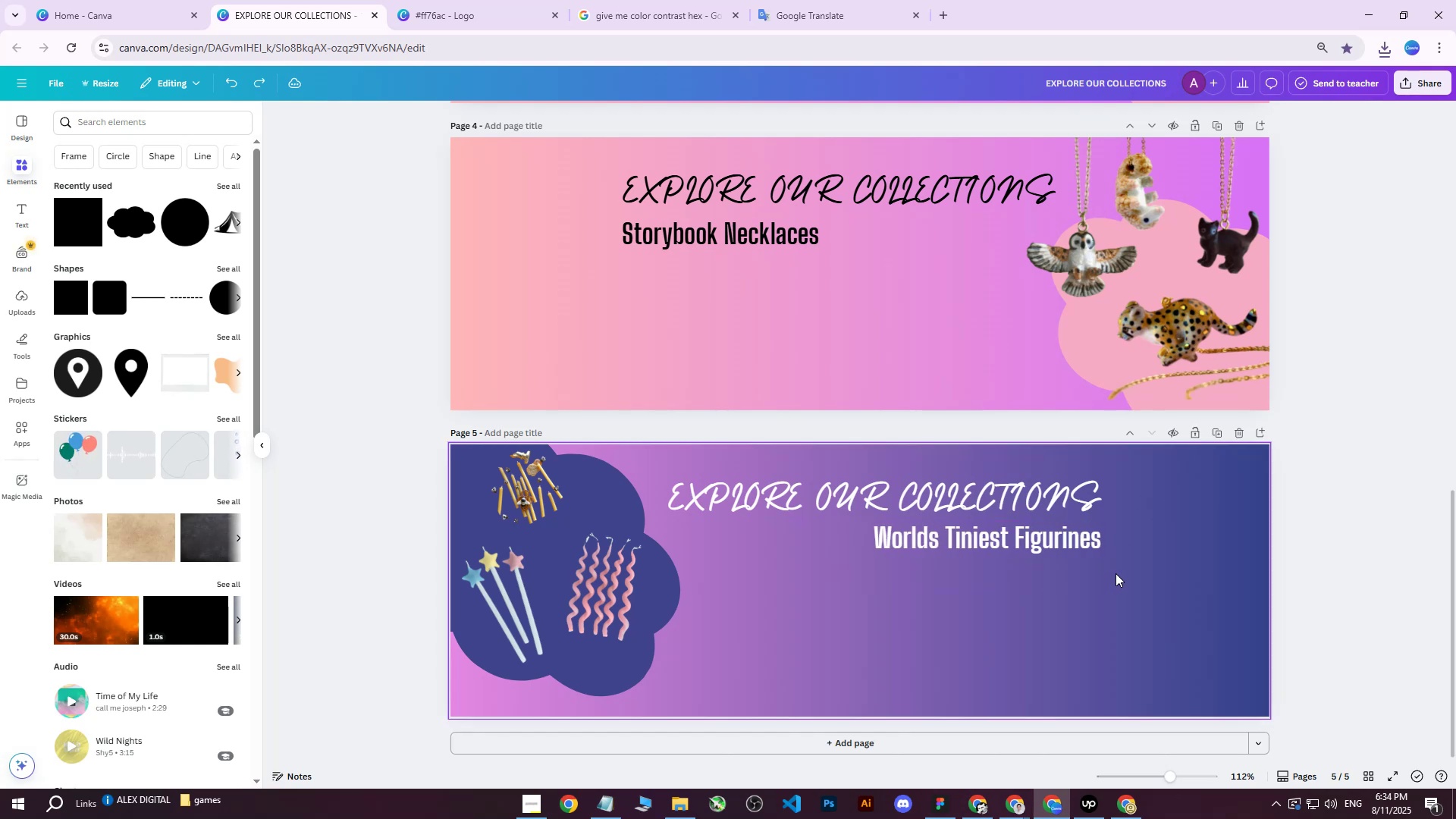 
key(Control+Z)
 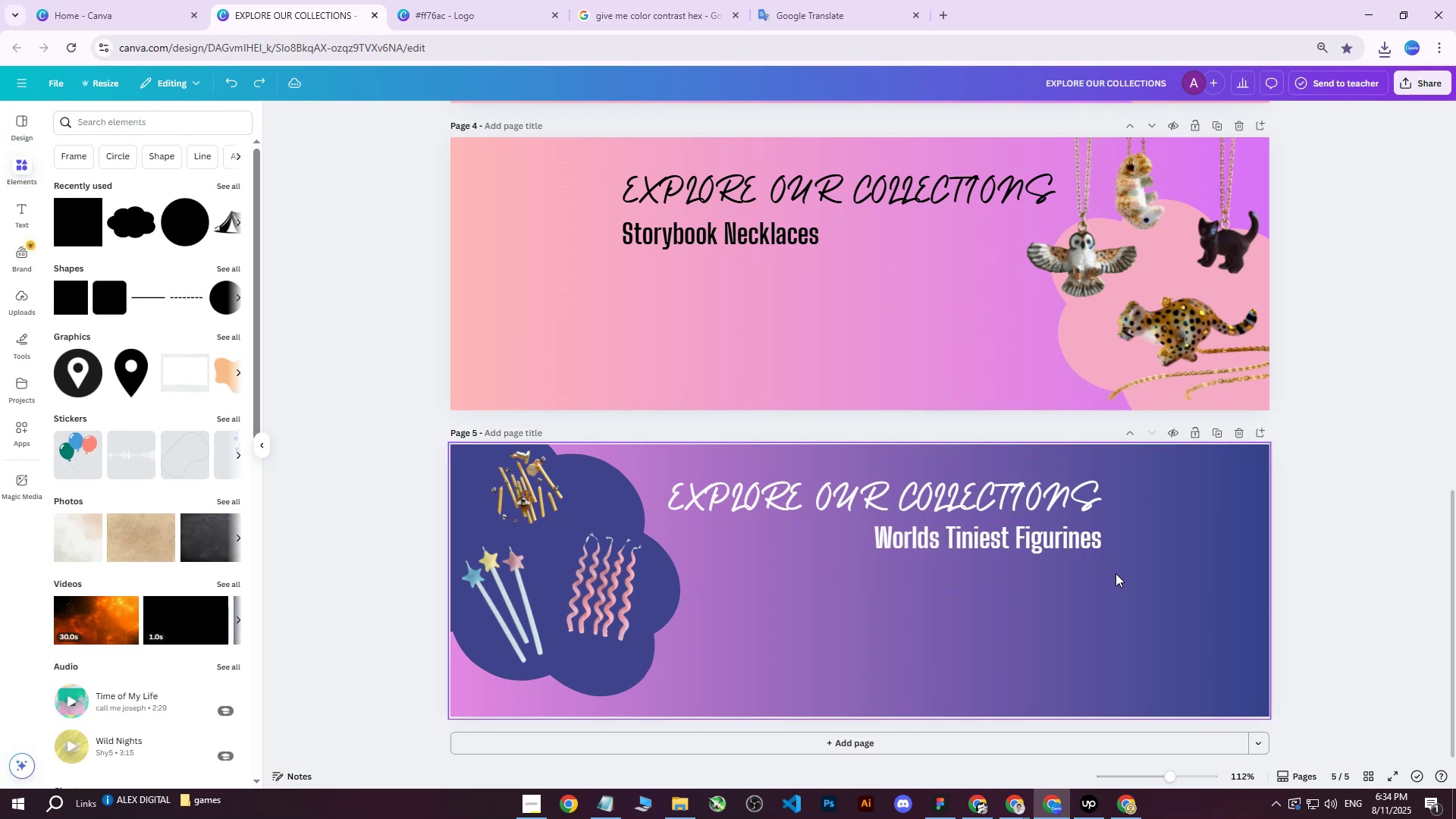 
key(Control+Z)
 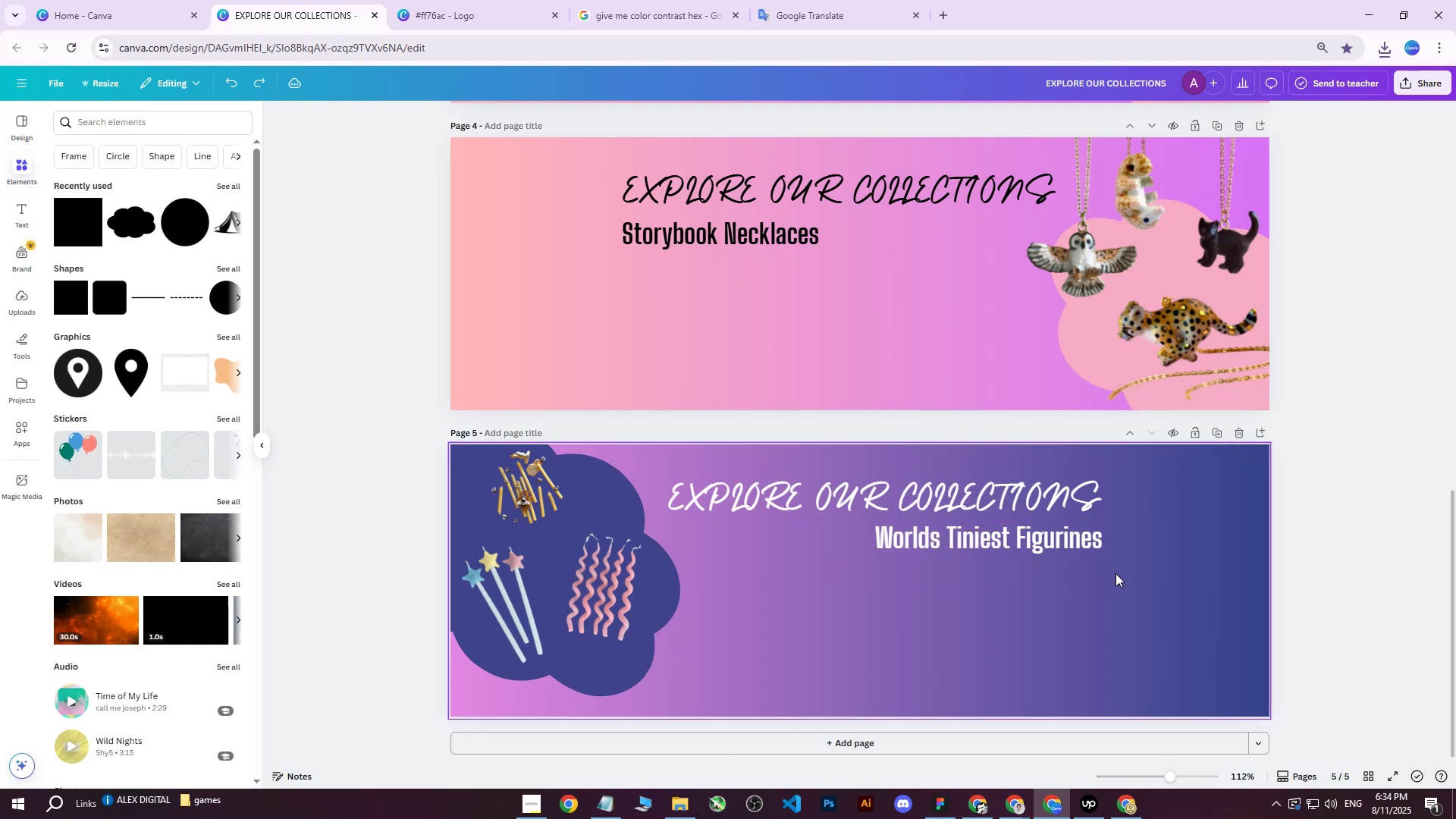 
key(Control+Z)
 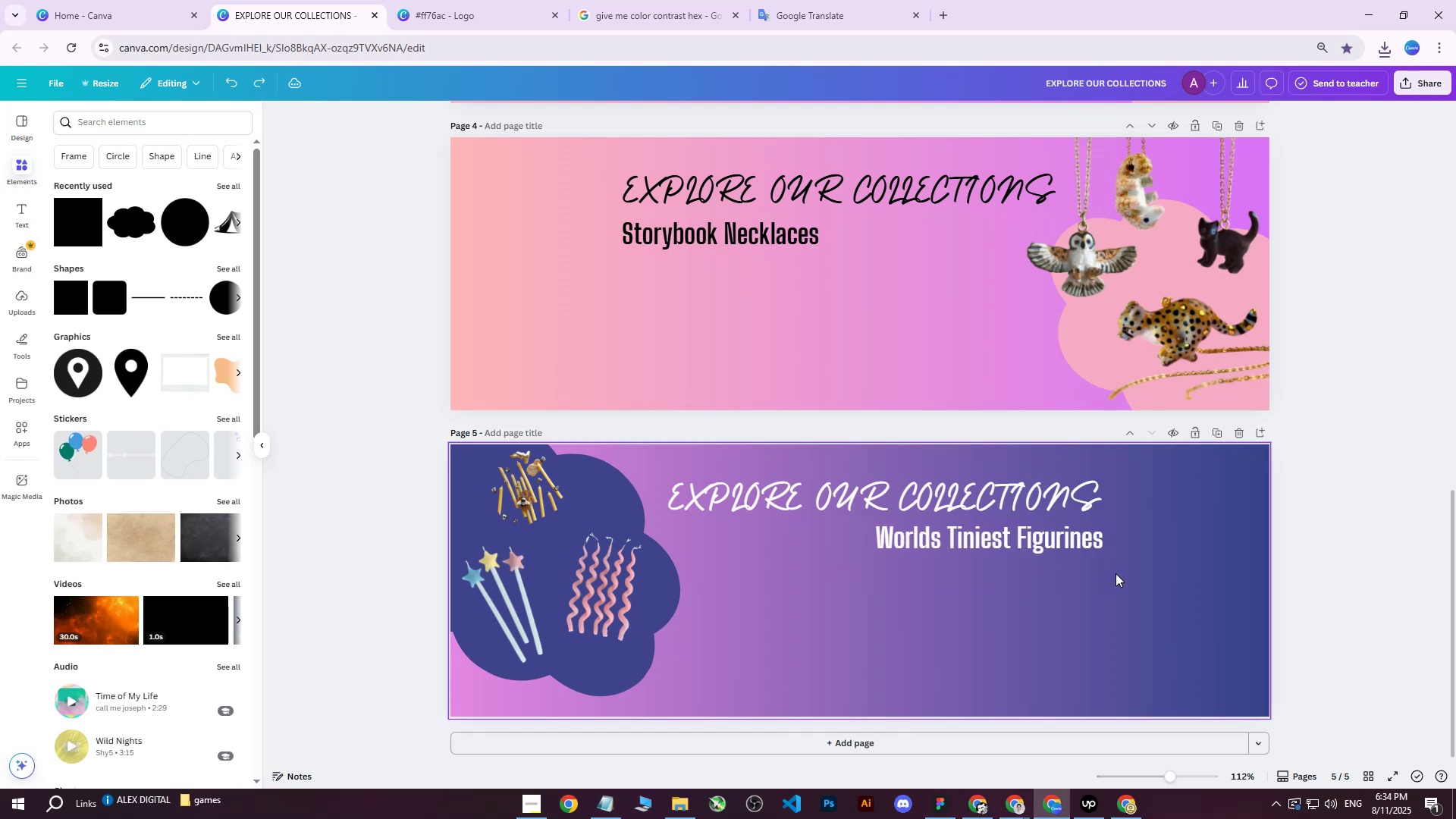 
key(Control+Z)
 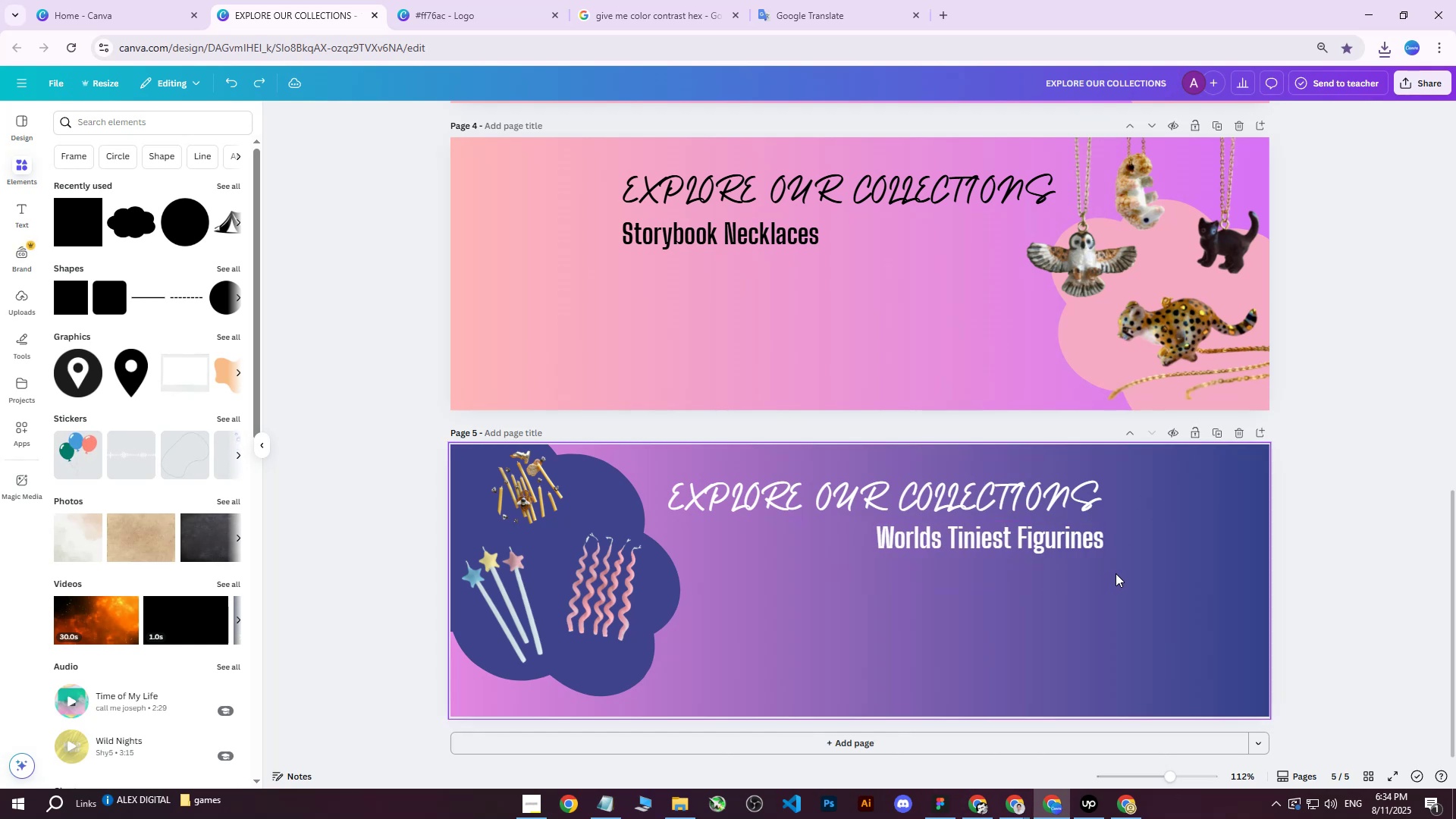 
key(Control+Z)
 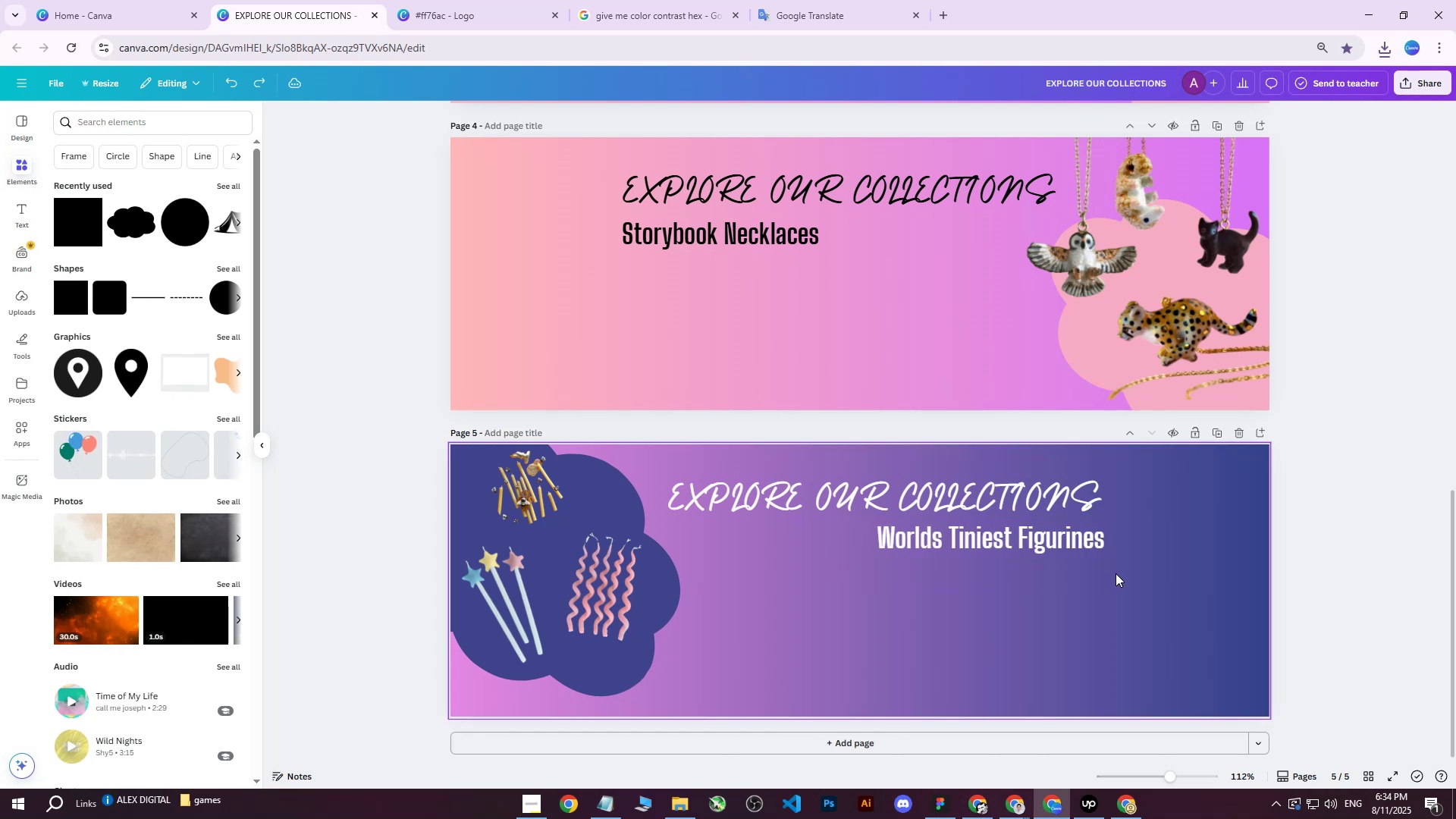 
key(Control+Z)
 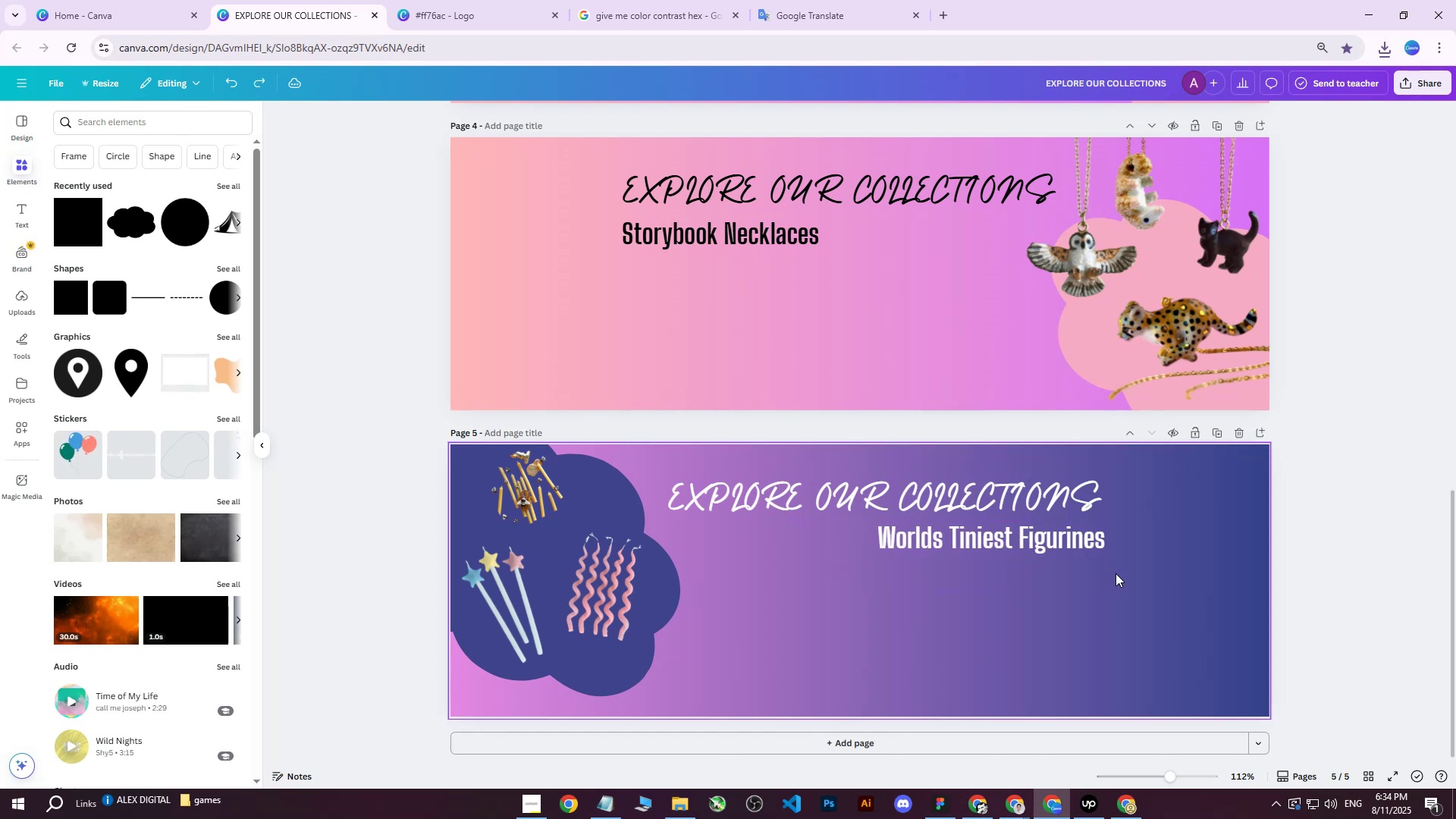 
key(Control+Z)
 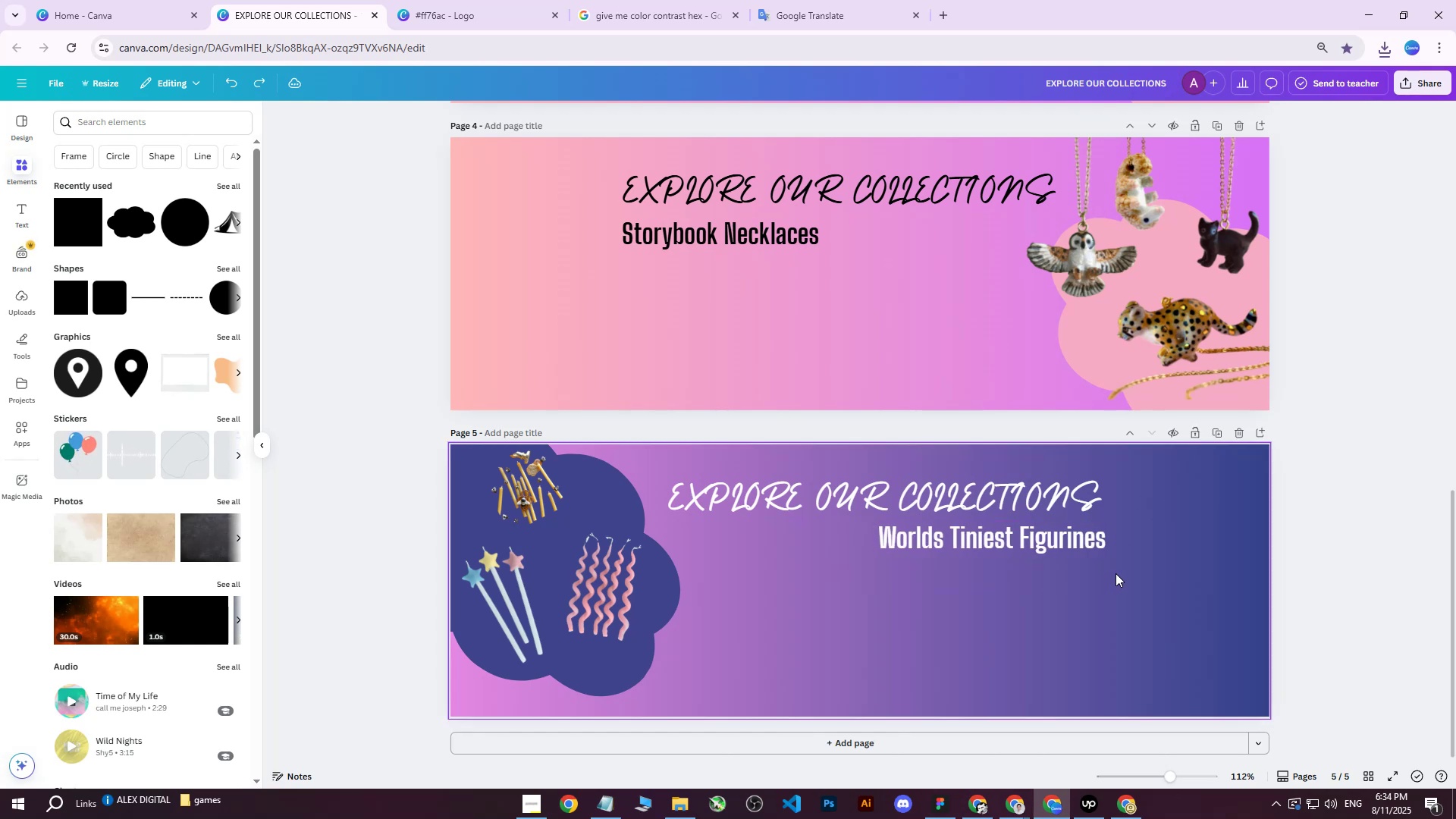 
key(Control+Z)
 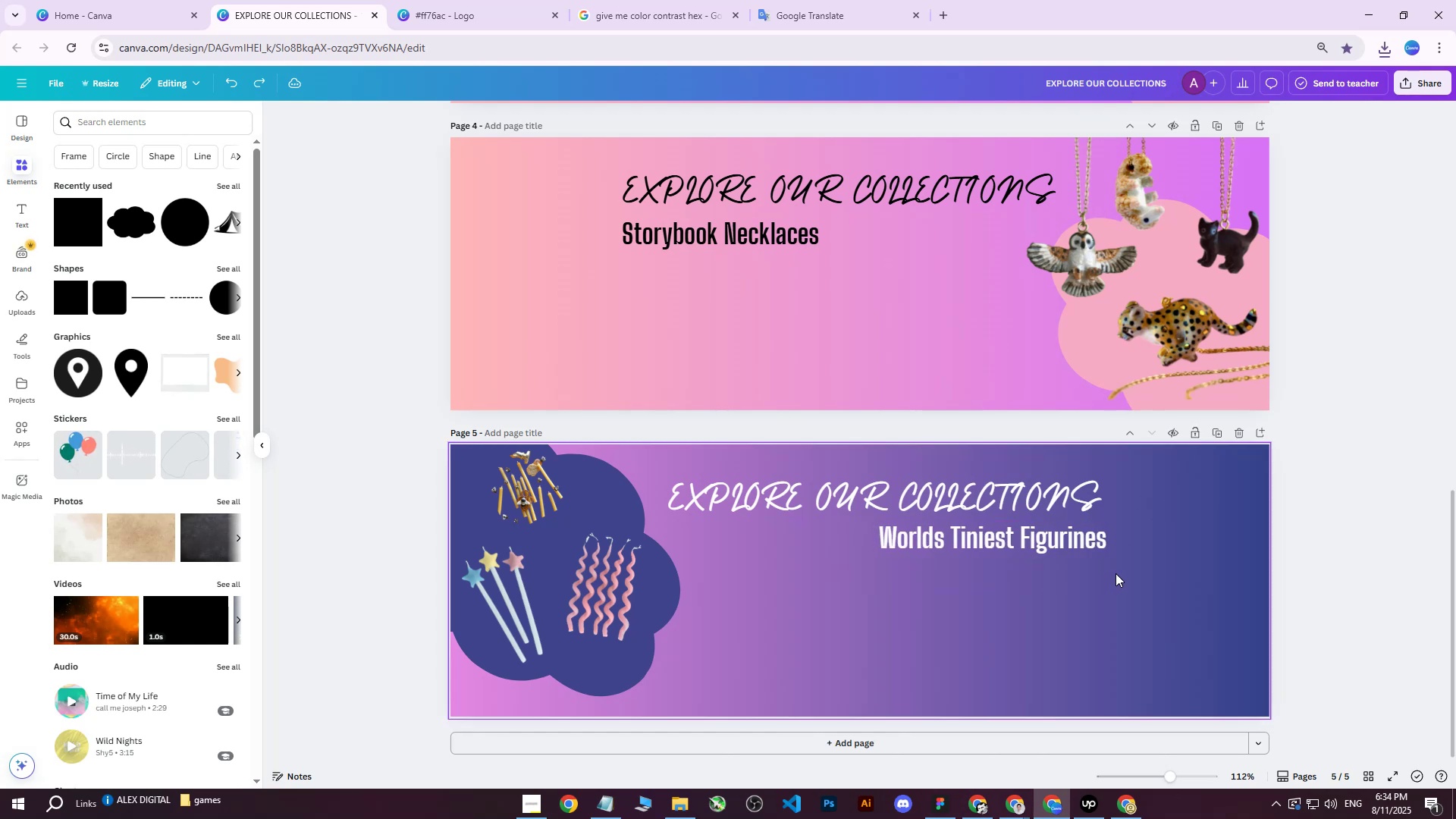 
key(Control+Z)
 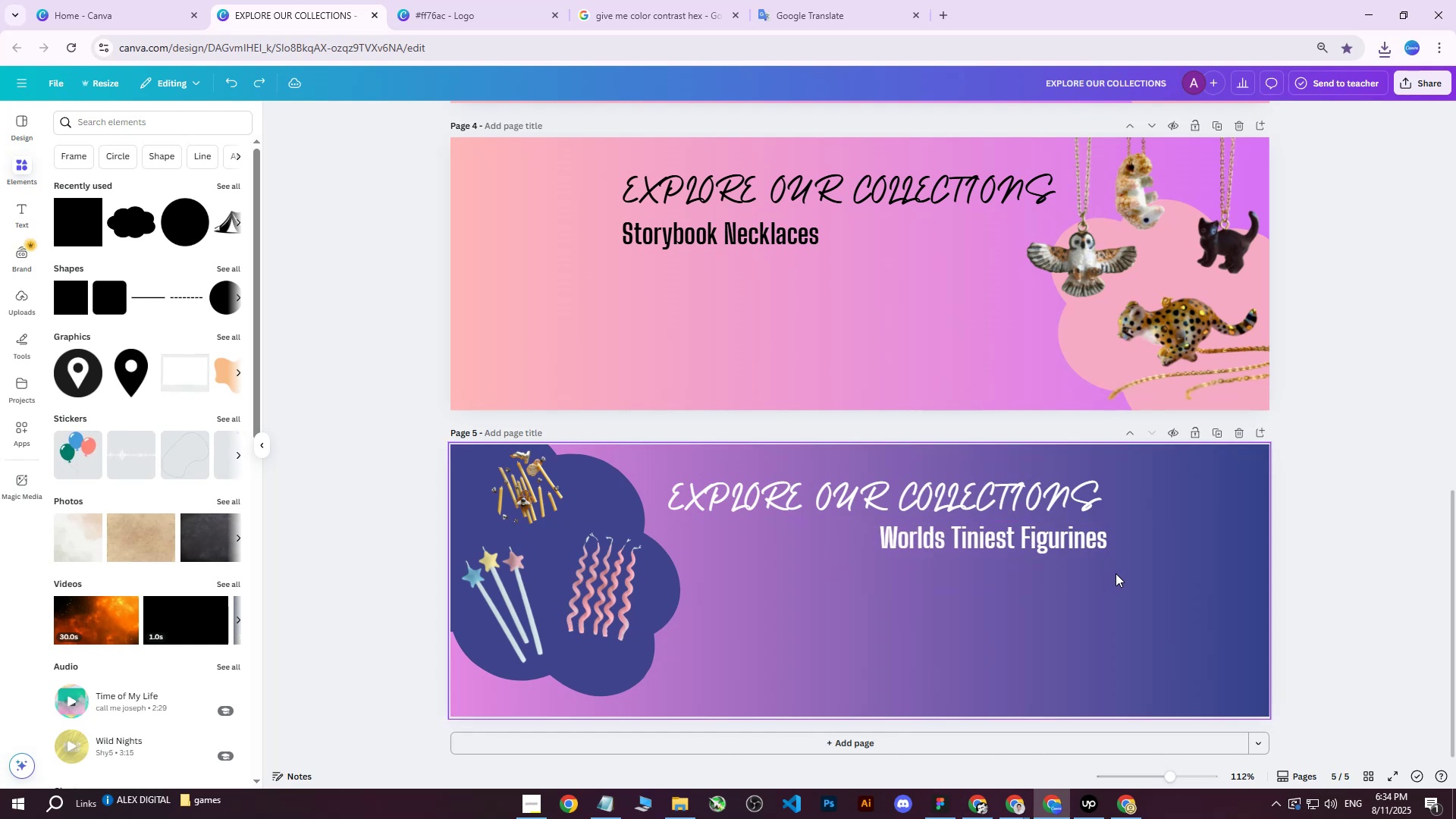 
key(Control+Z)
 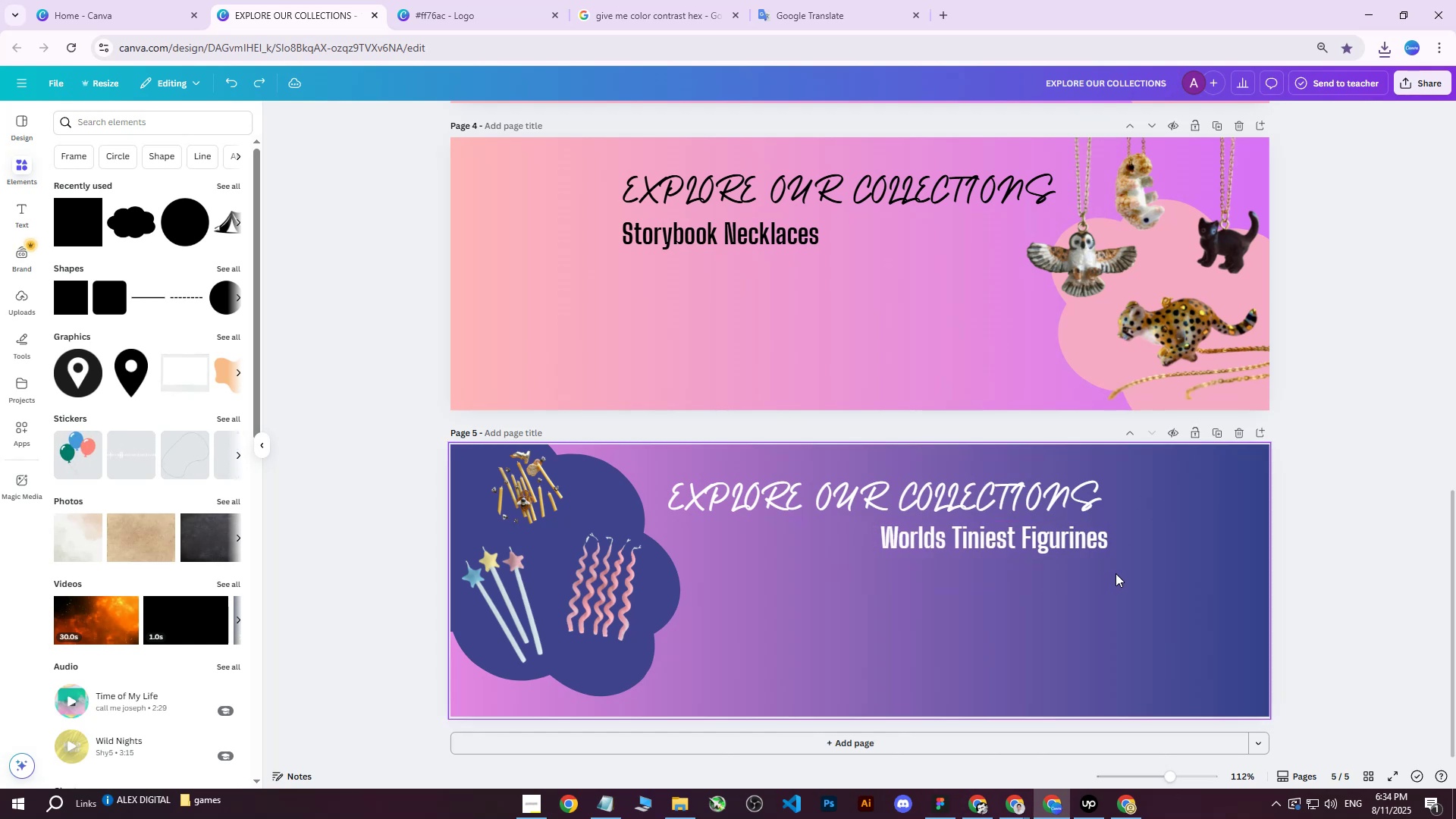 
key(Control+Z)
 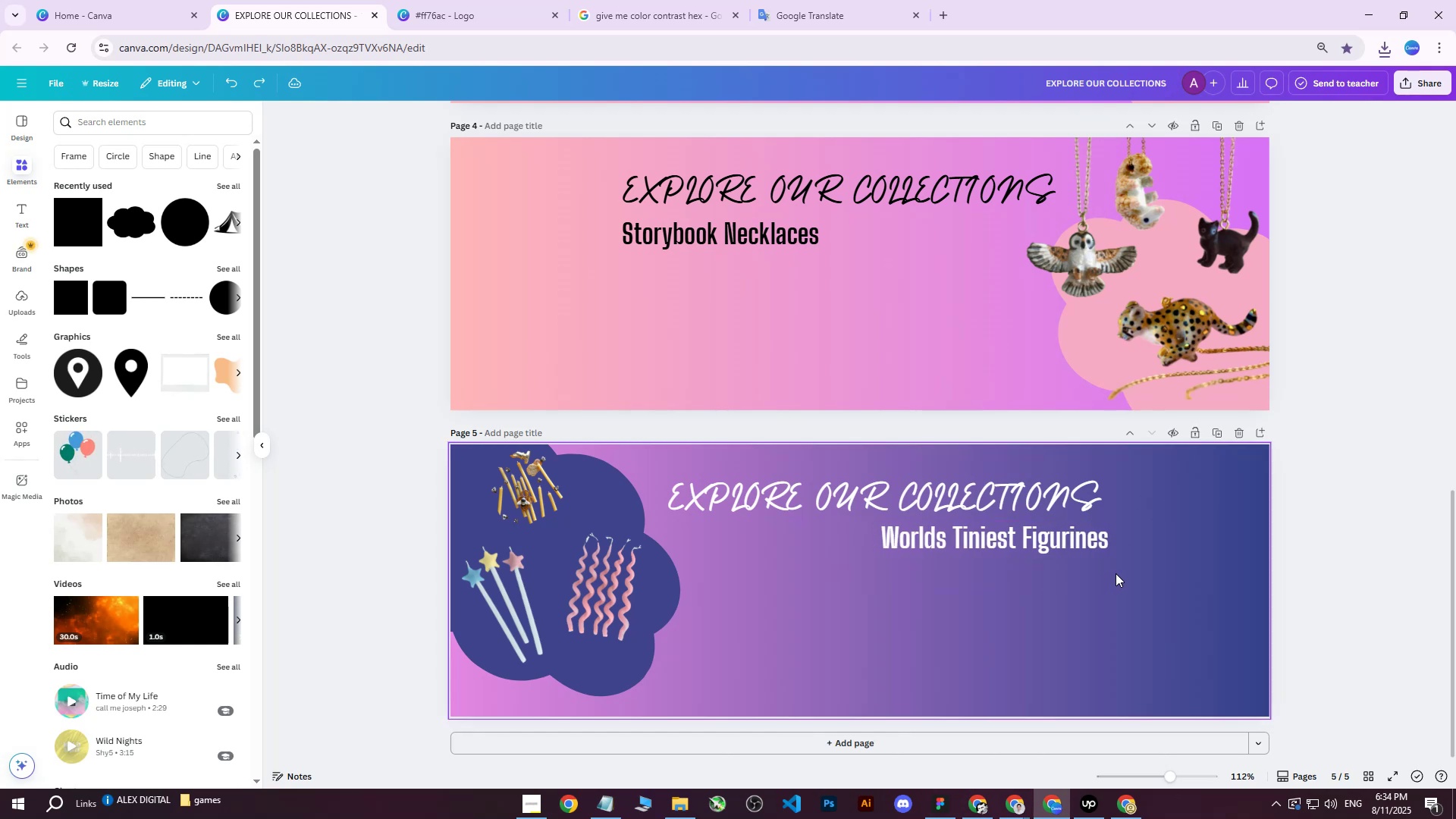 
key(Control+Z)
 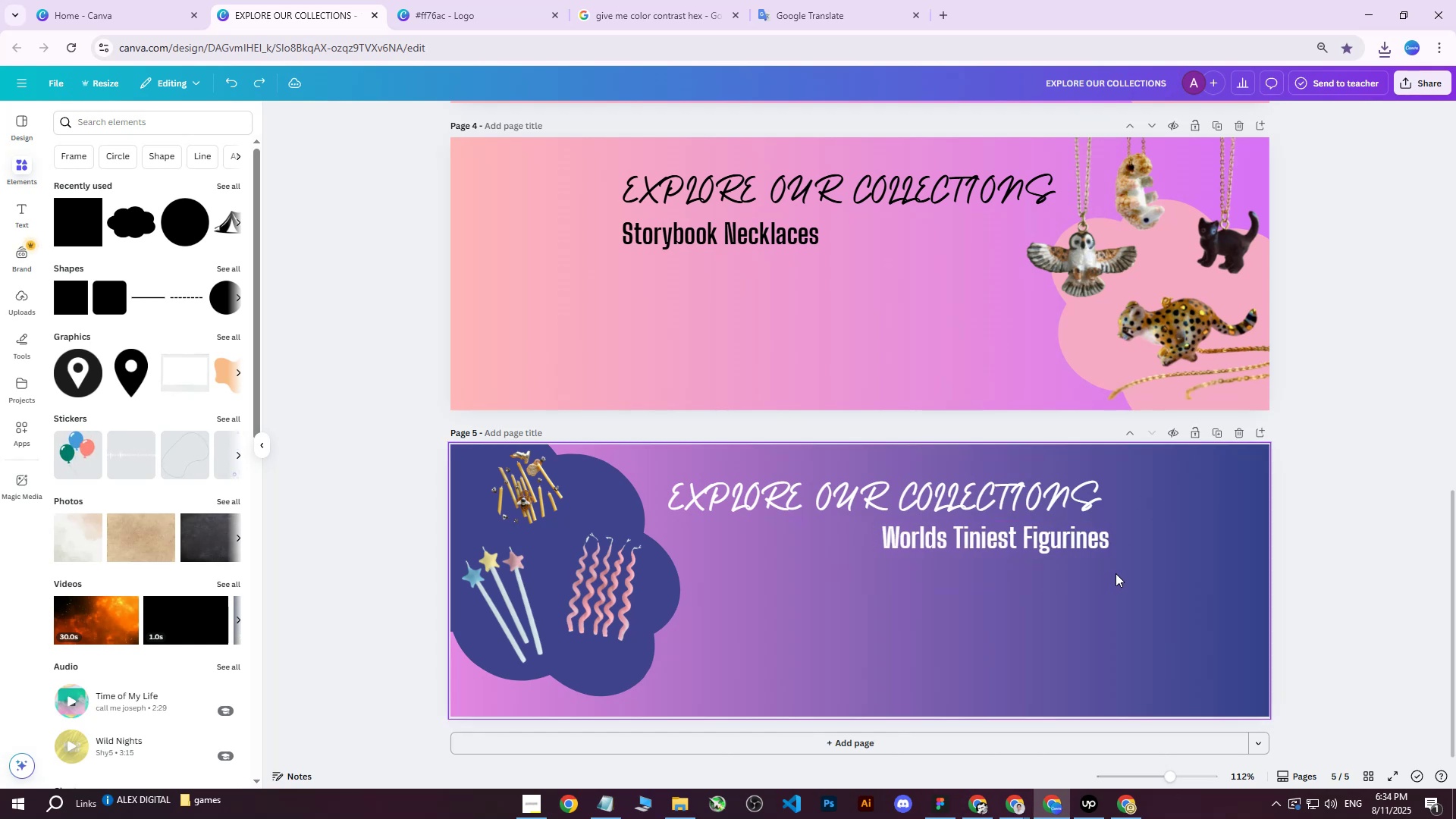 
key(Control+Z)
 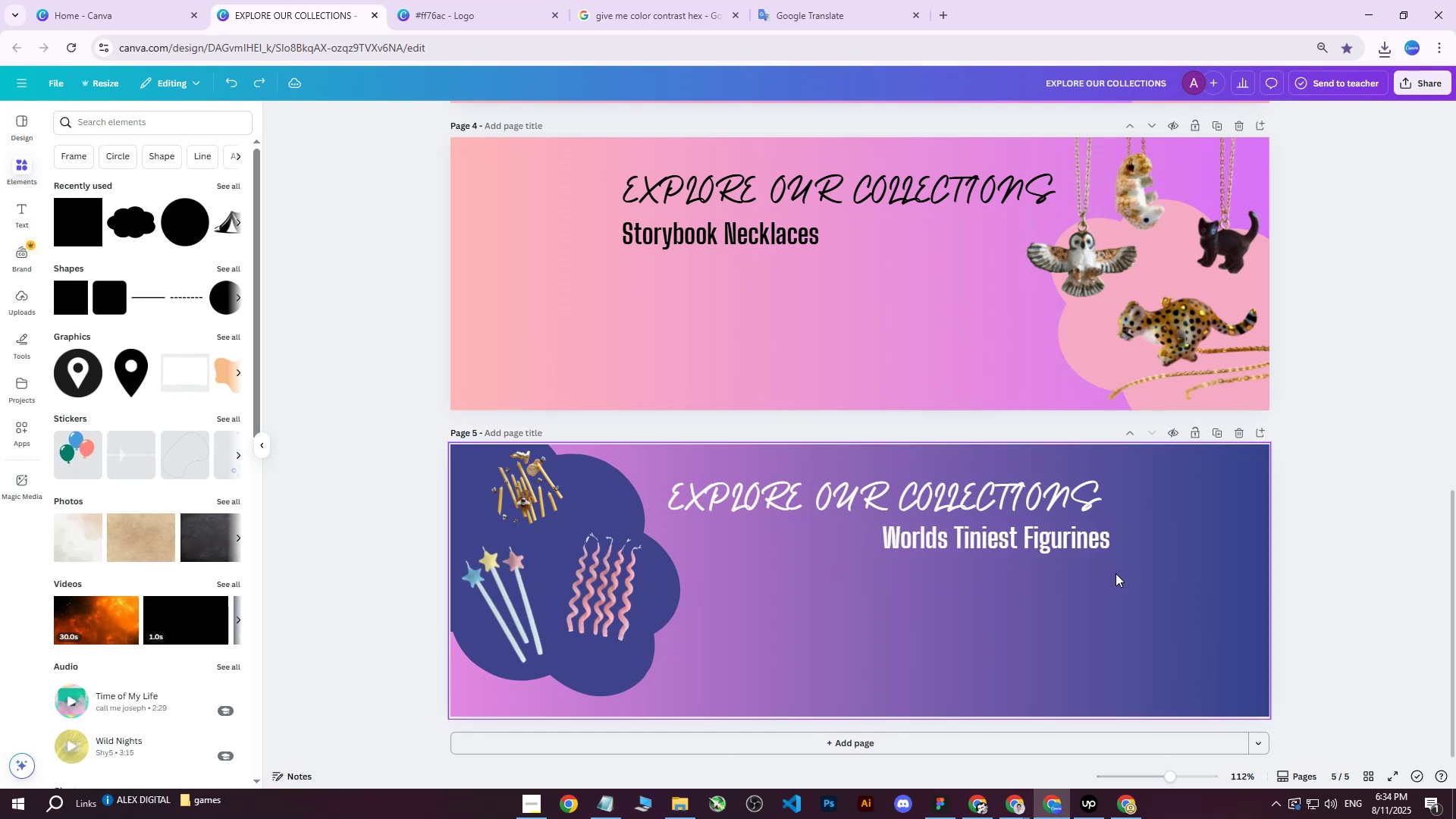 
key(Control+Z)
 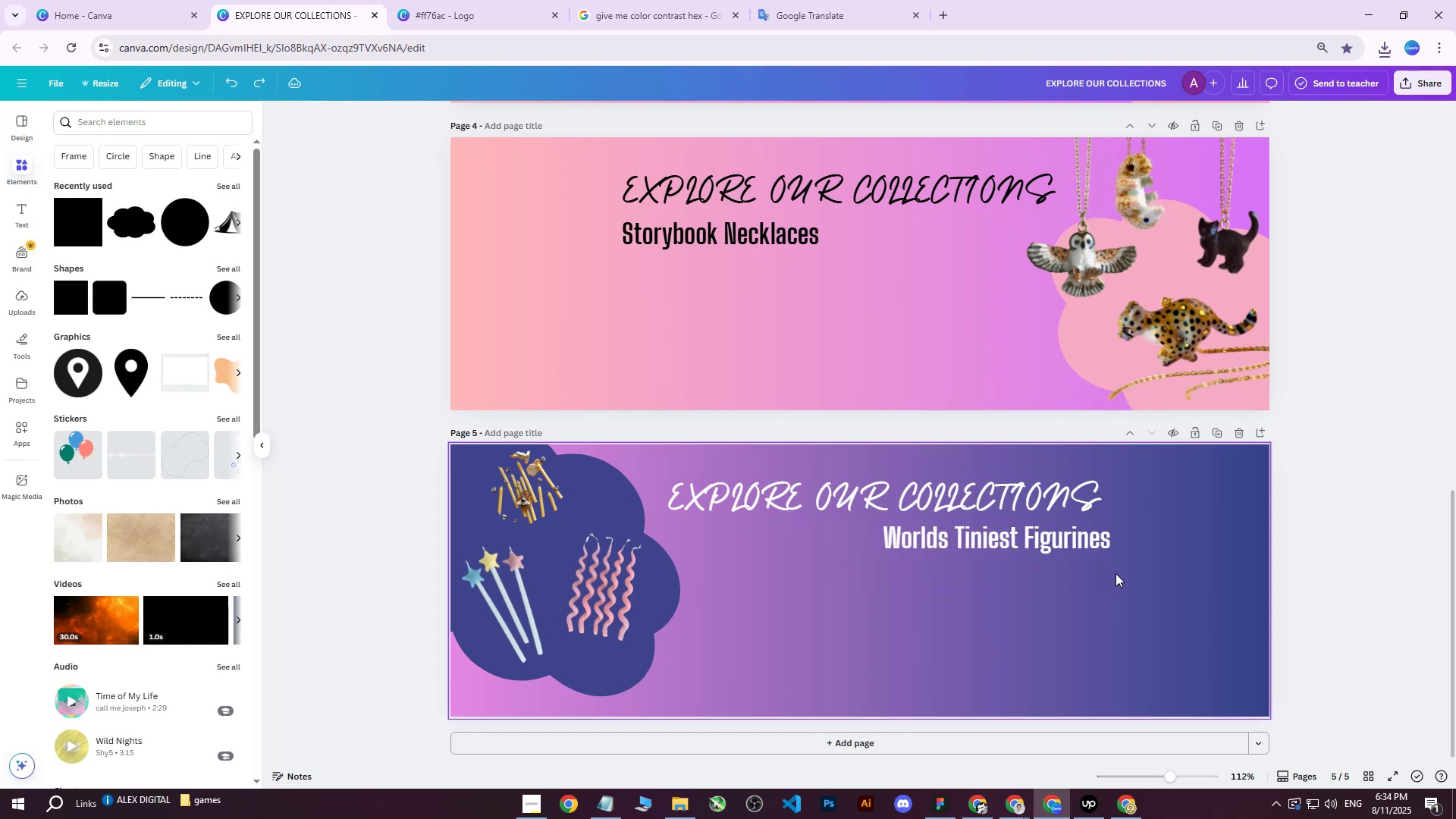 
key(Control+Z)
 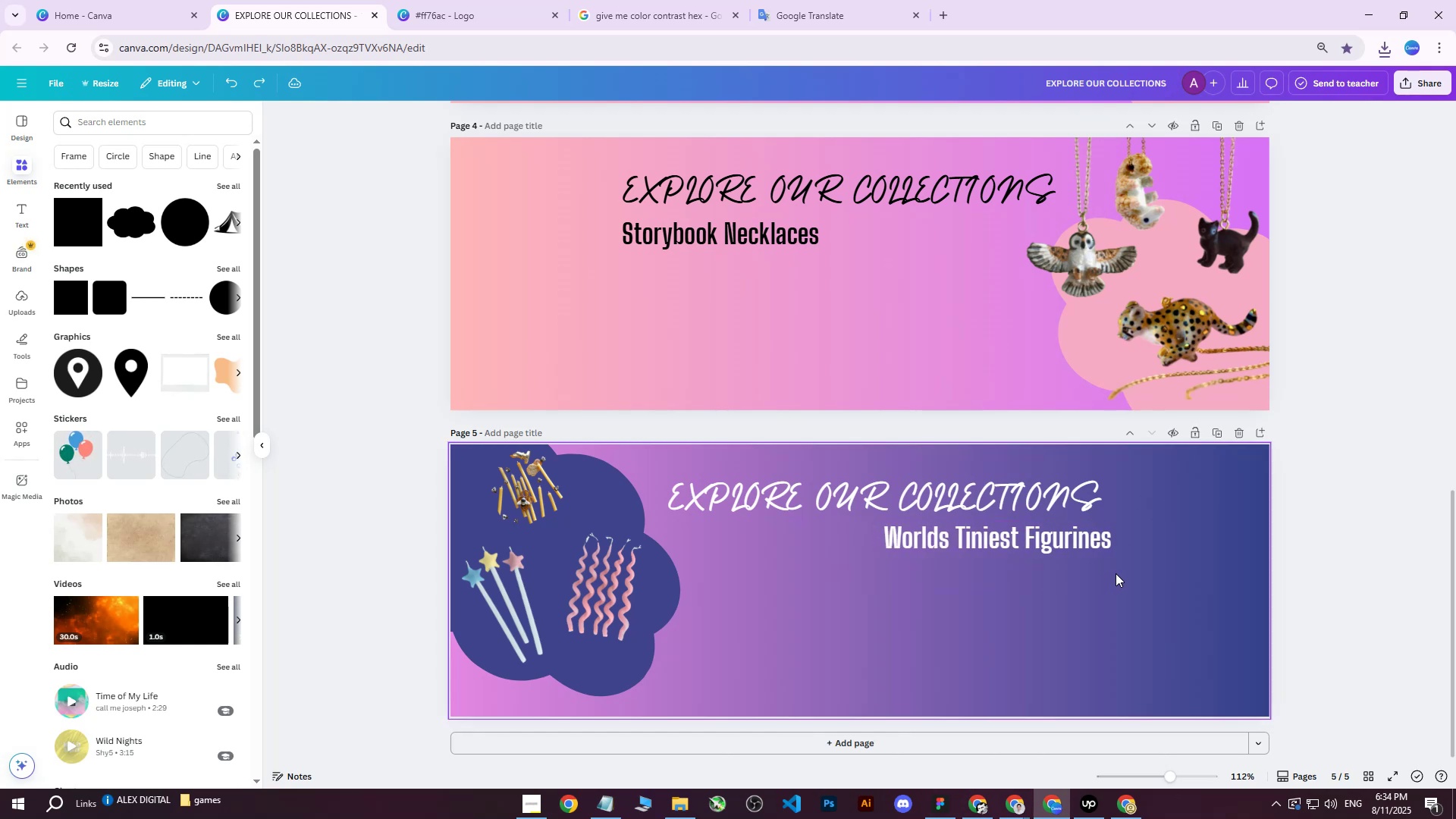 
key(Control+Z)
 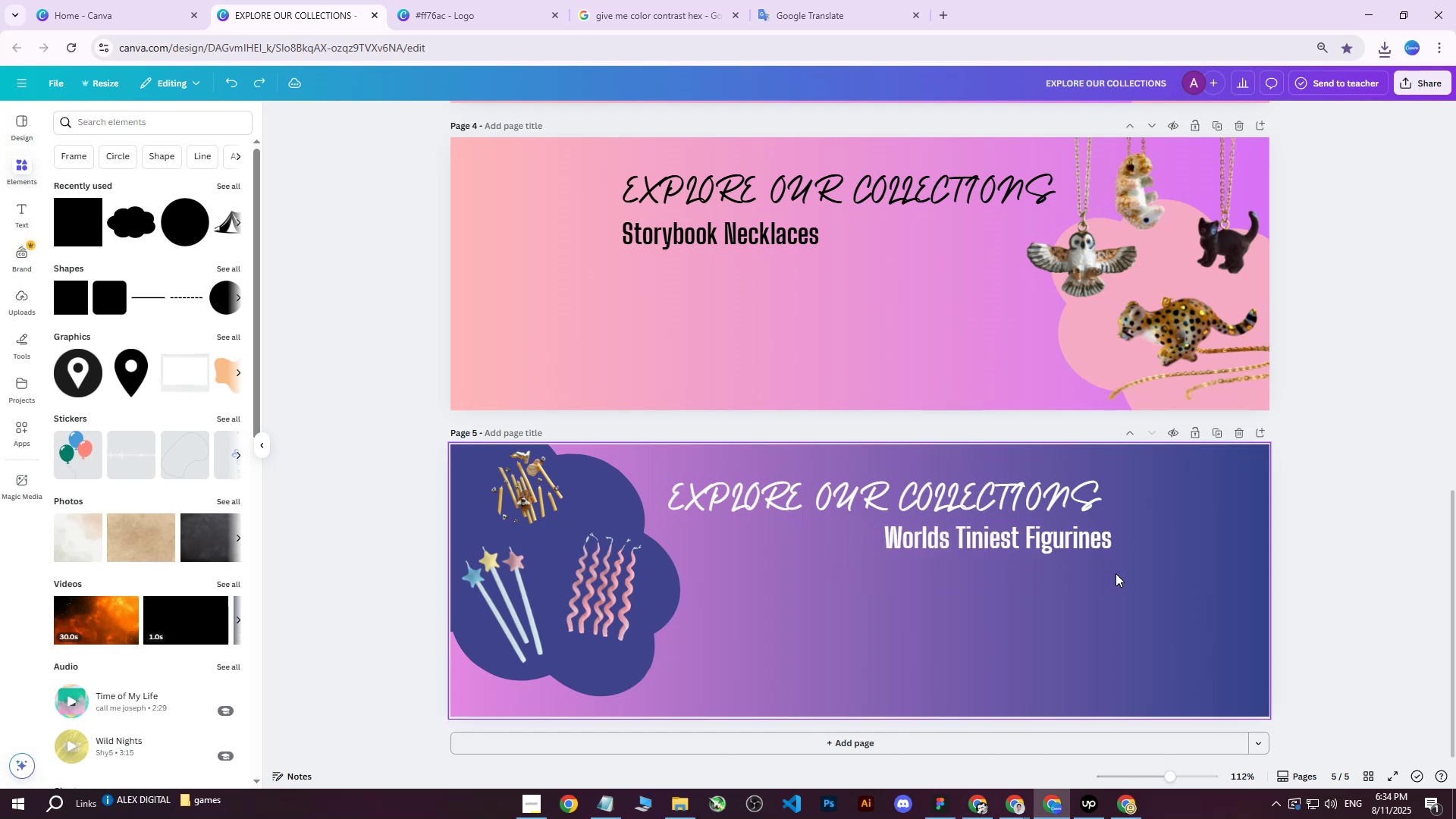 
key(Control+Z)
 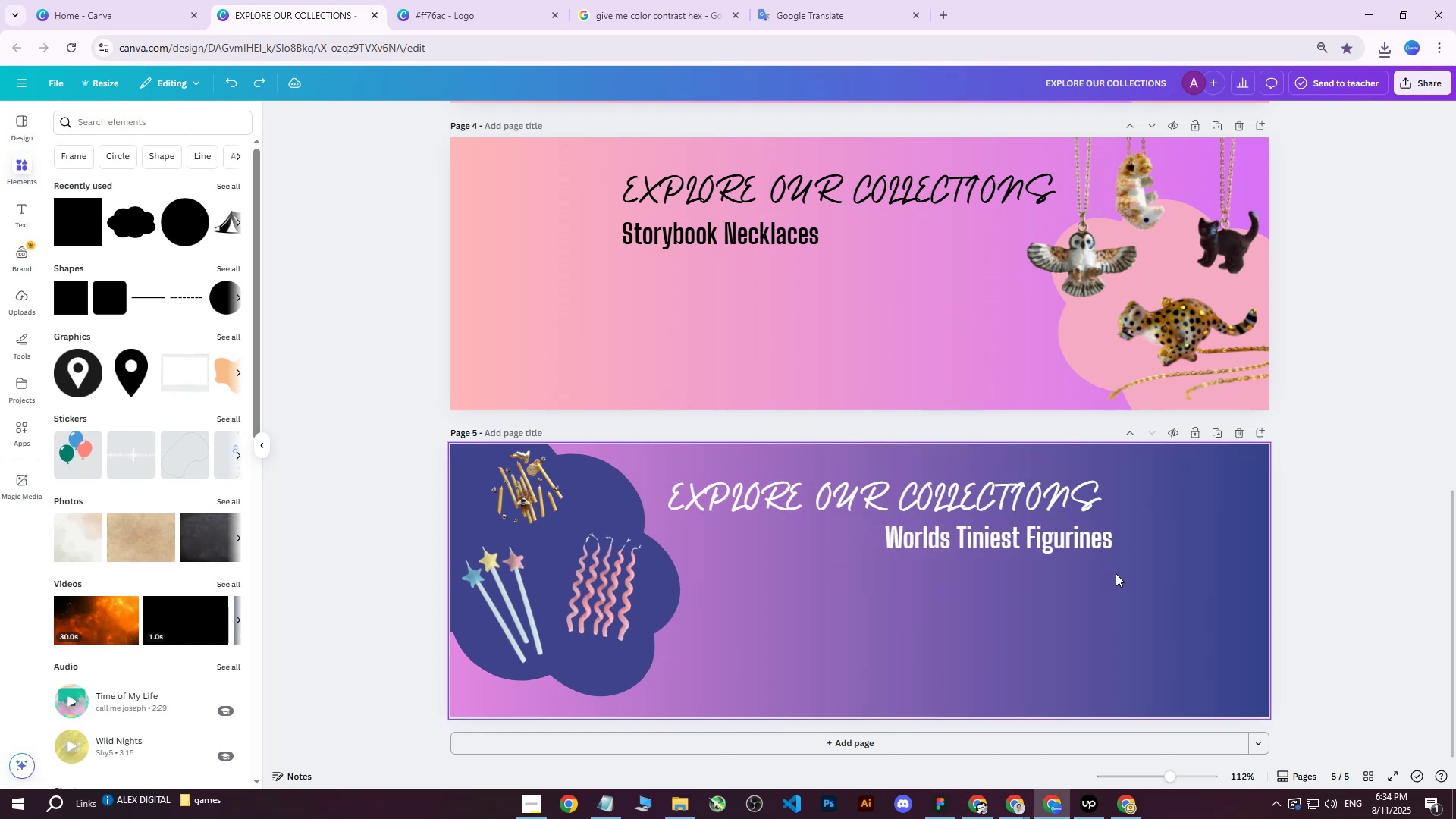 
key(Control+Z)
 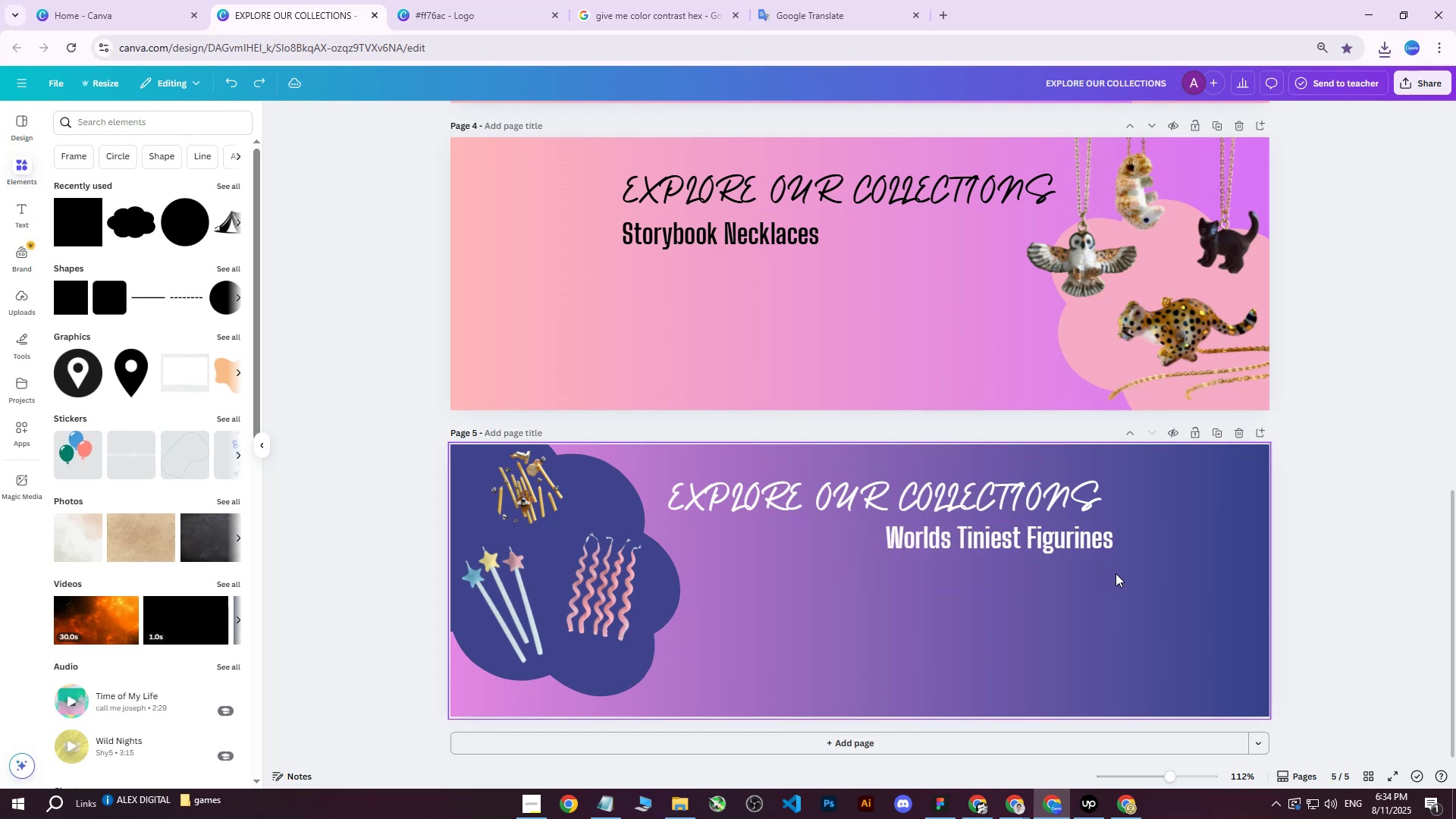 
key(Control+Z)
 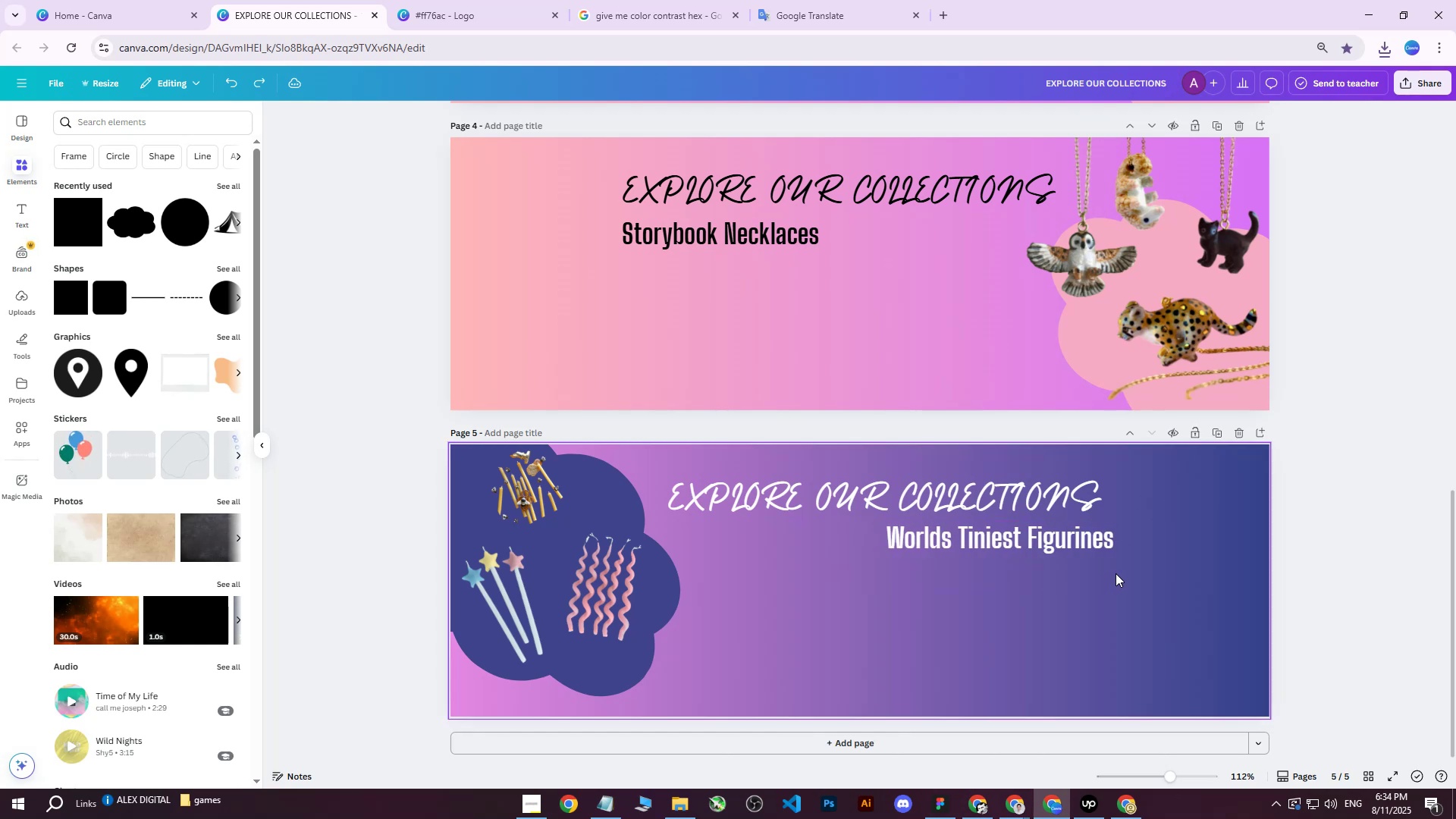 
key(Control+Z)
 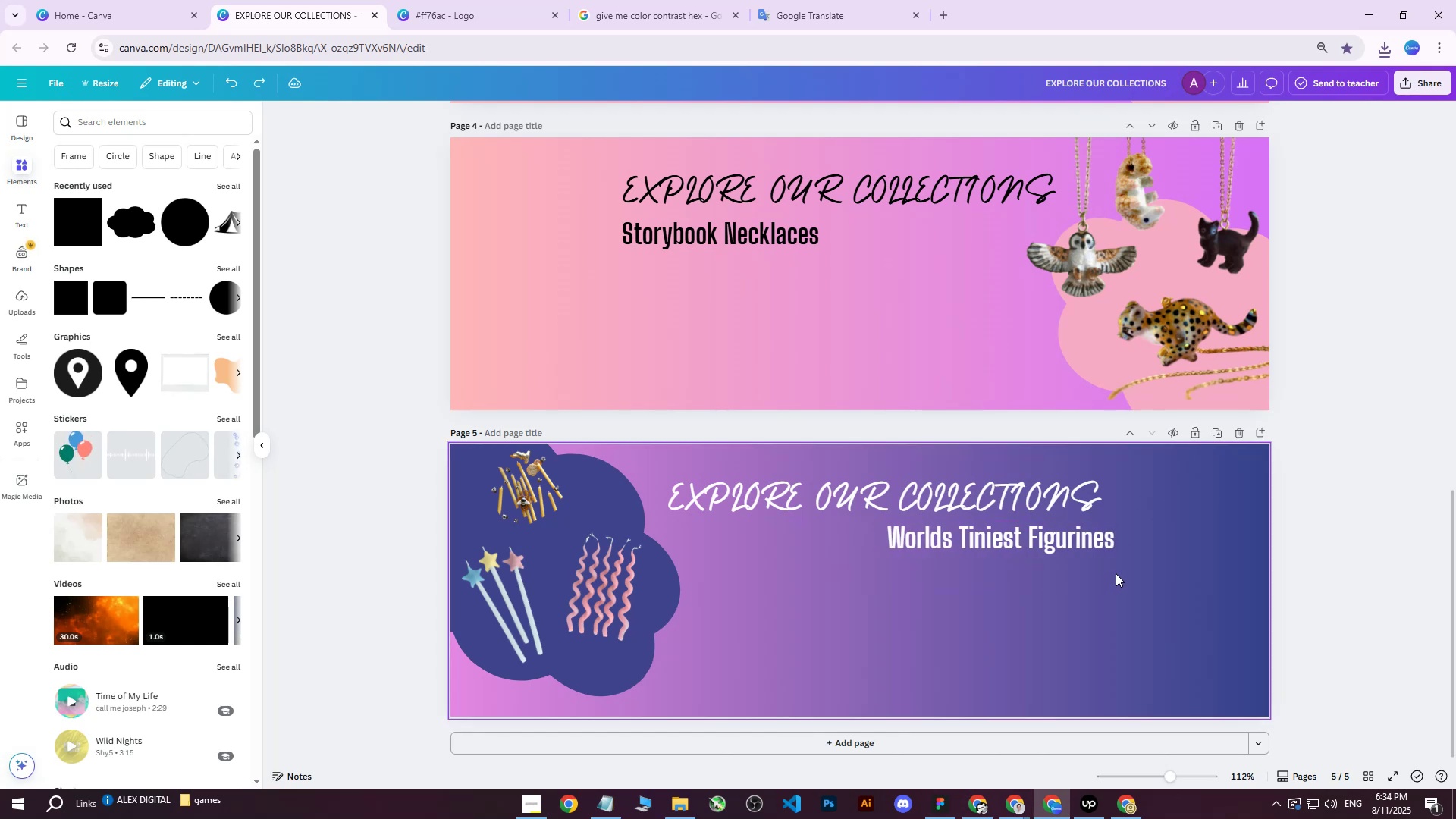 
key(Control+Z)
 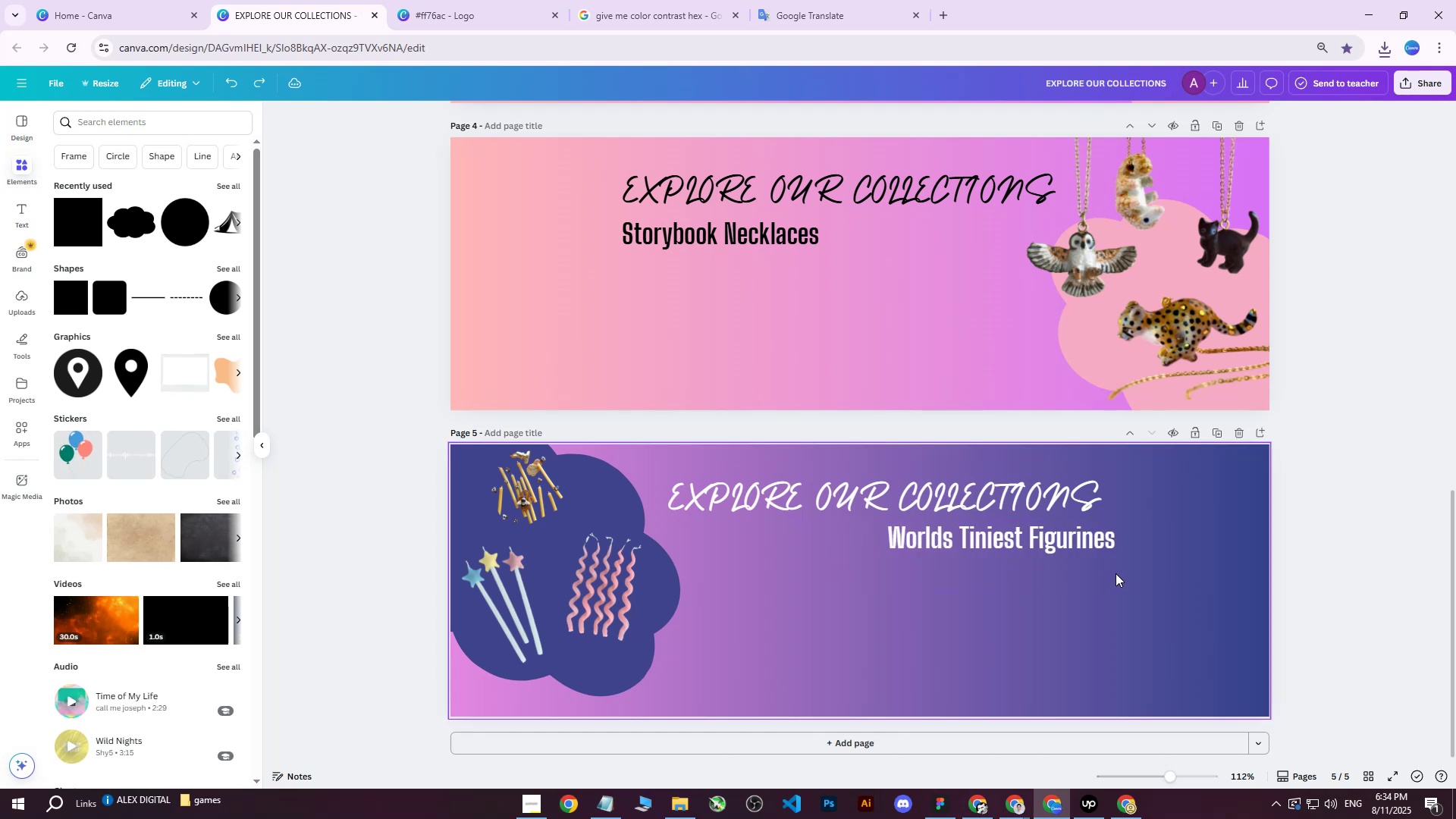 
key(Control+Z)
 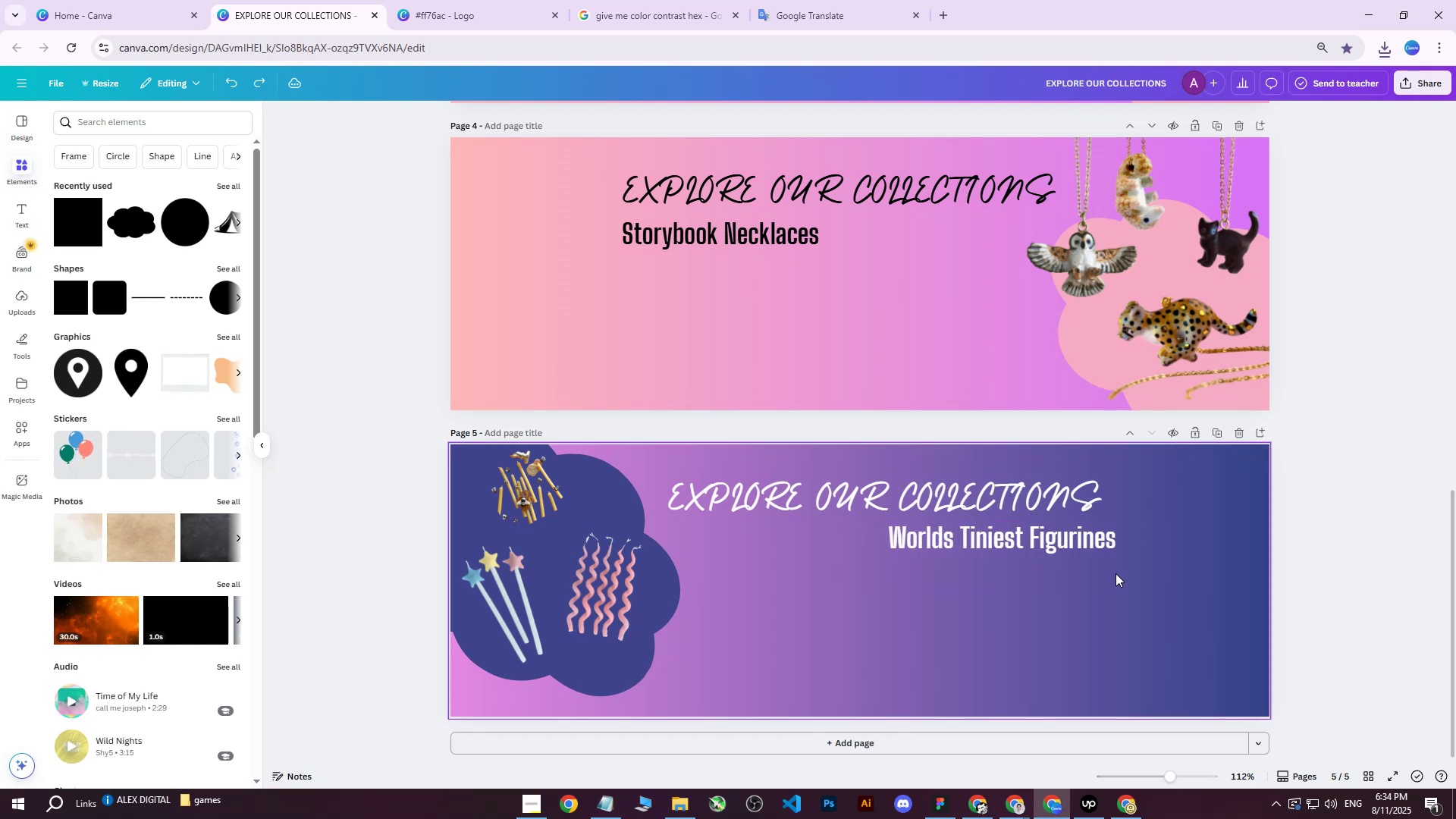 
key(Control+Z)
 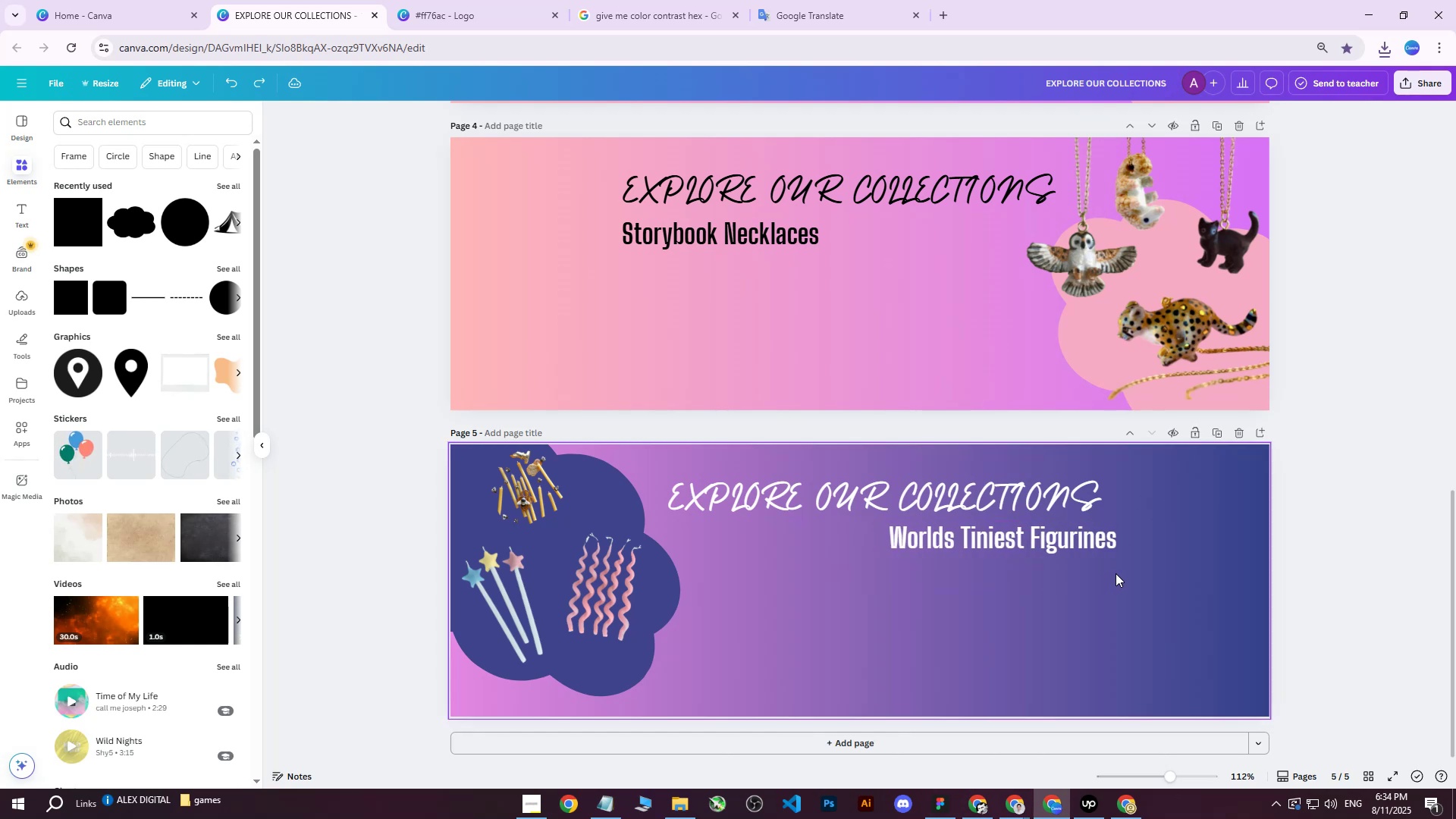 
key(Control+Z)
 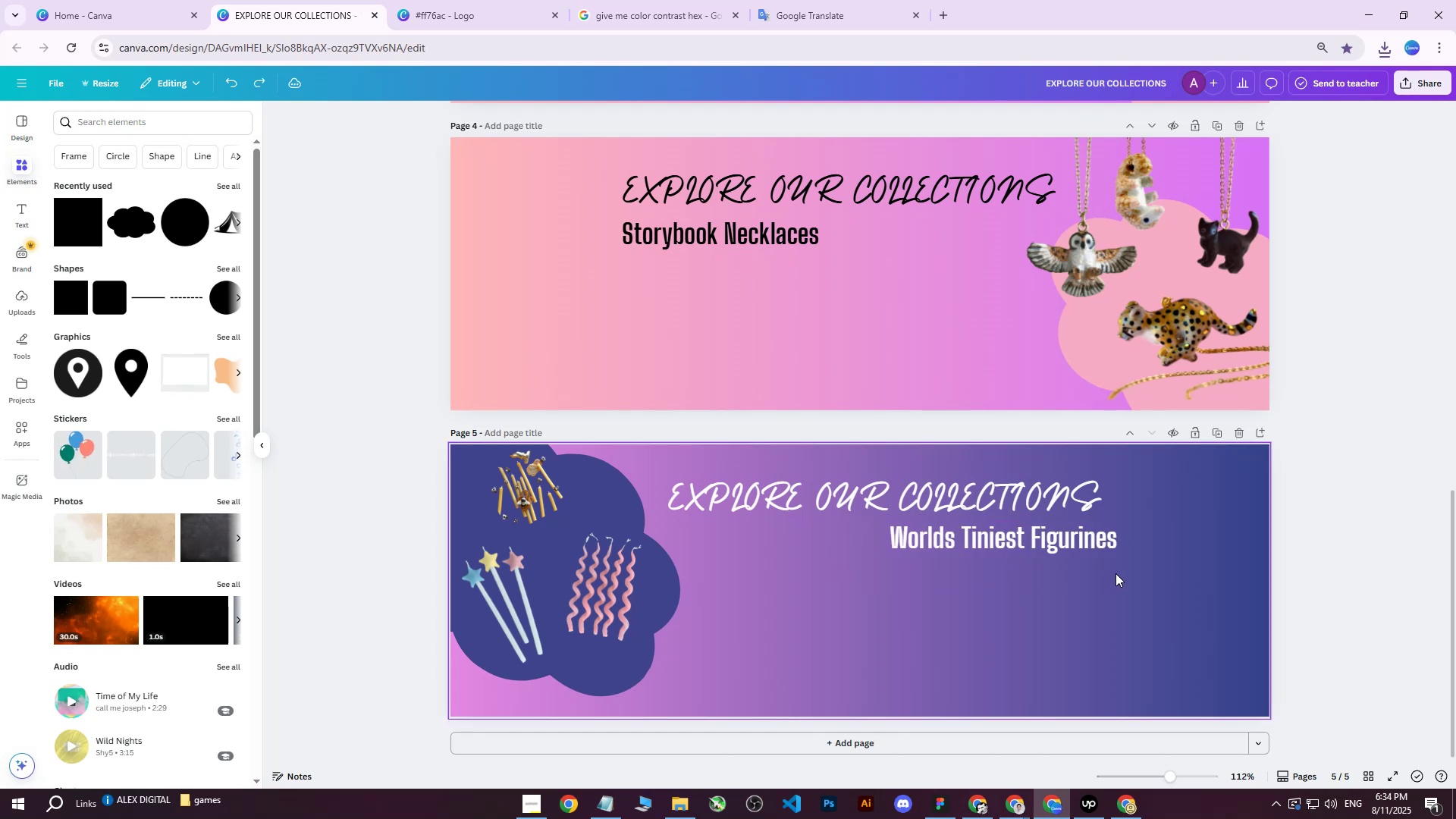 
key(Control+Z)
 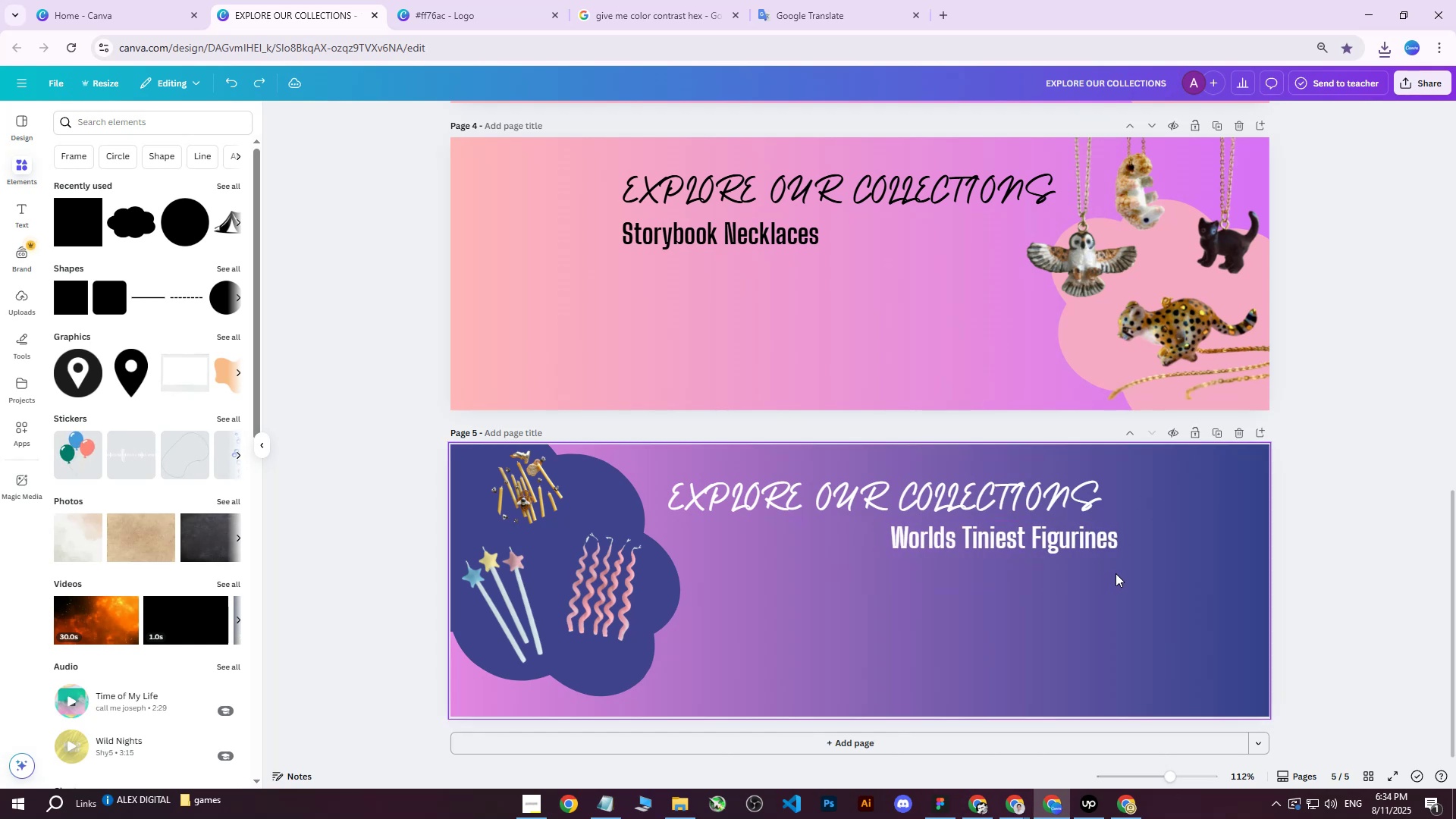 
key(Control+Z)
 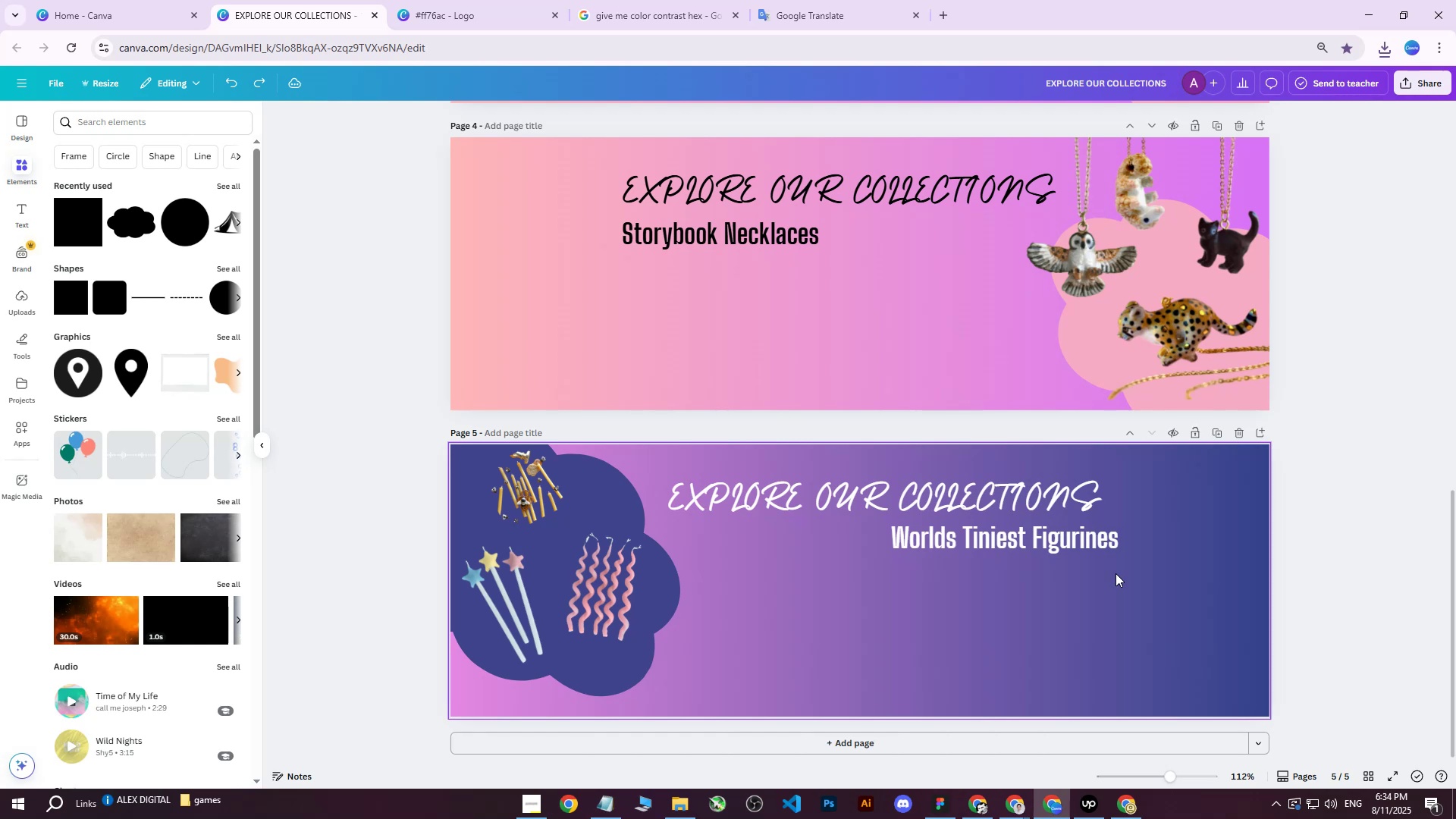 
key(Control+Z)
 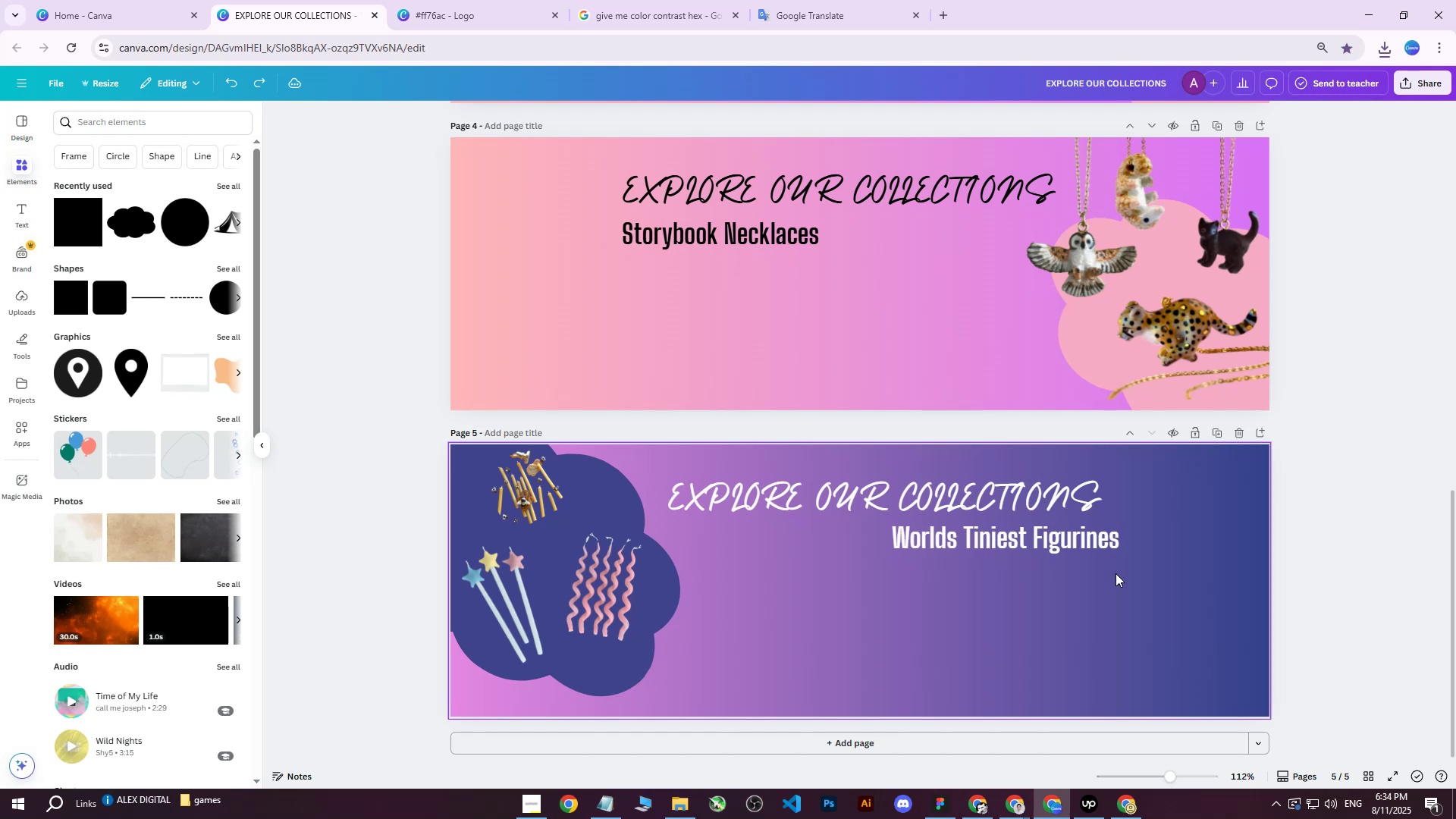 
key(Control+Z)
 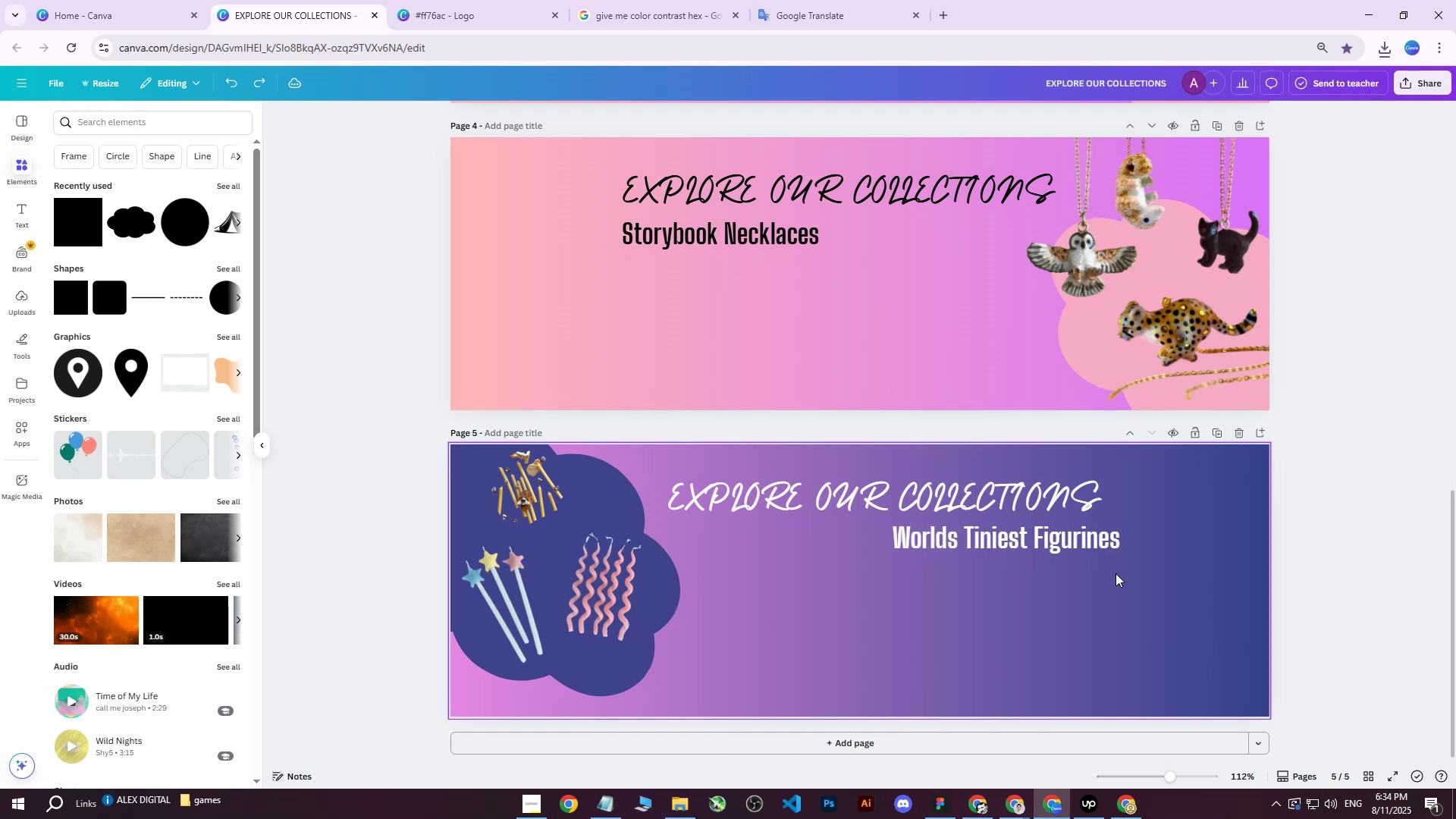 
key(Control+Z)
 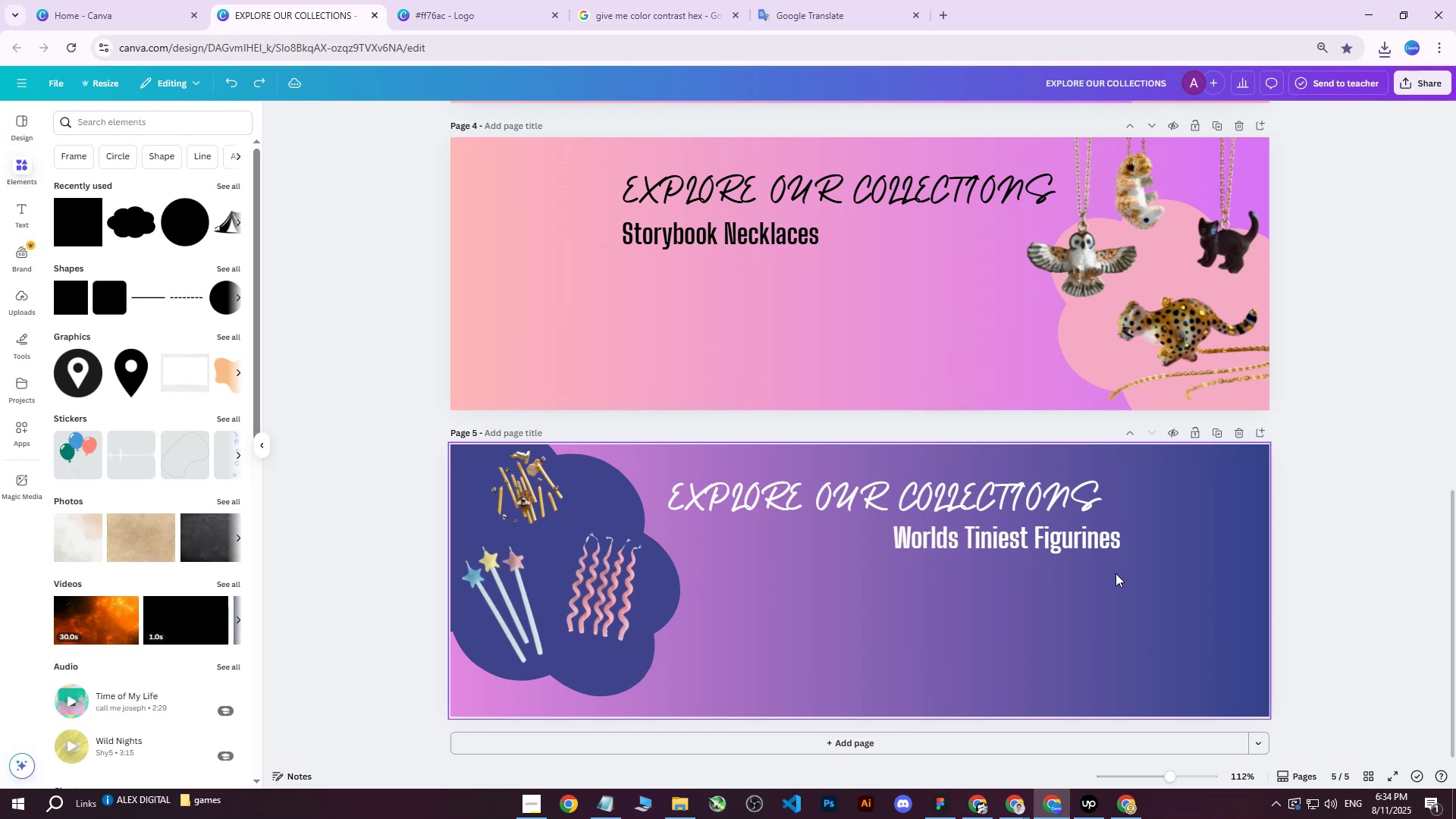 
key(Control+Z)
 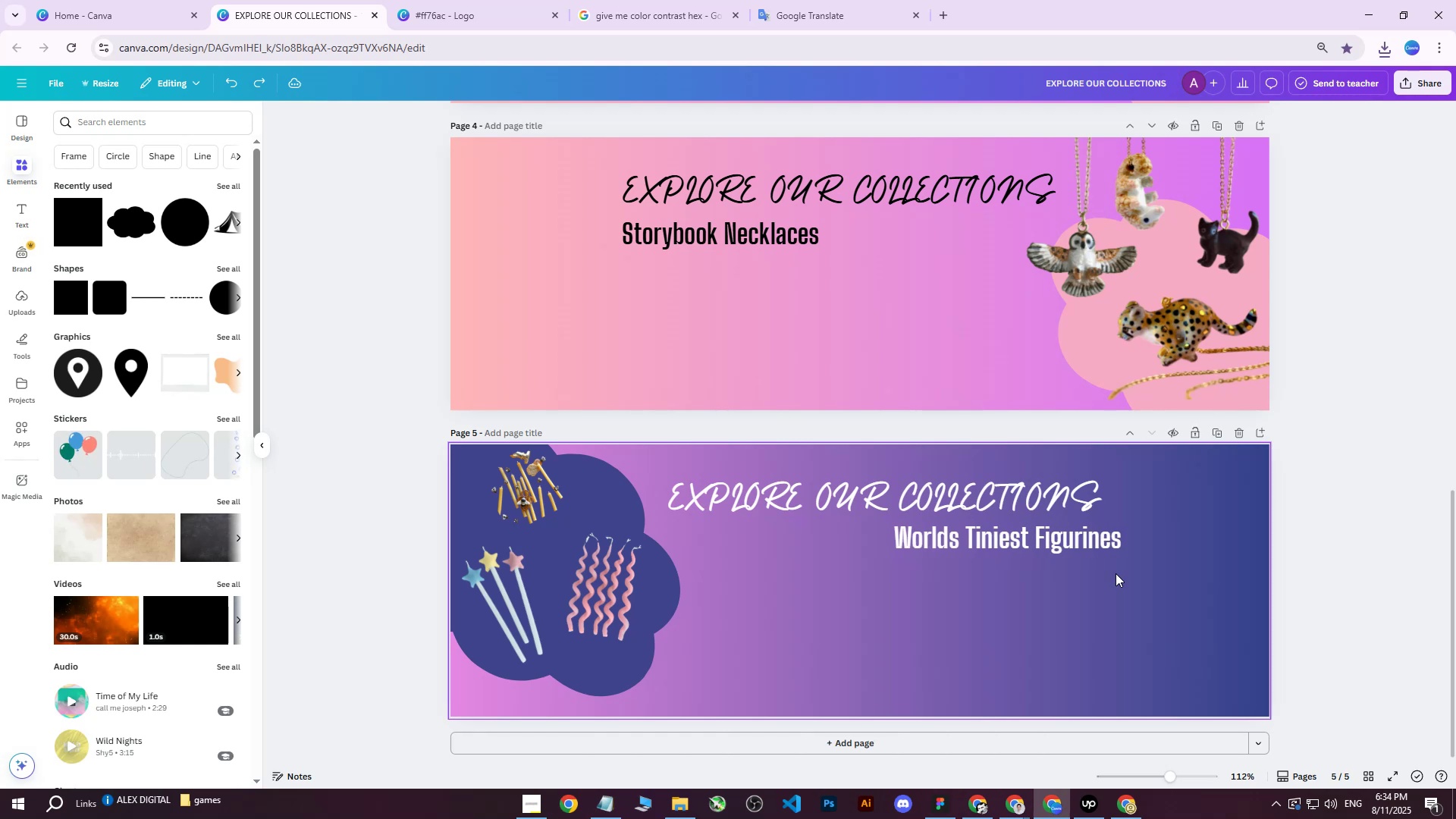 
key(Control+Z)
 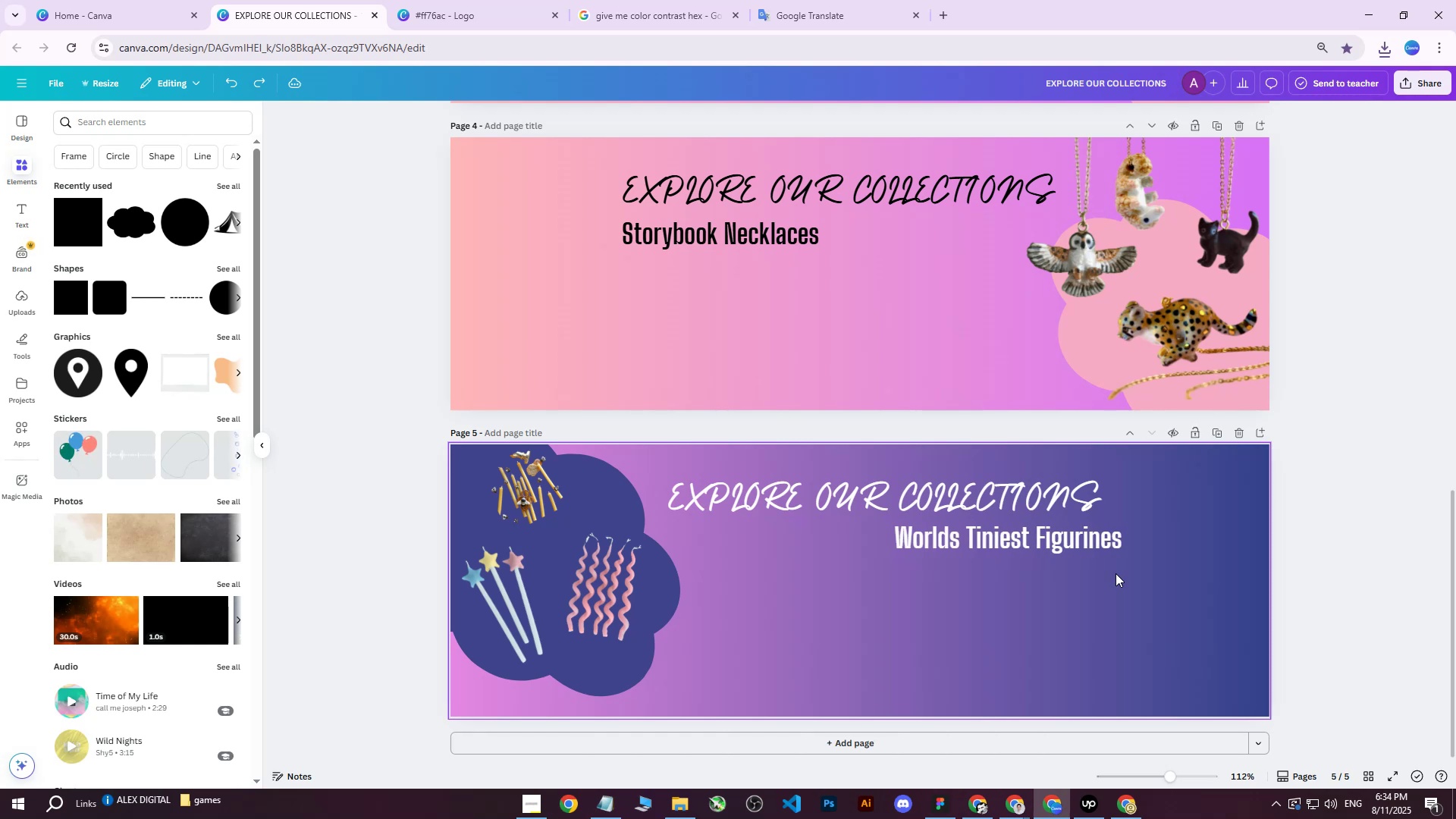 
key(Control+Z)
 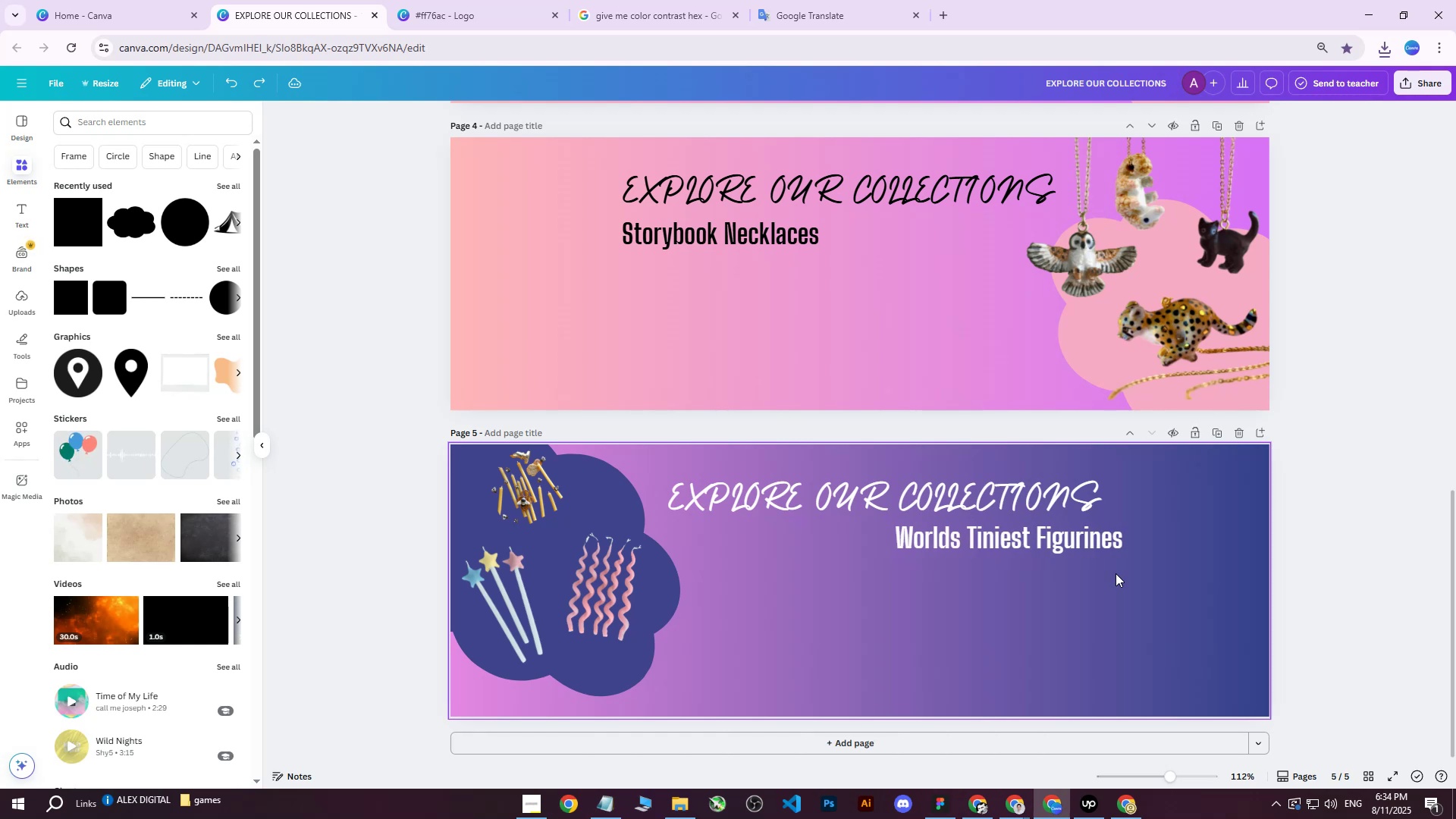 
key(Control+Z)
 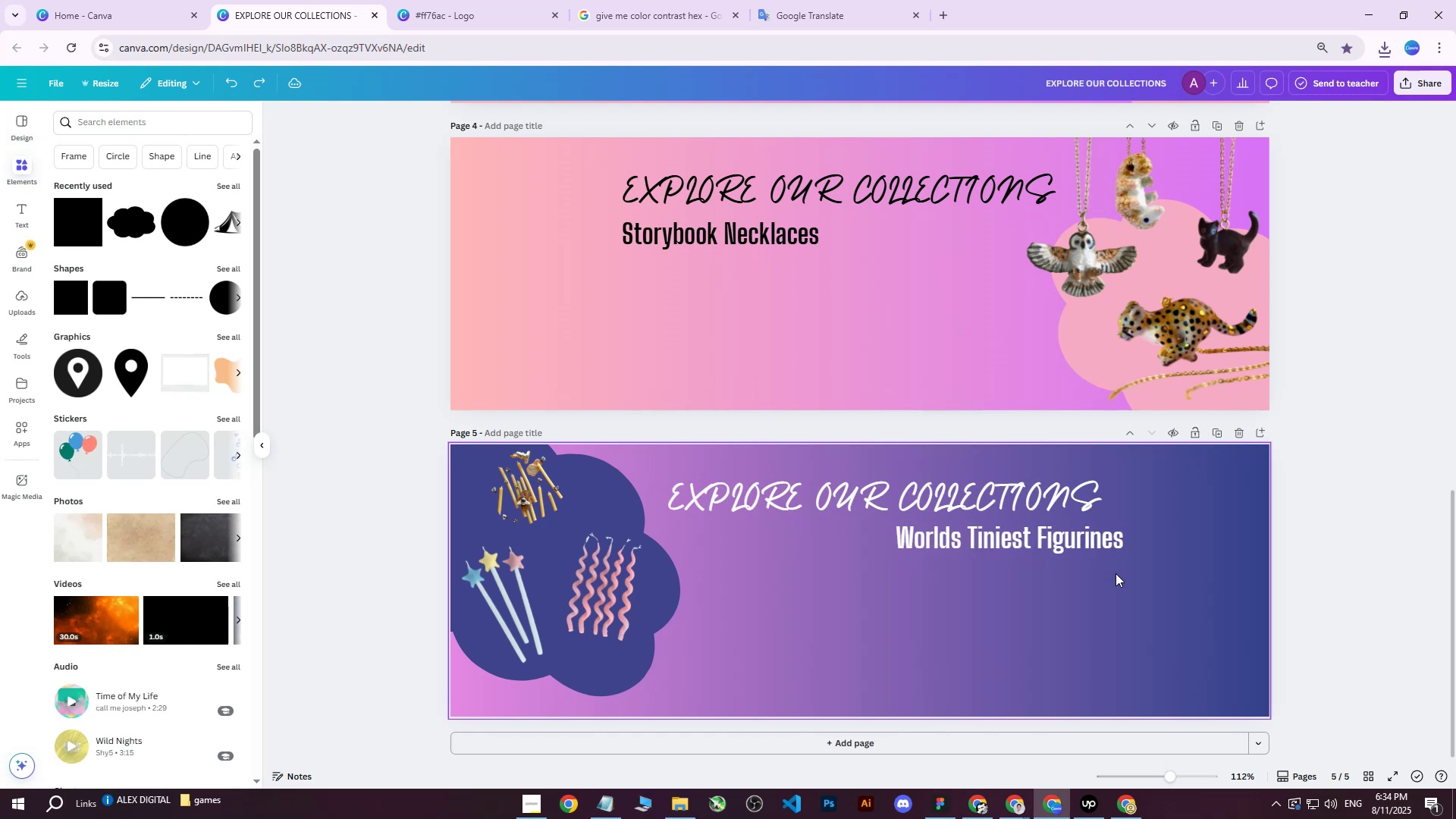 
key(Control+Z)
 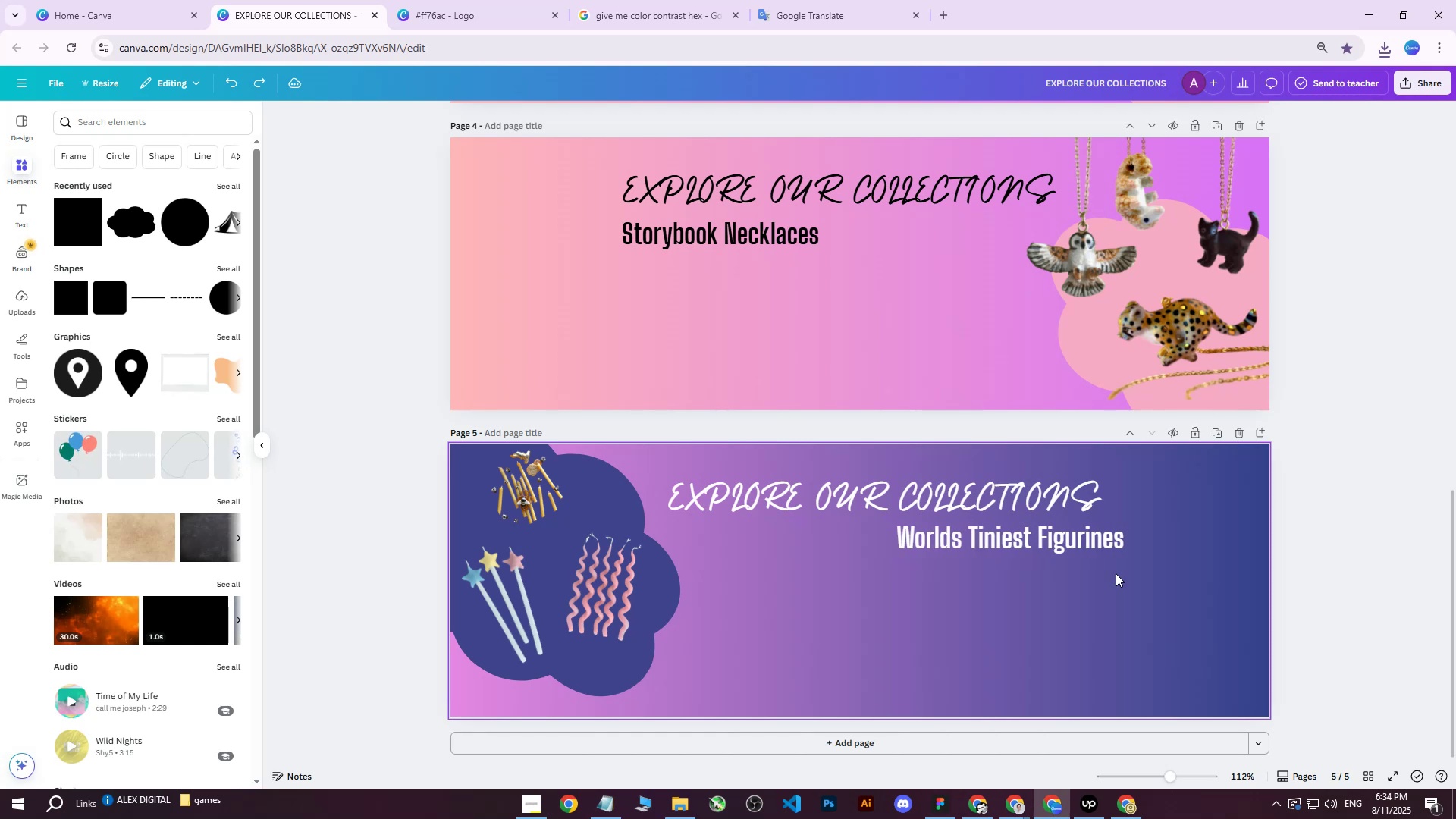 
key(Control+Z)
 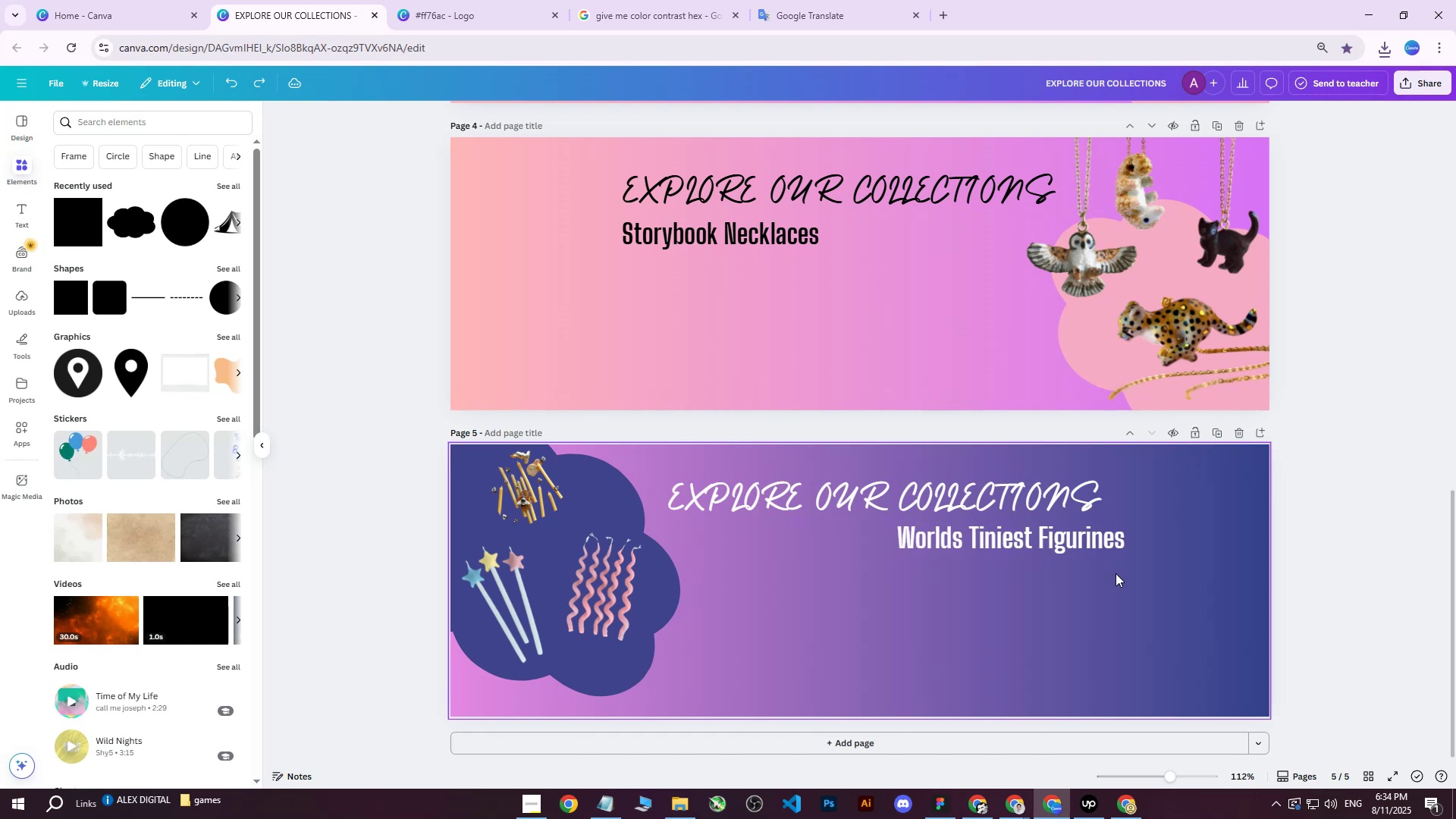 
key(Control+Z)
 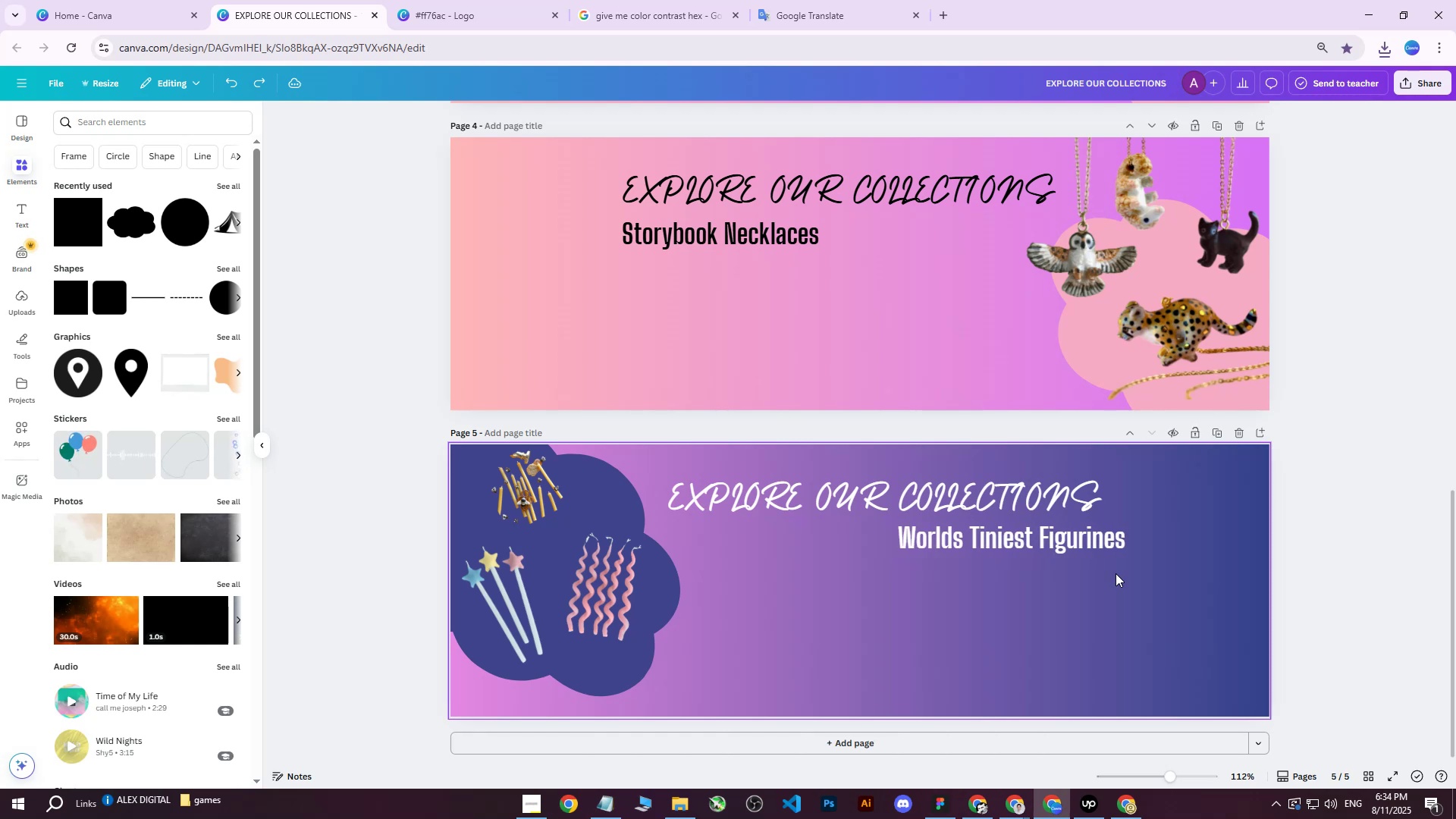 
key(Control+Z)
 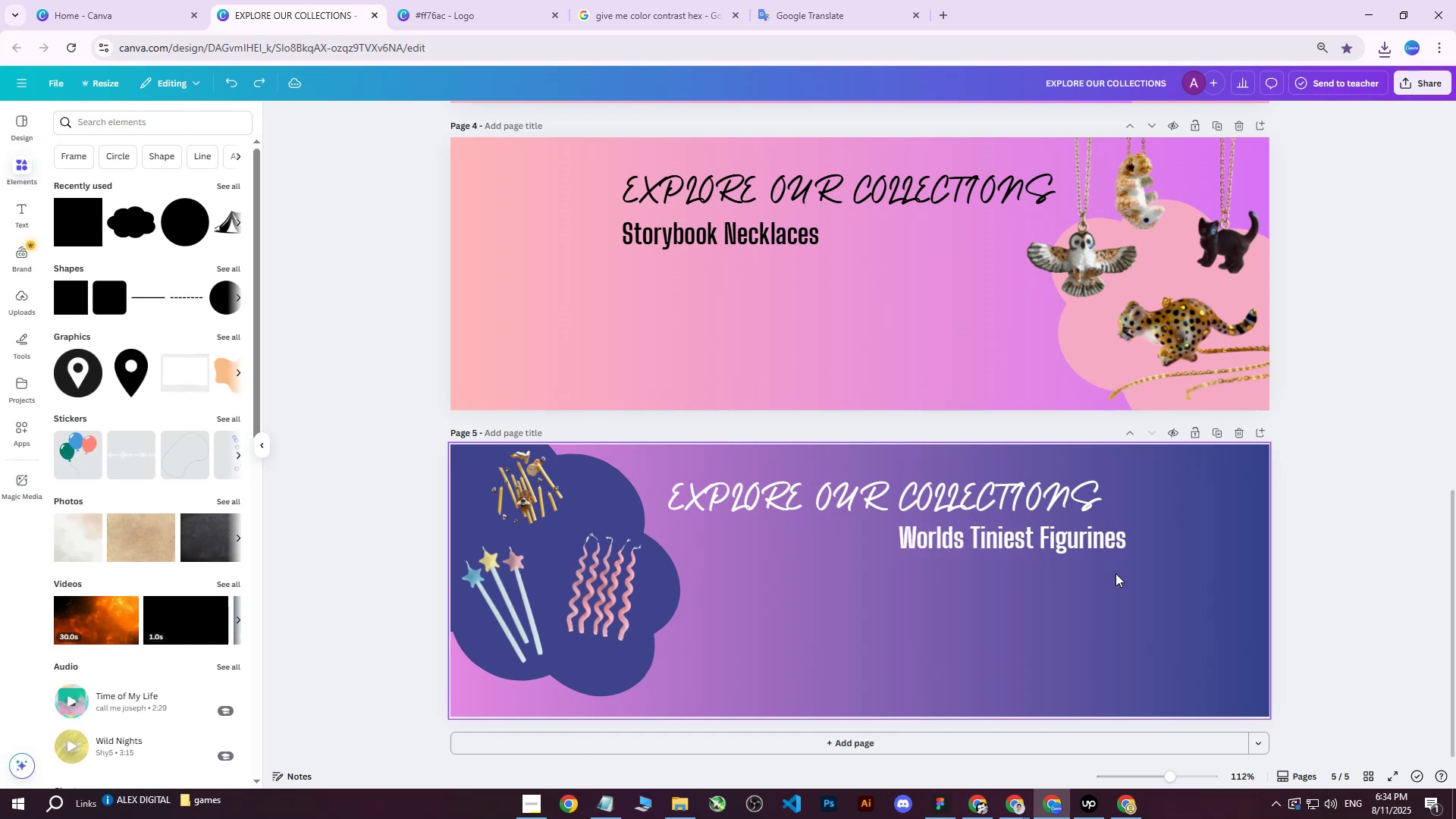 
key(Control+Z)
 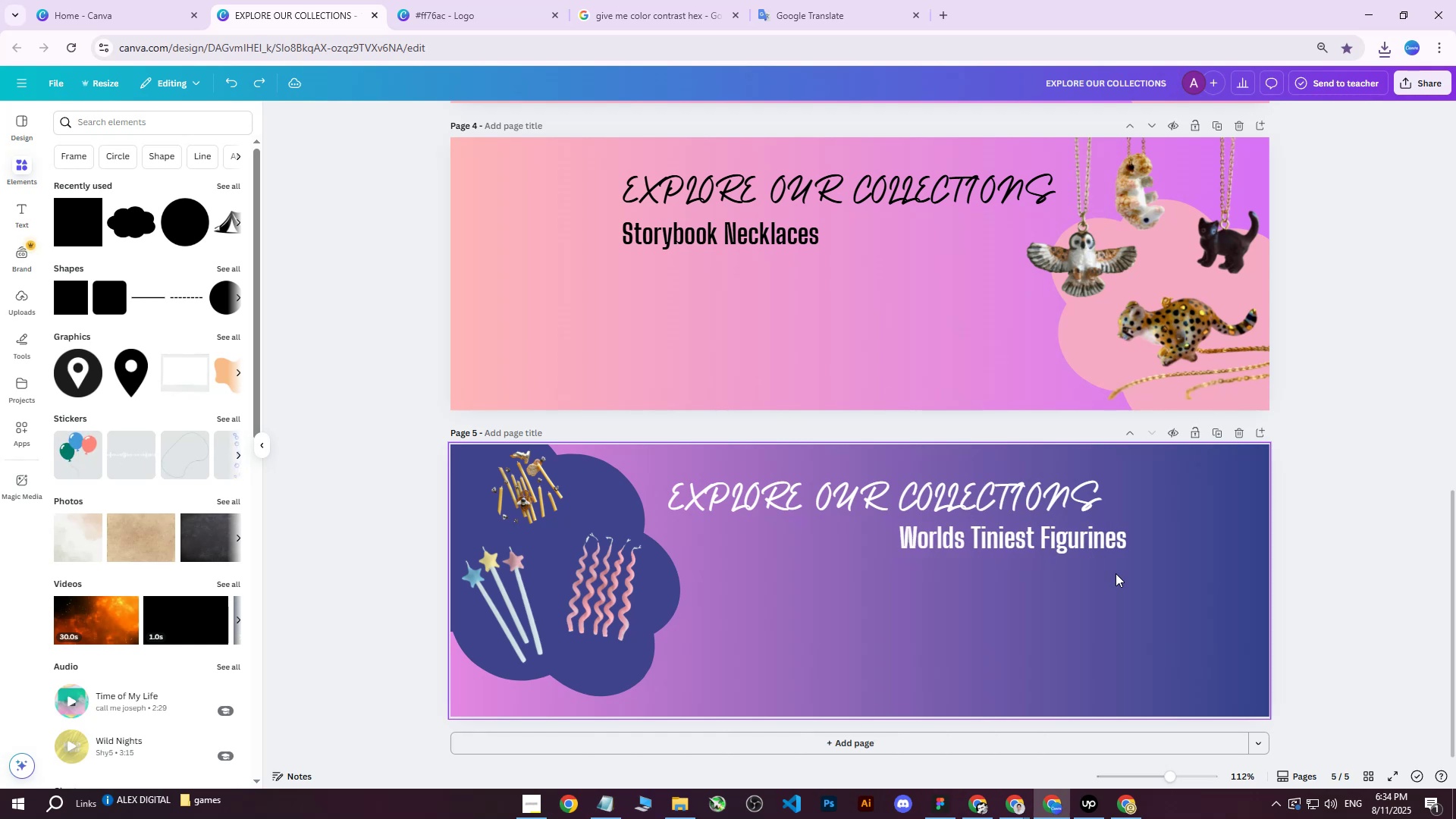 
key(Control+Z)
 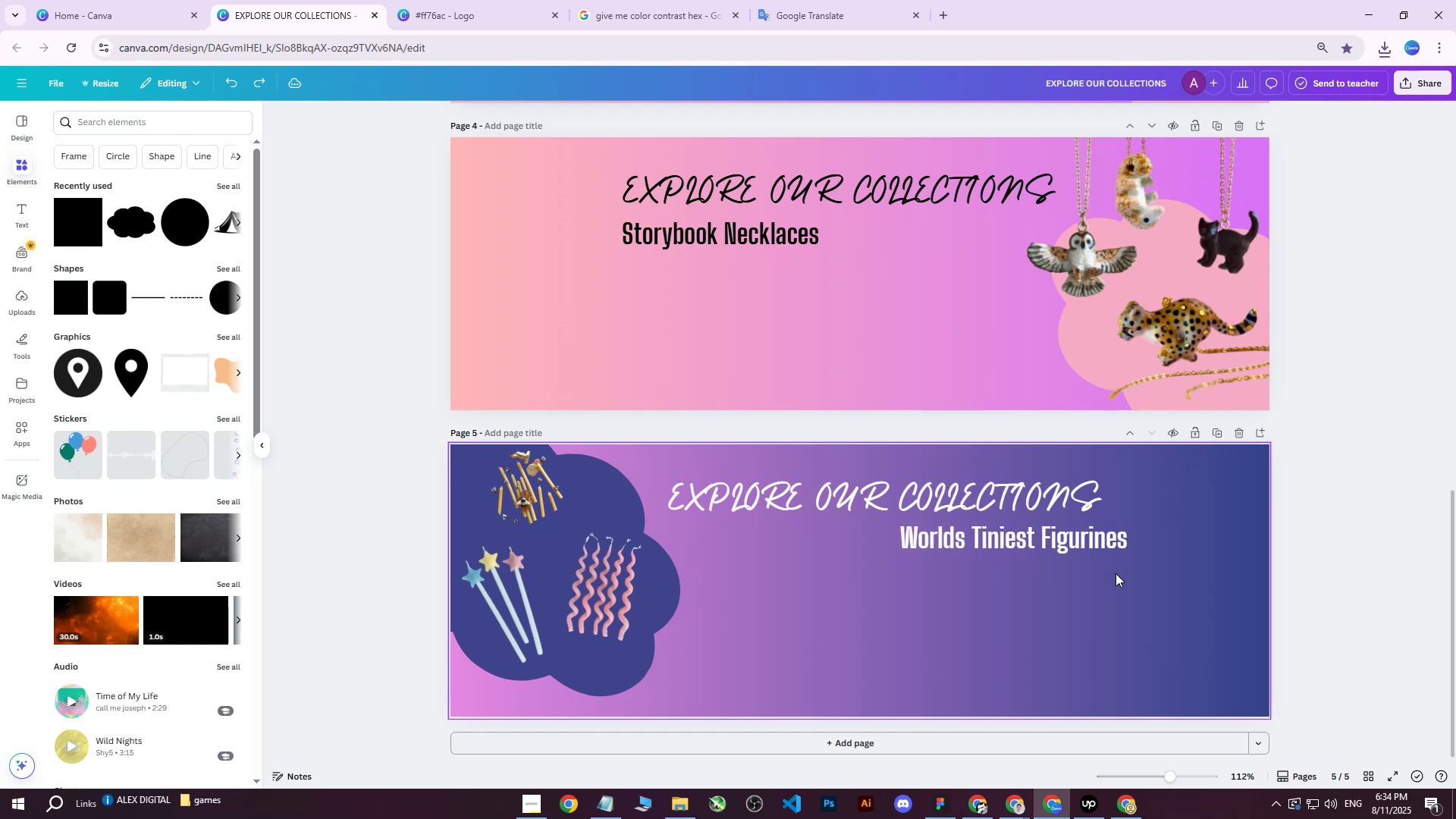 
key(Control+Z)
 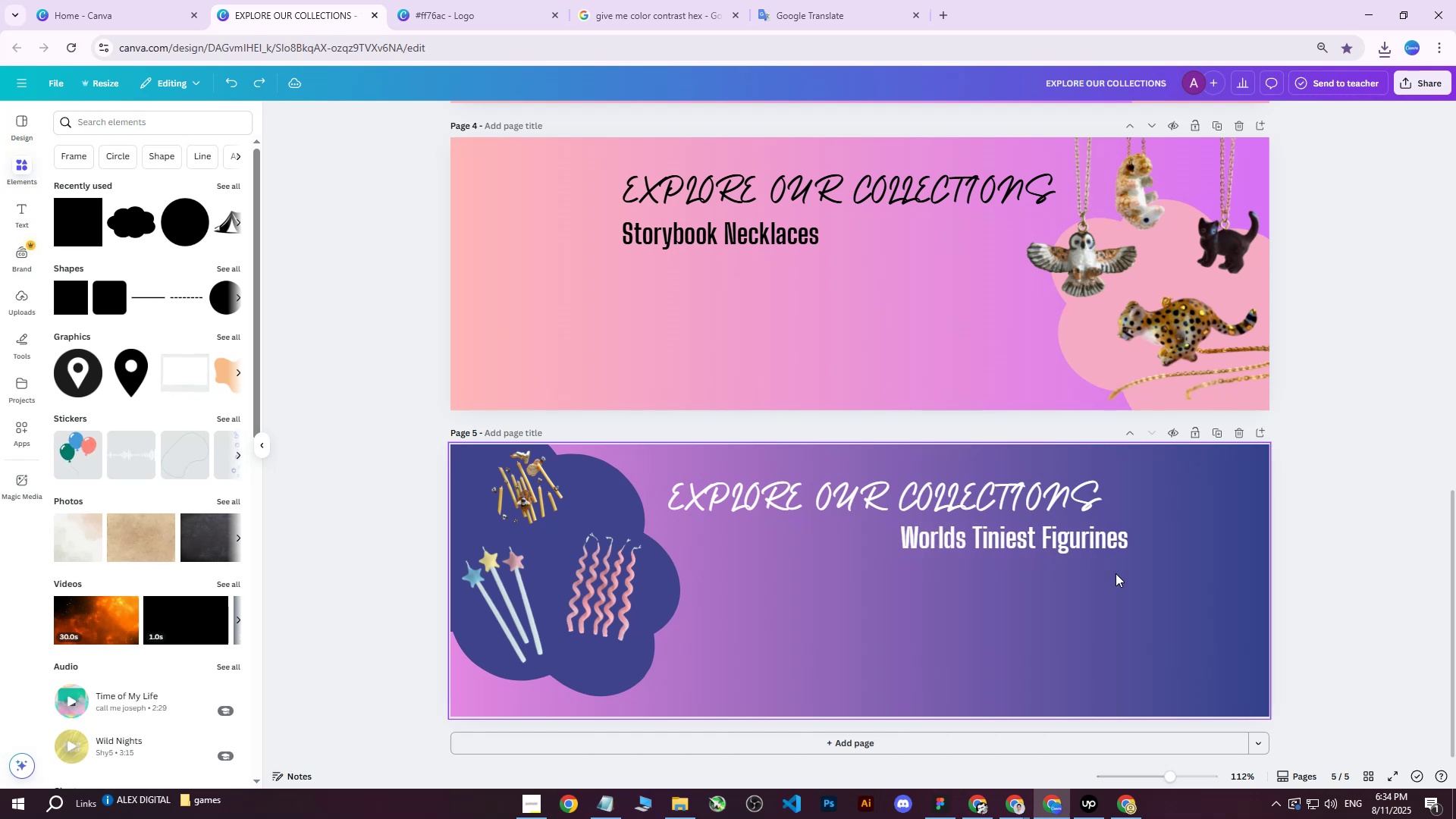 
key(Control+Z)
 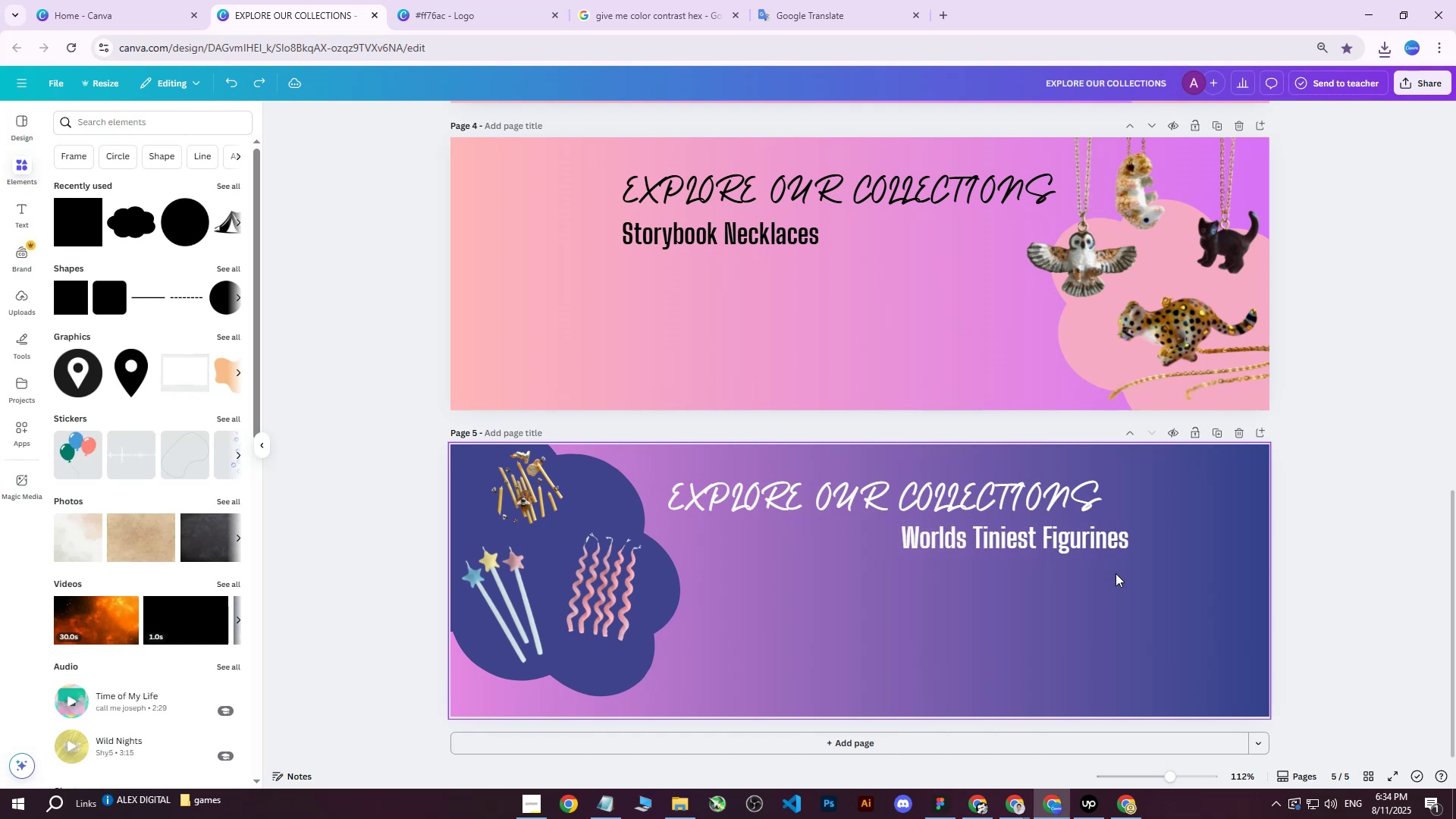 
key(Control+Z)
 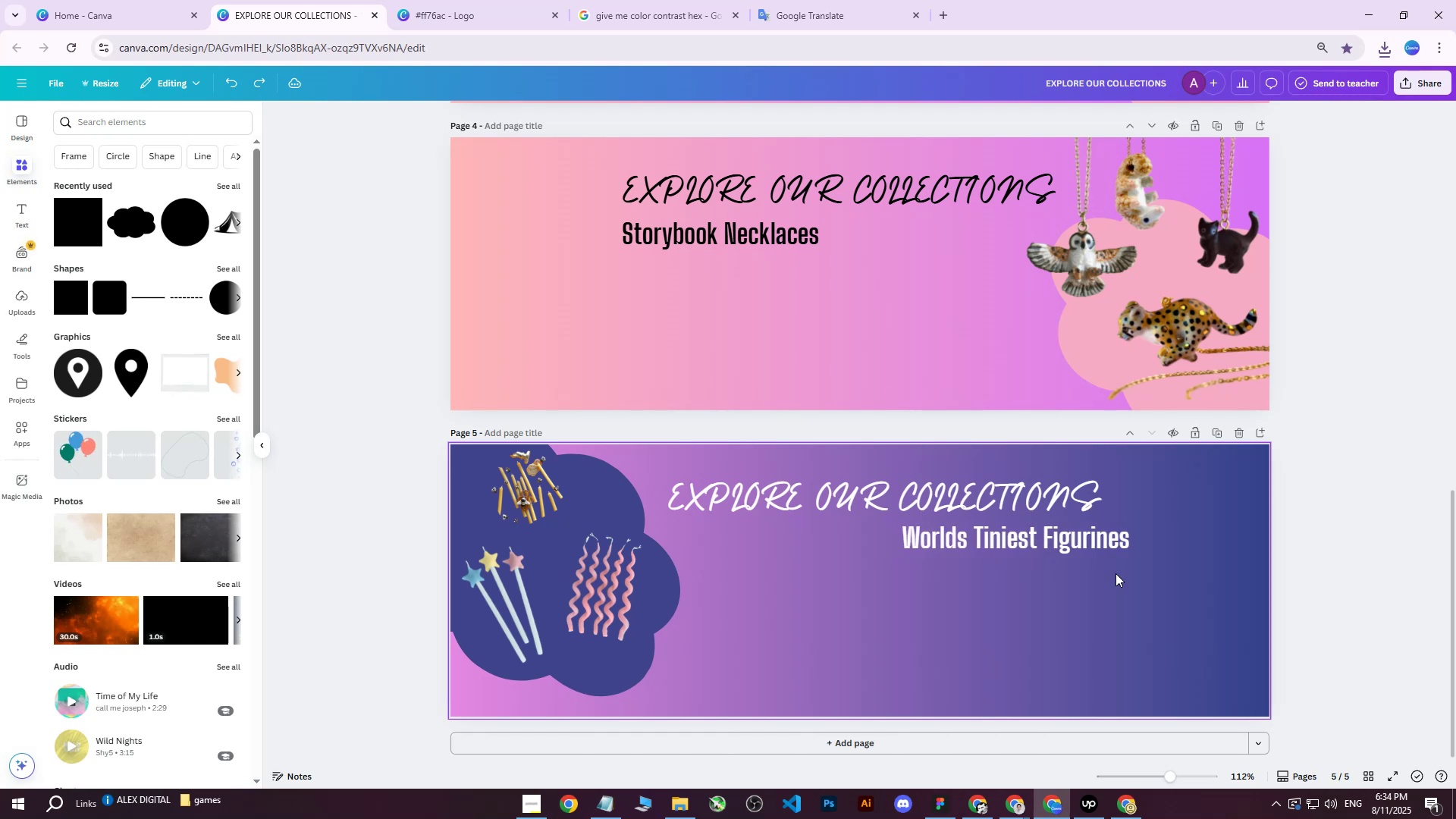 
key(Control+Z)
 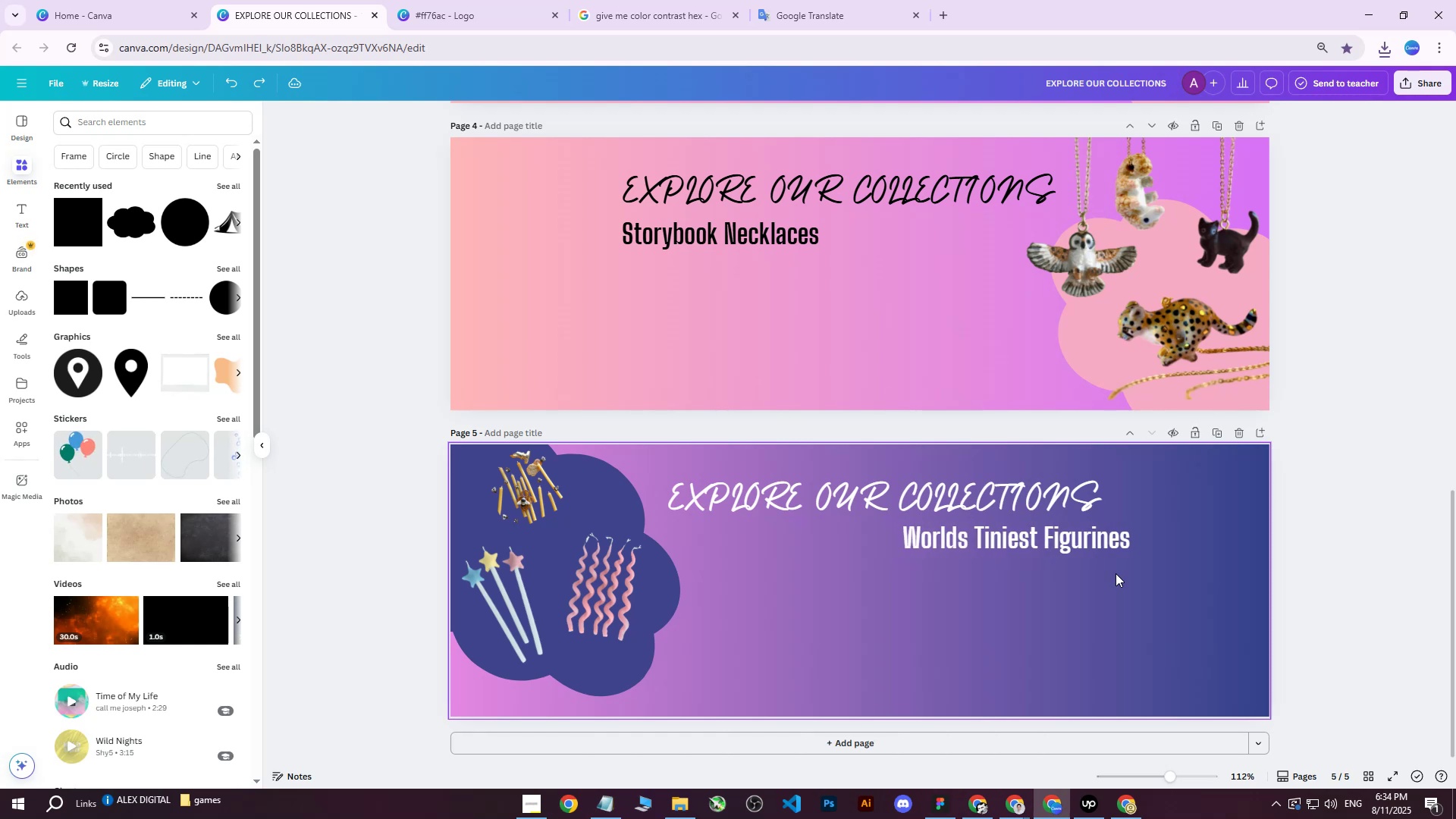 
key(Control+Z)
 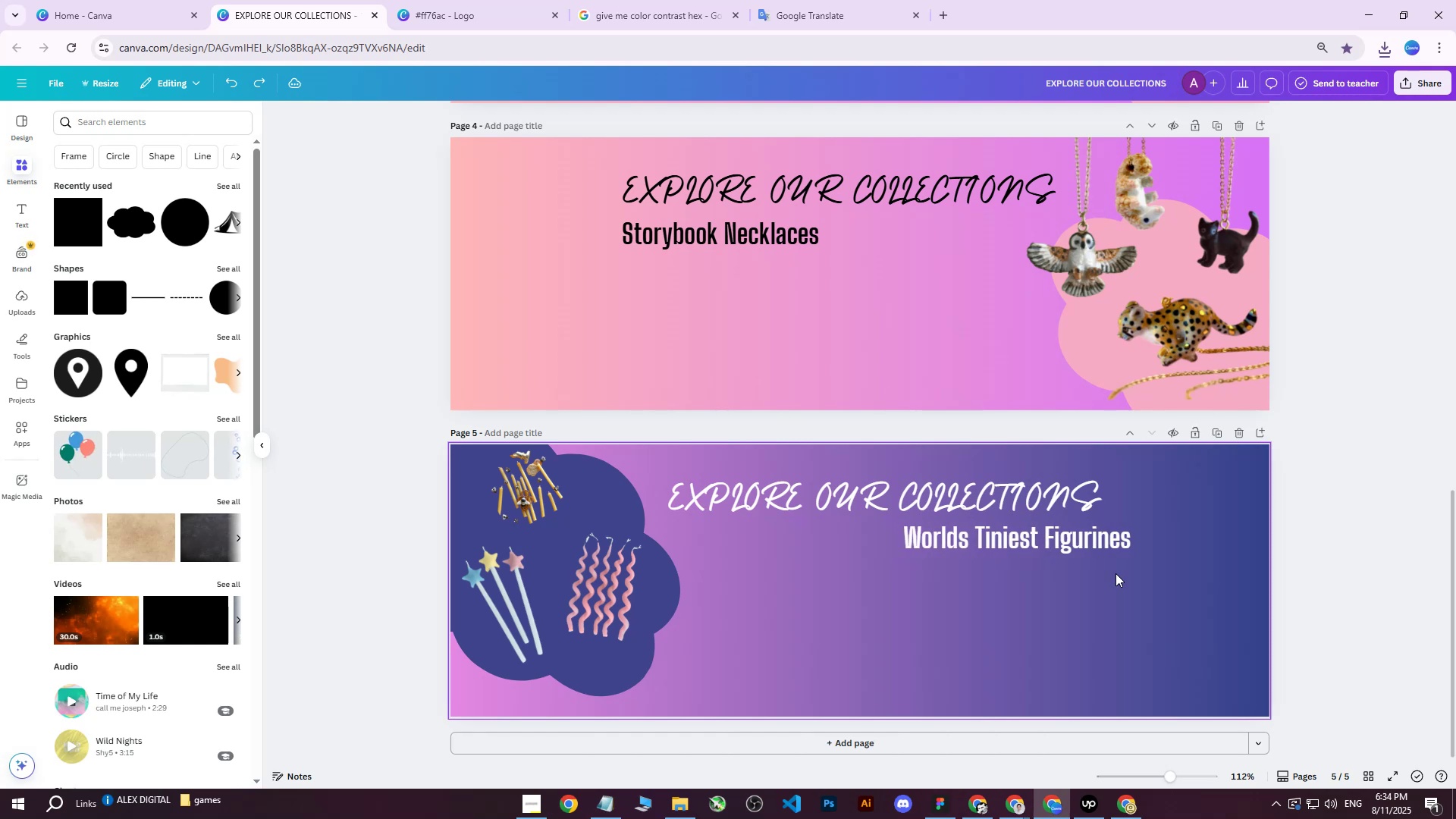 
key(Control+Z)
 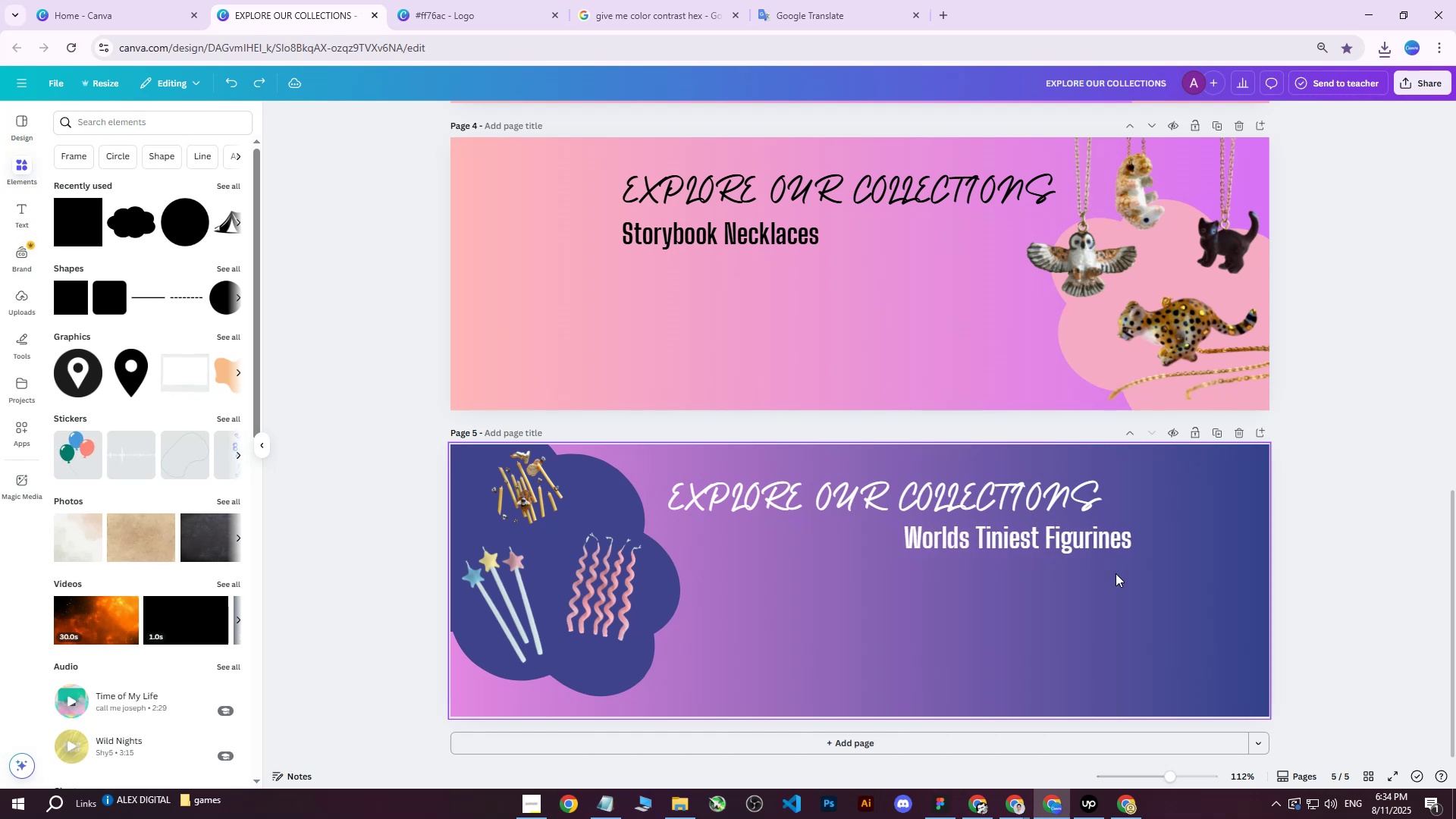 
key(Control+Z)
 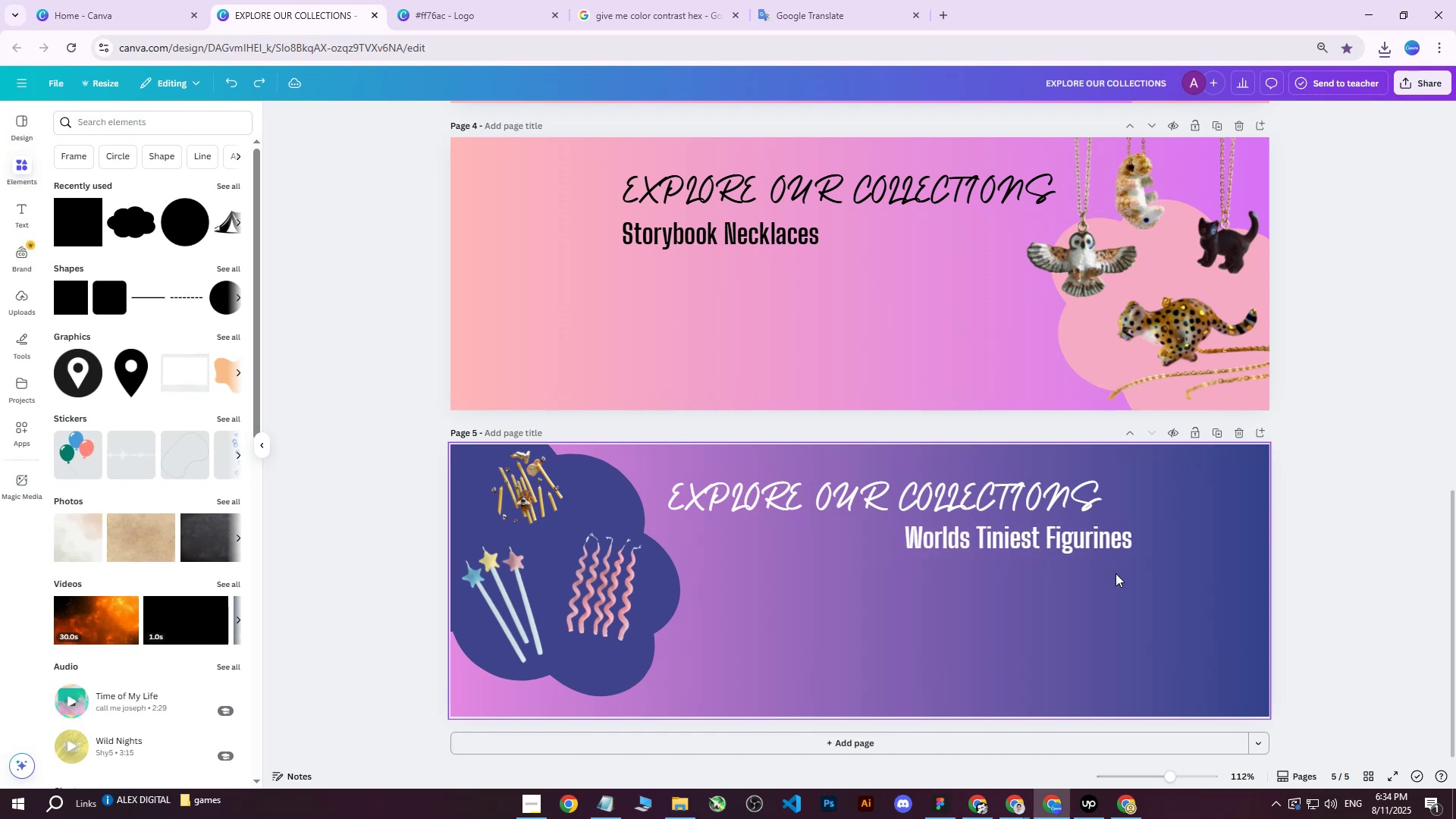 
key(Control+Z)
 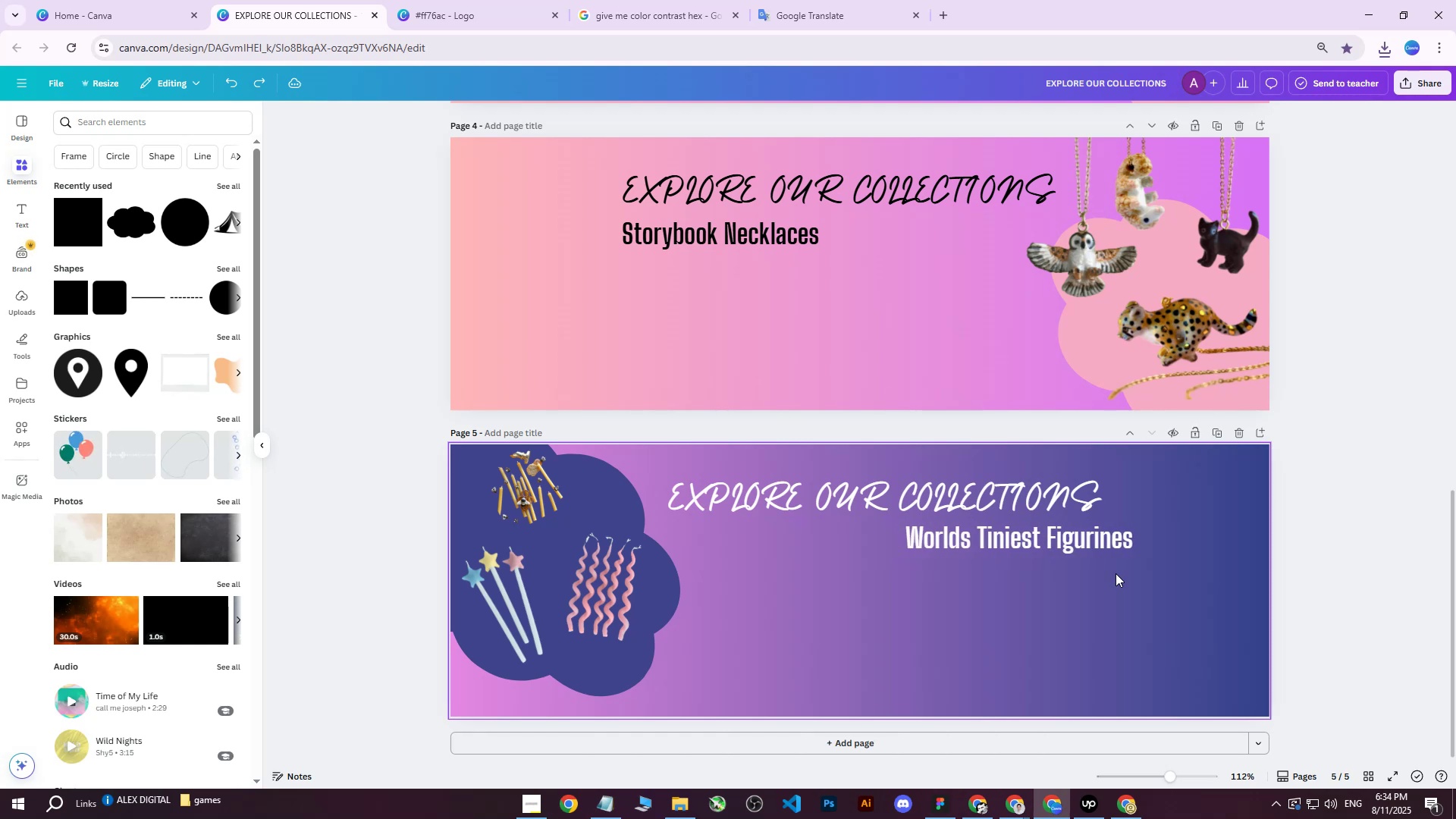 
key(Control+Z)
 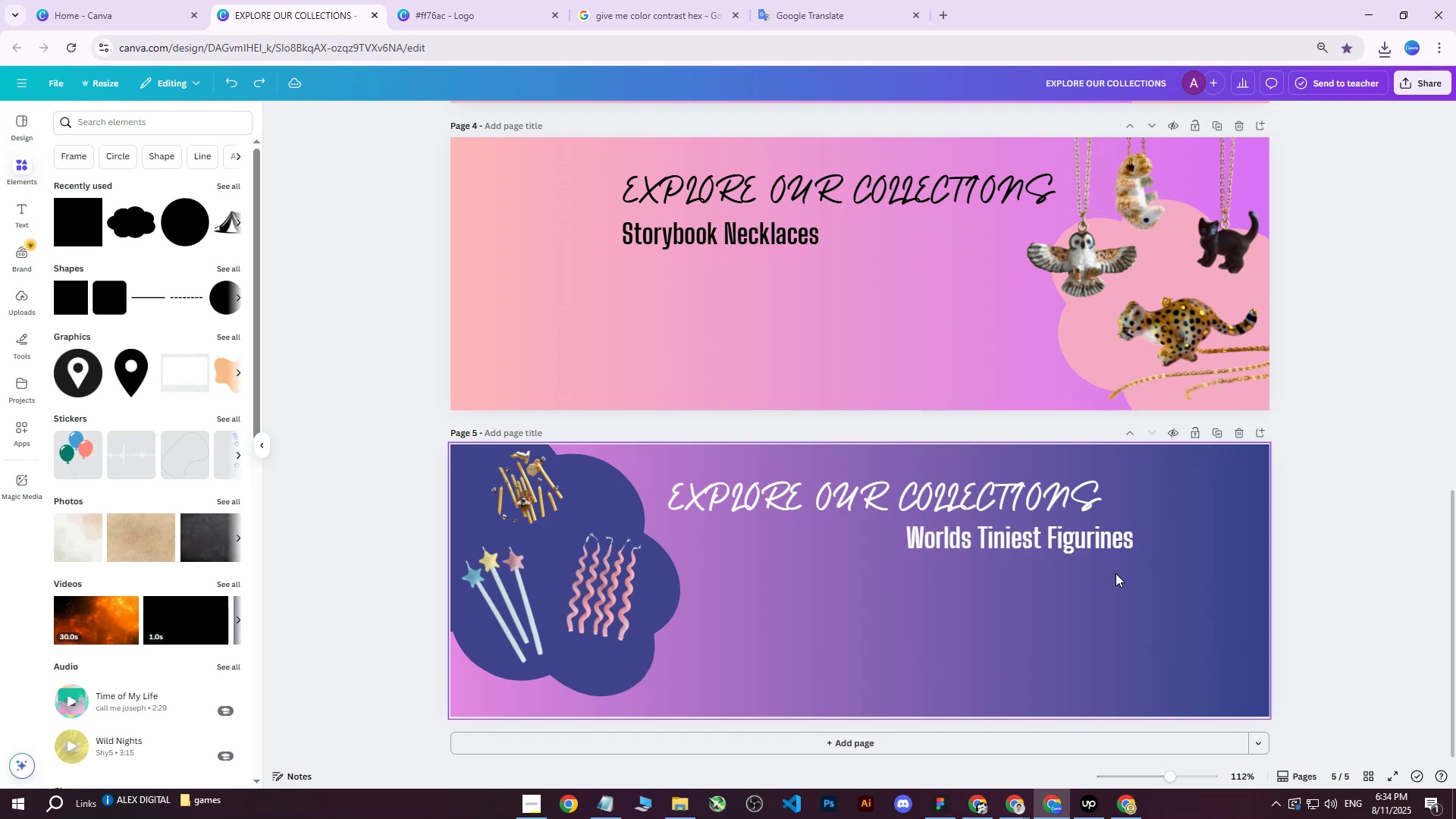 
key(Control+Z)
 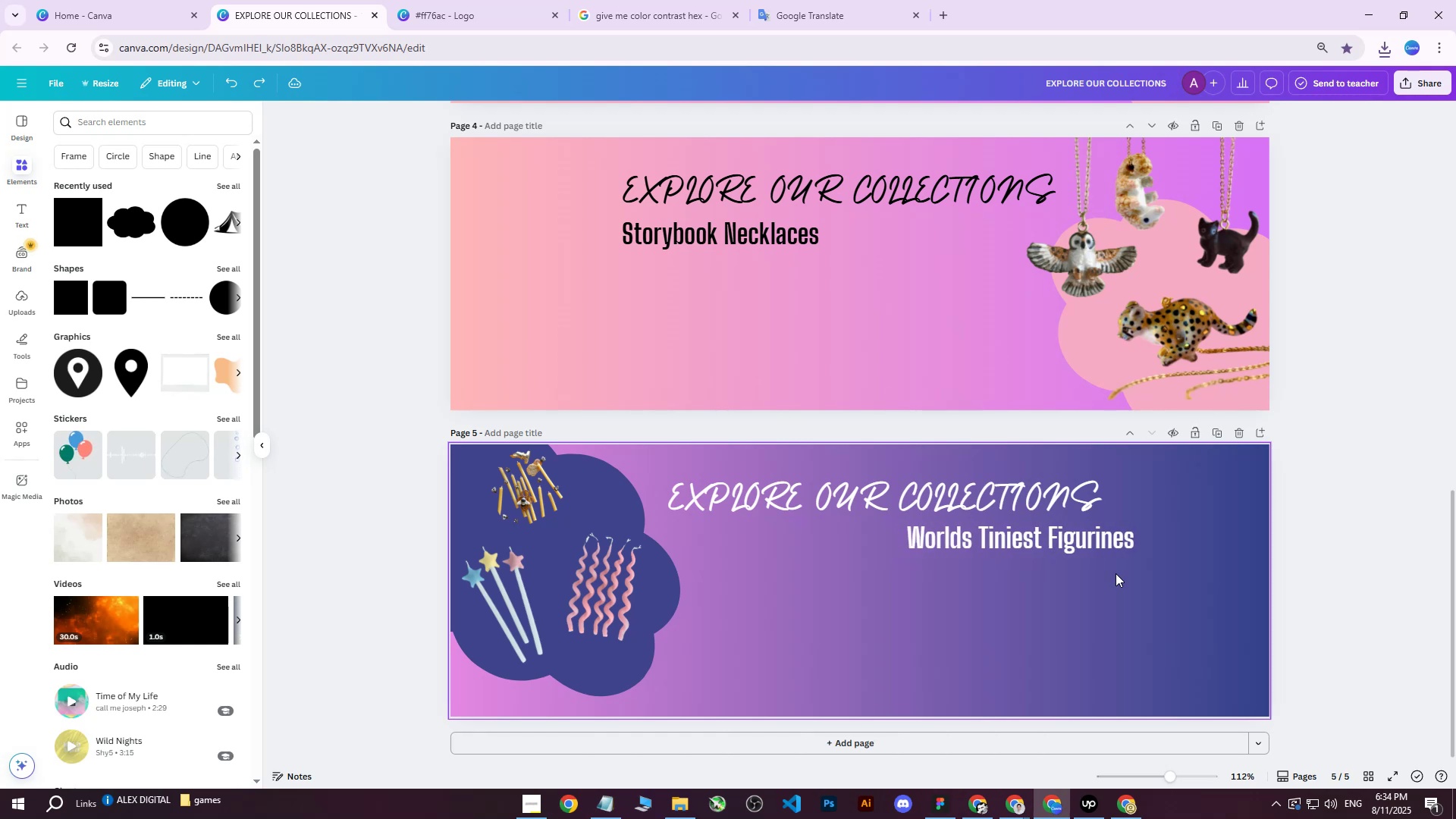 
key(Control+Z)
 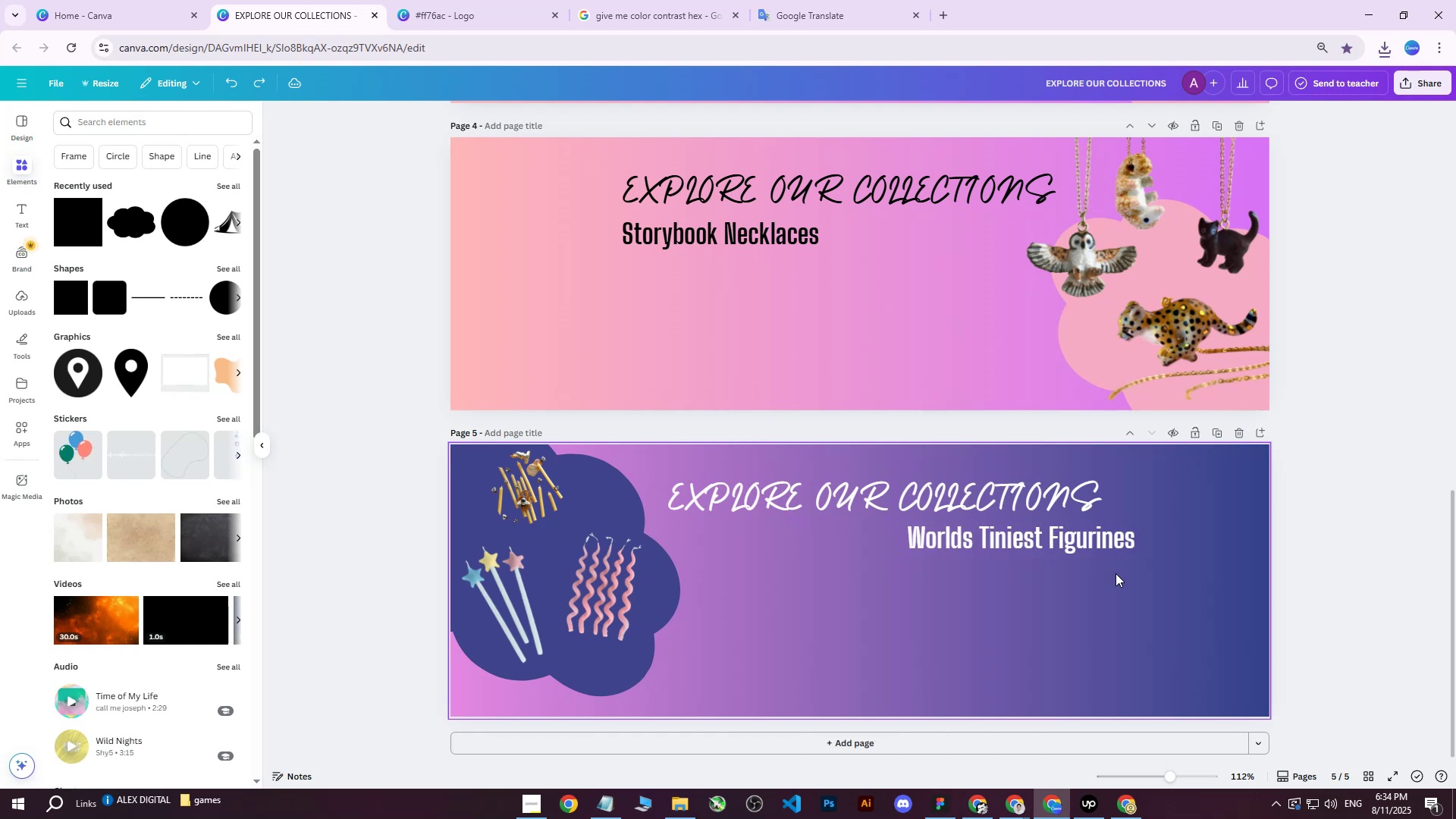 
key(Control+Z)
 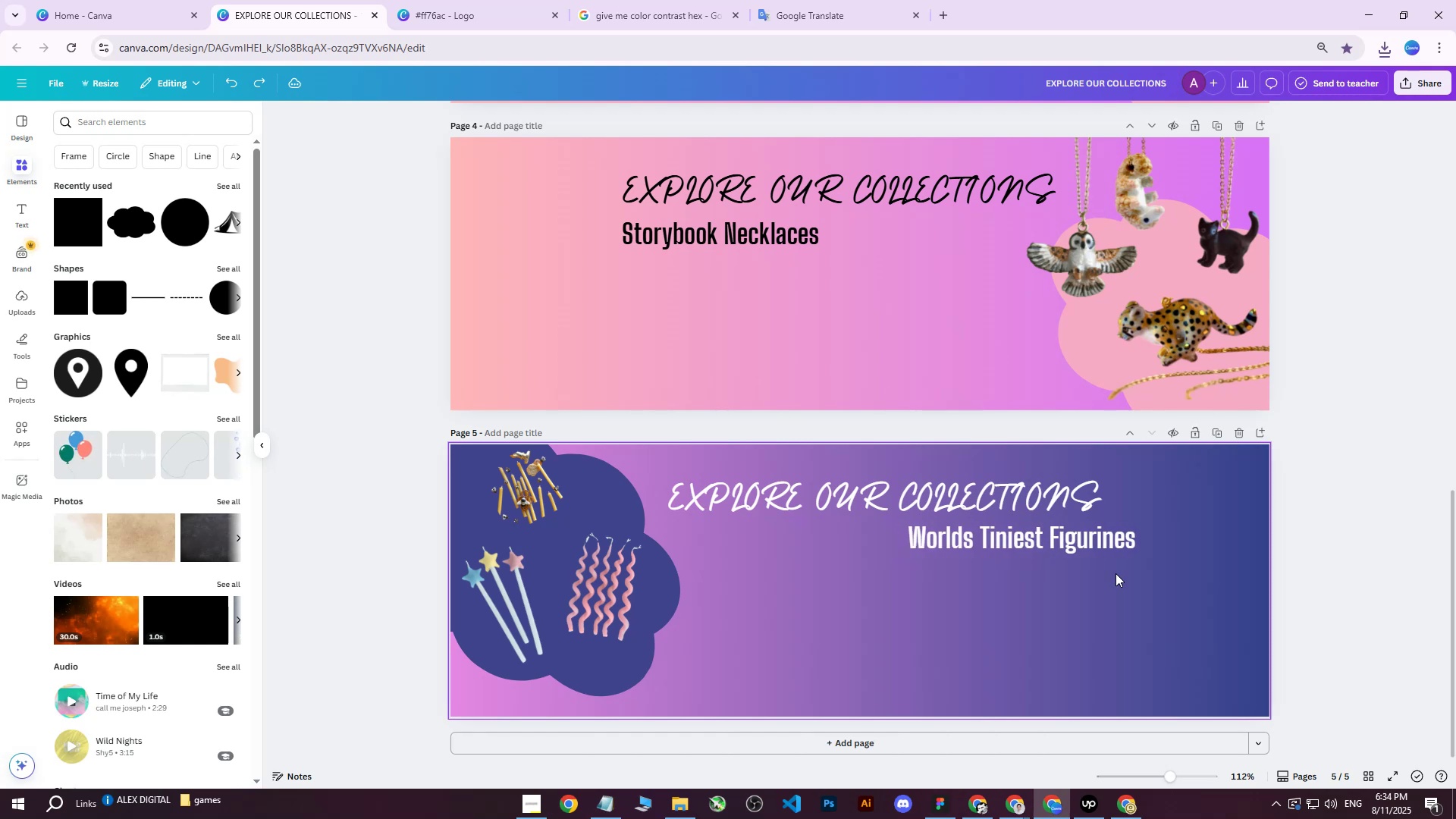 
key(Control+Z)
 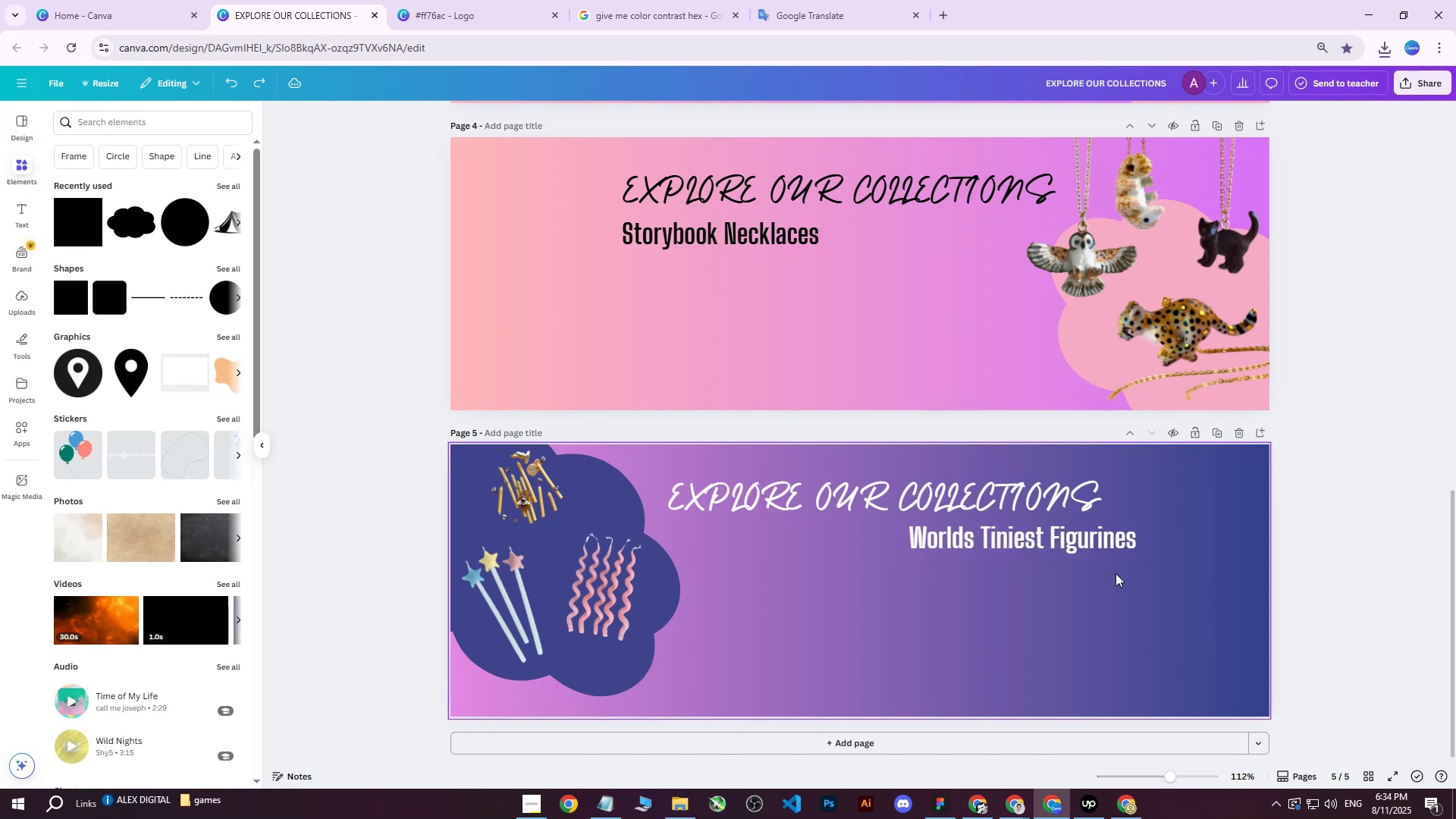 
key(Control+Z)
 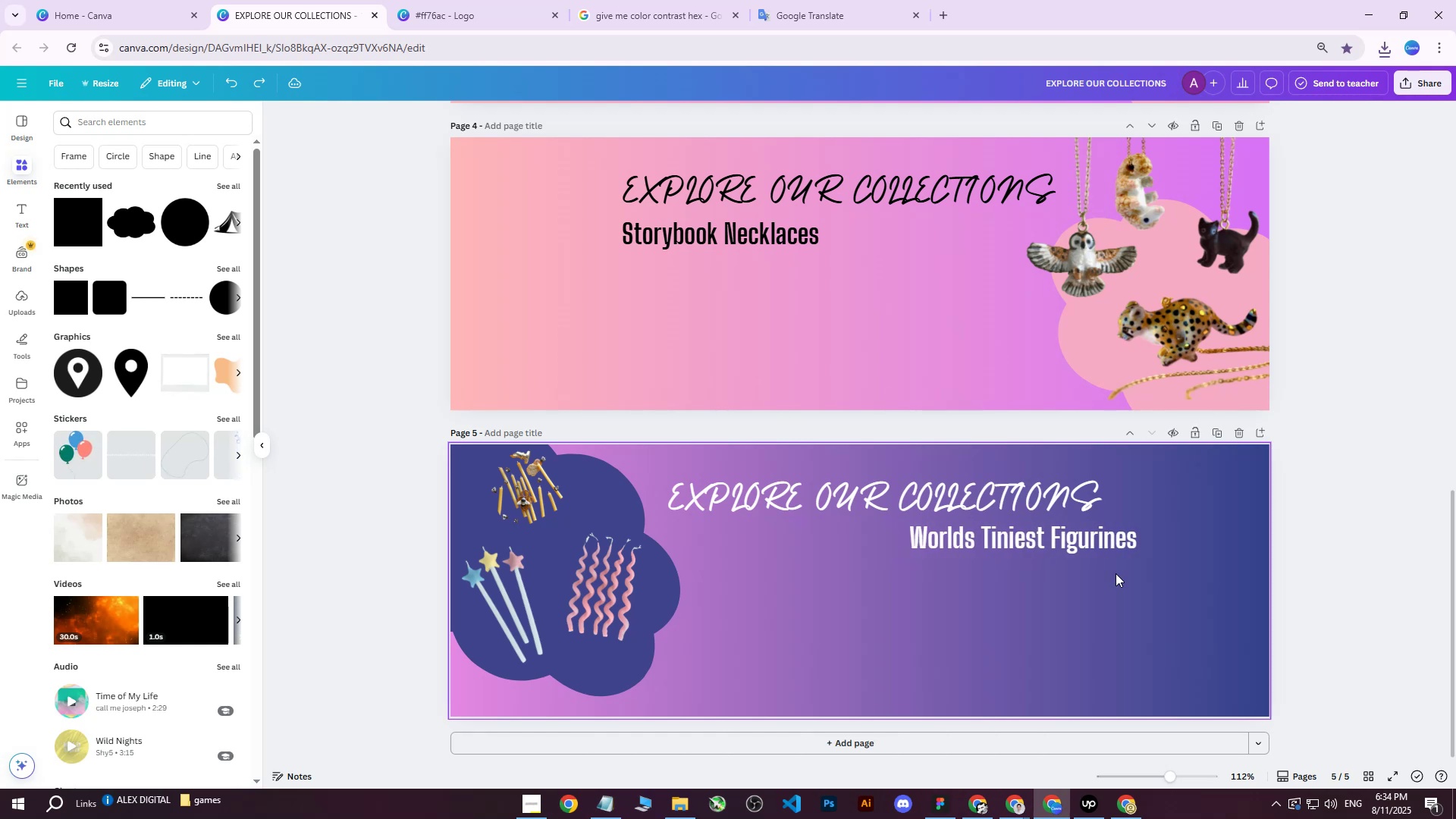 
key(Control+Z)
 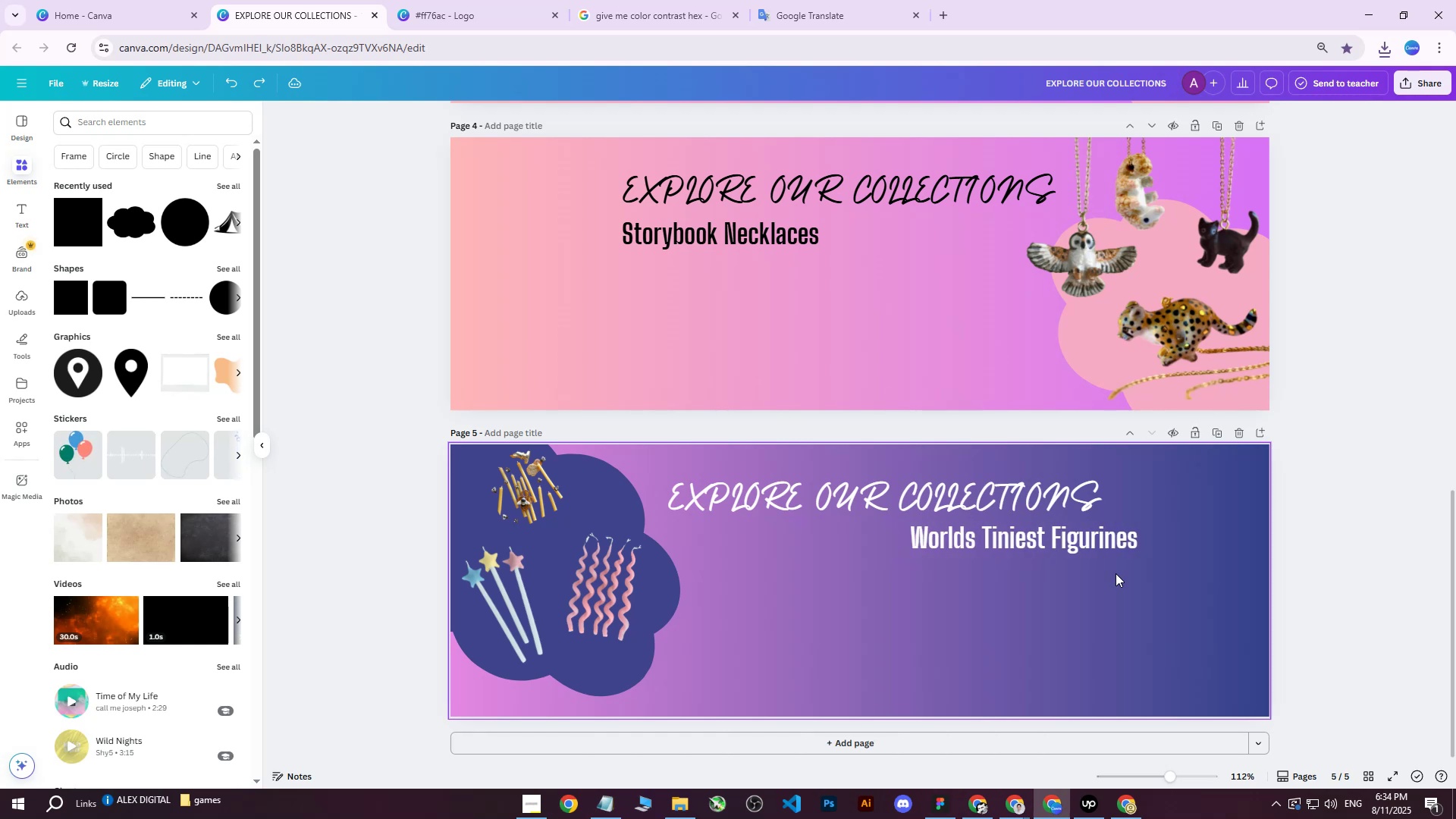 
key(Control+Z)
 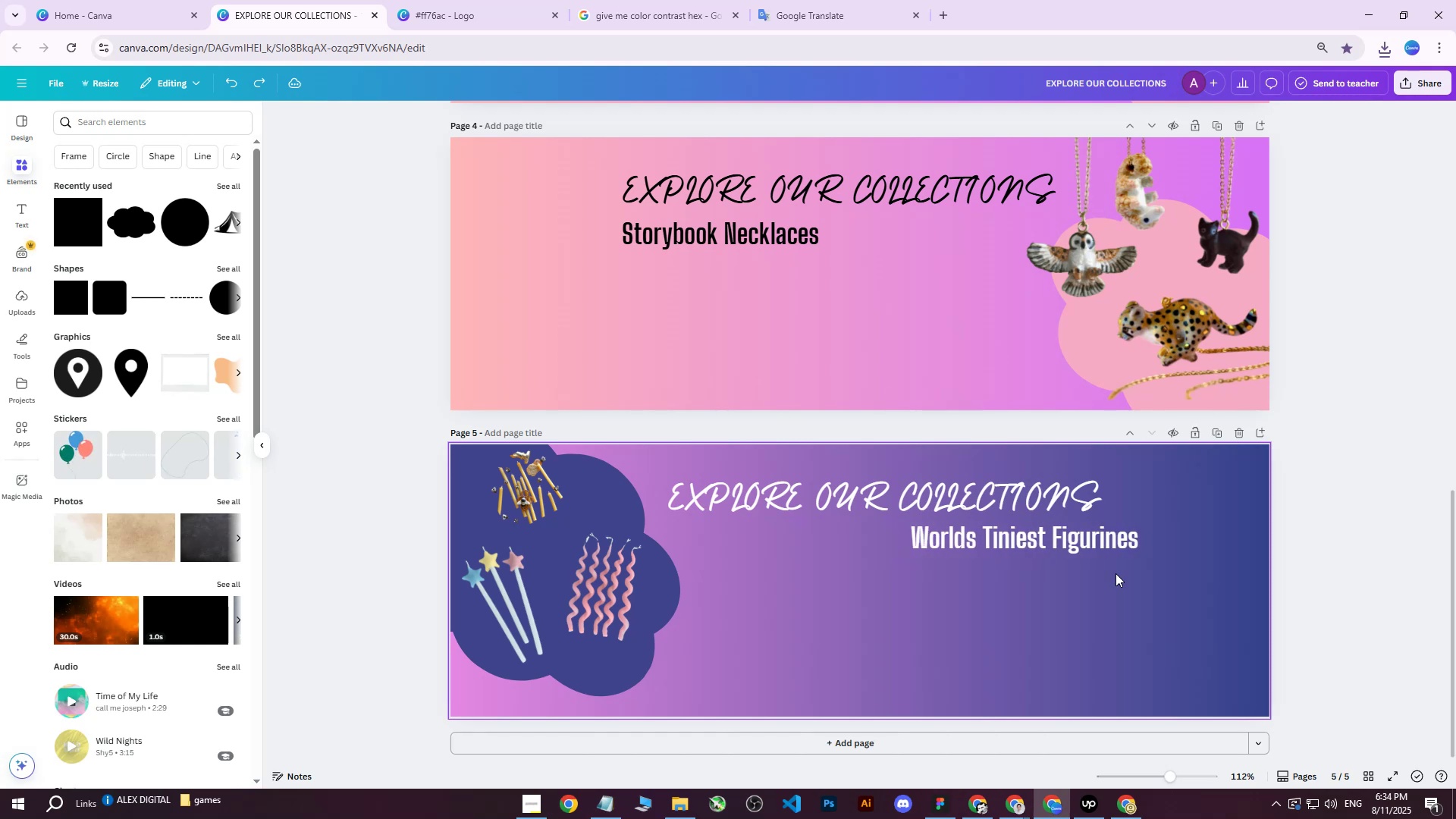 
key(Control+Z)
 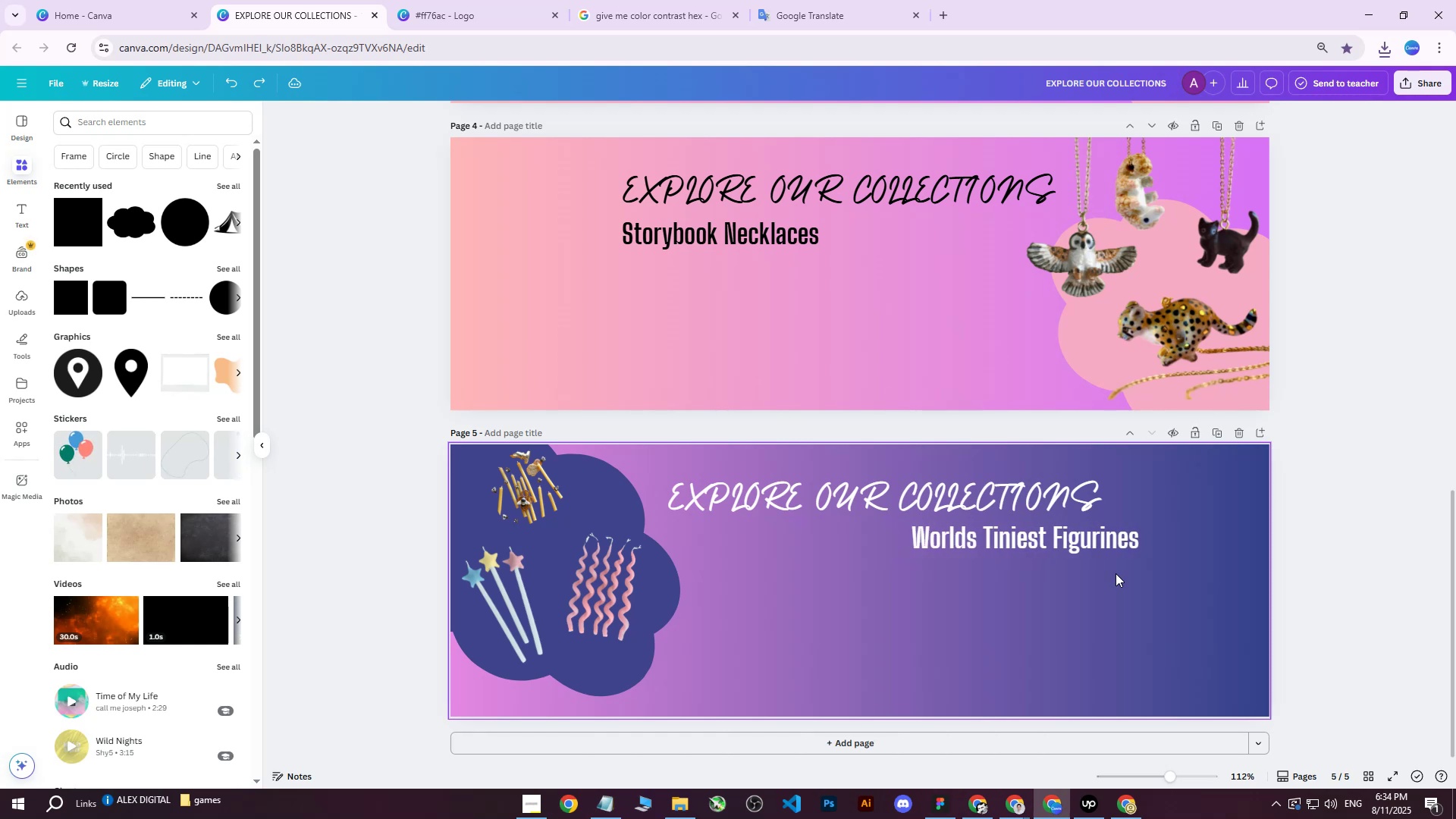 
key(Control+Z)
 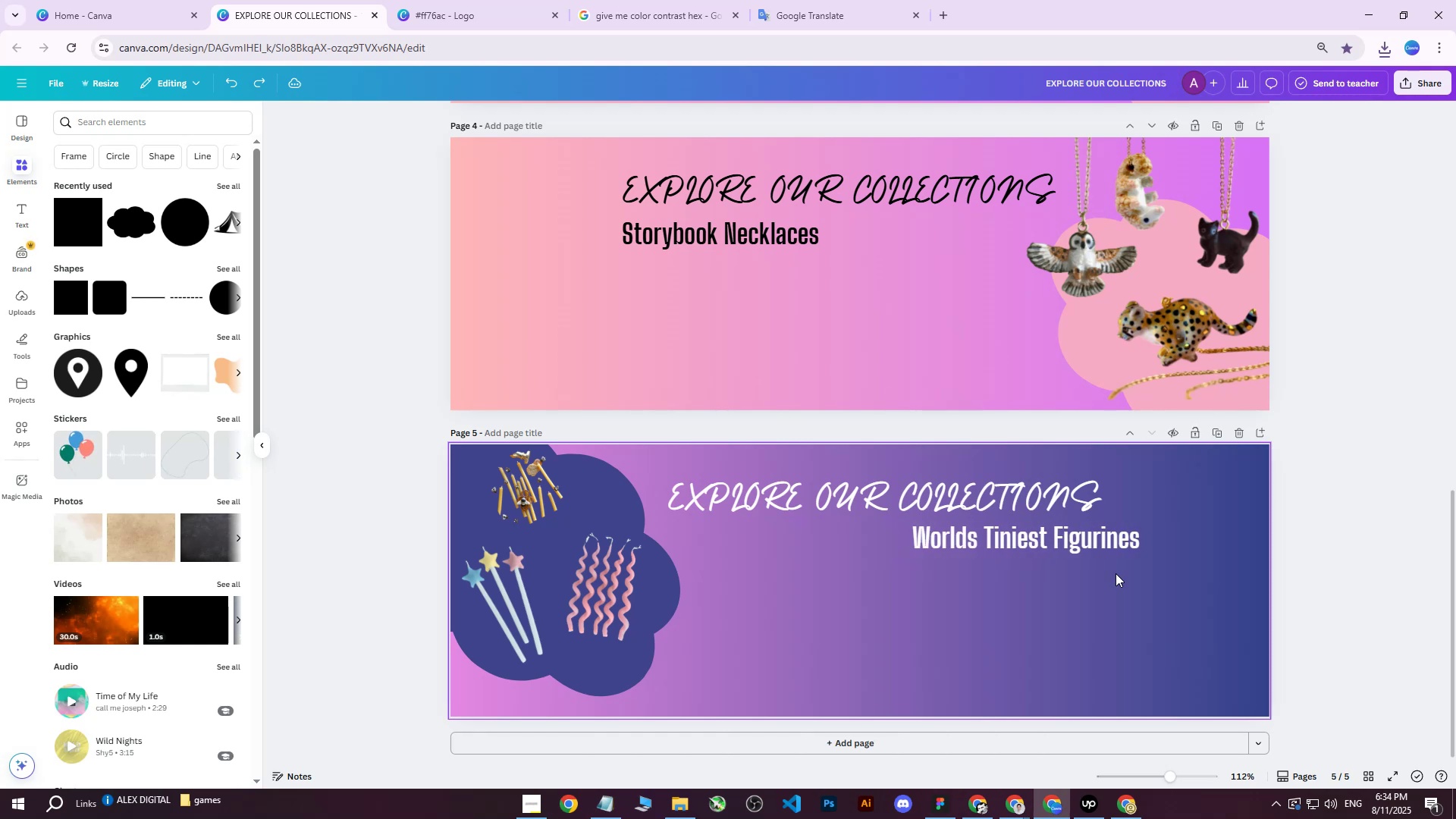 
key(Control+Z)
 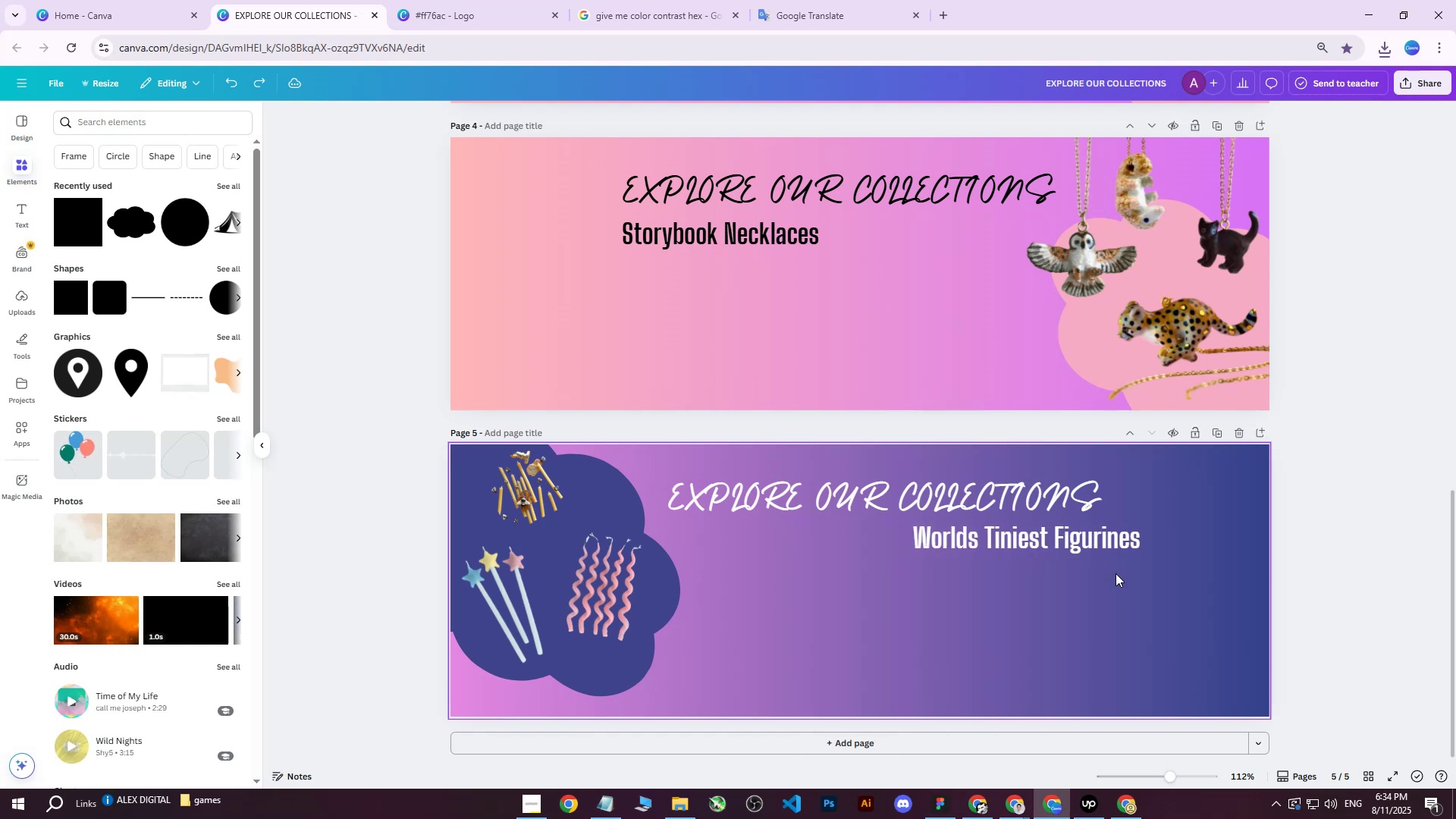 
key(Control+Z)
 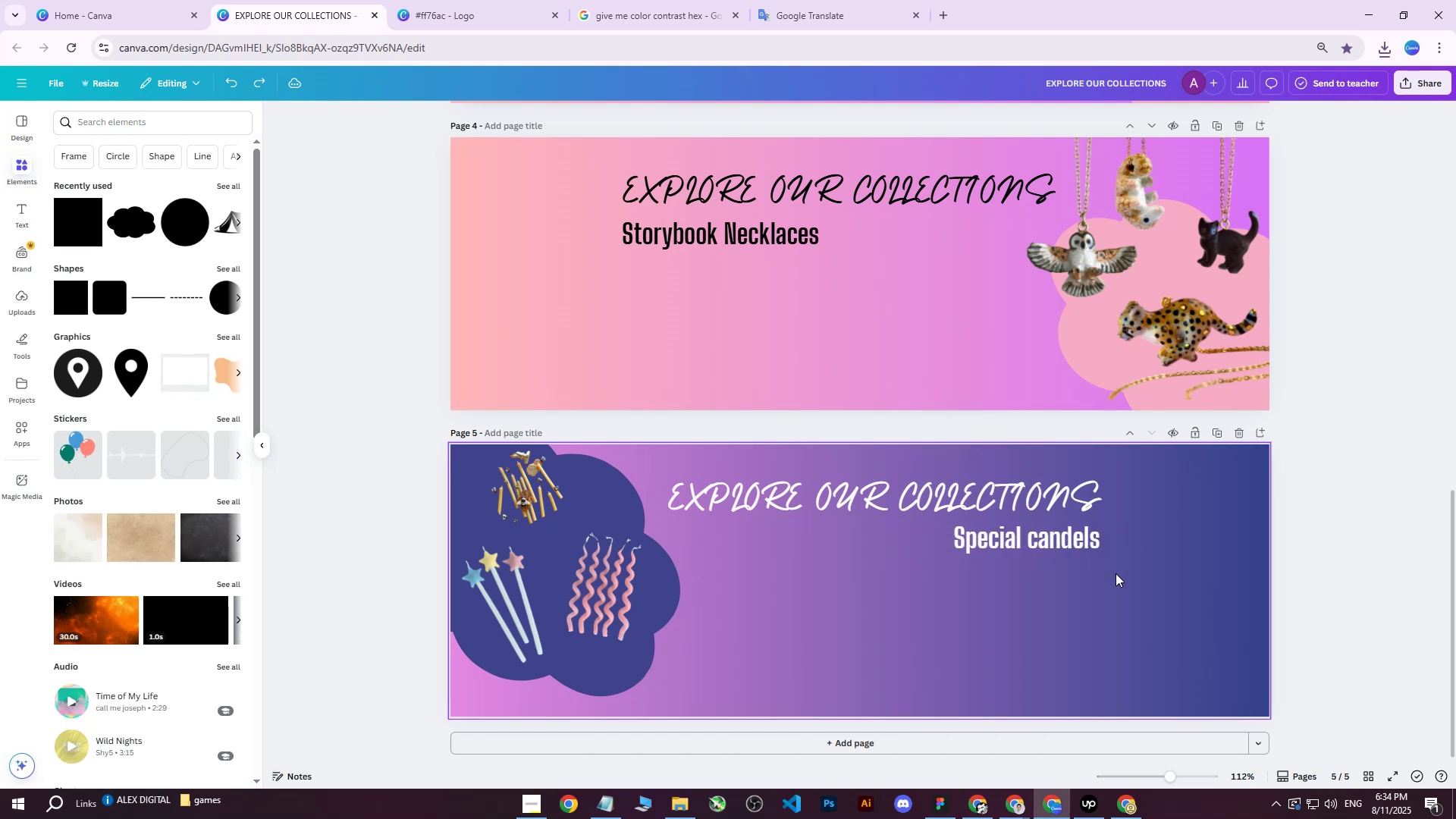 
key(Control+Z)
 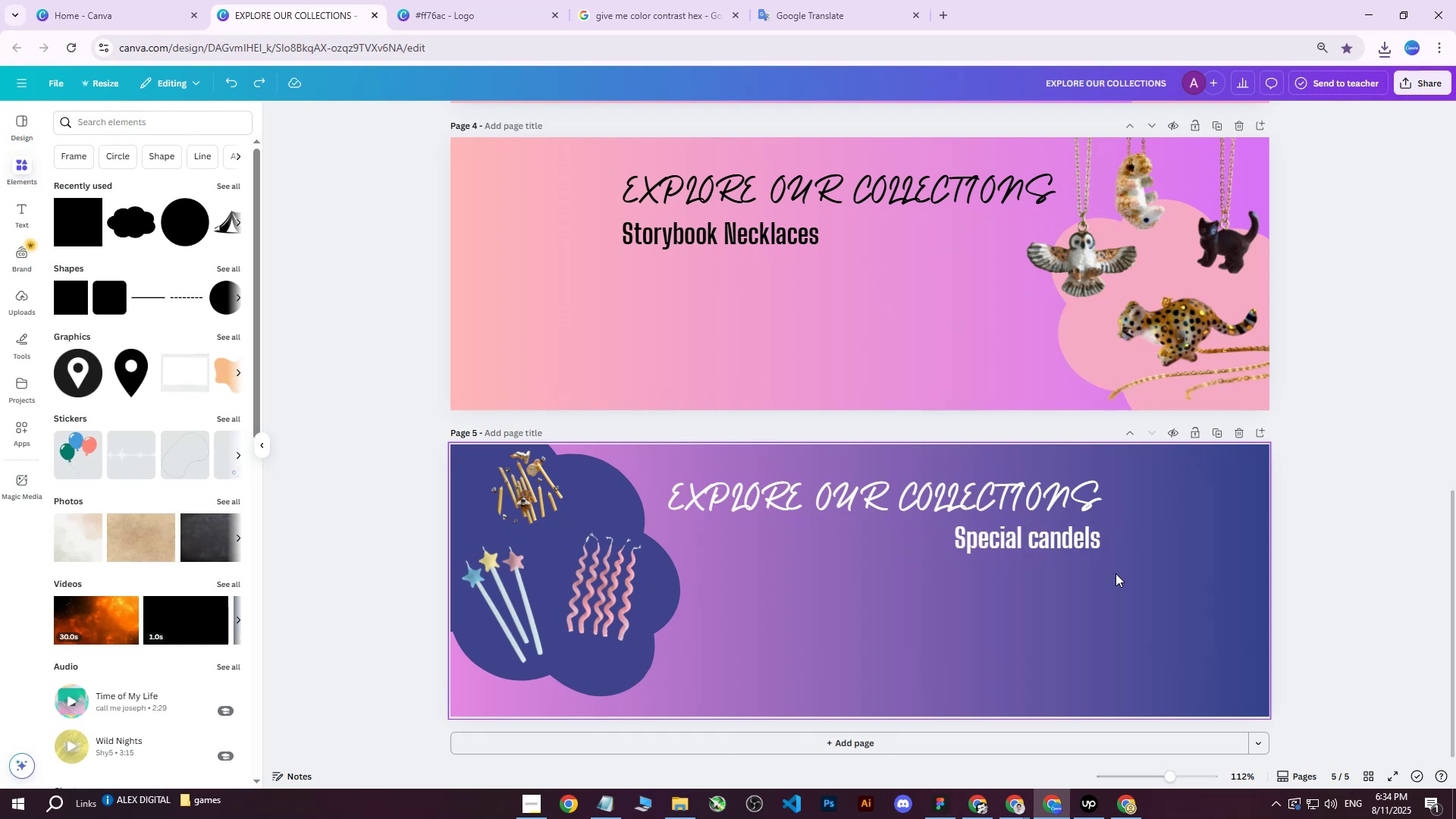 
key(Control+Y)
 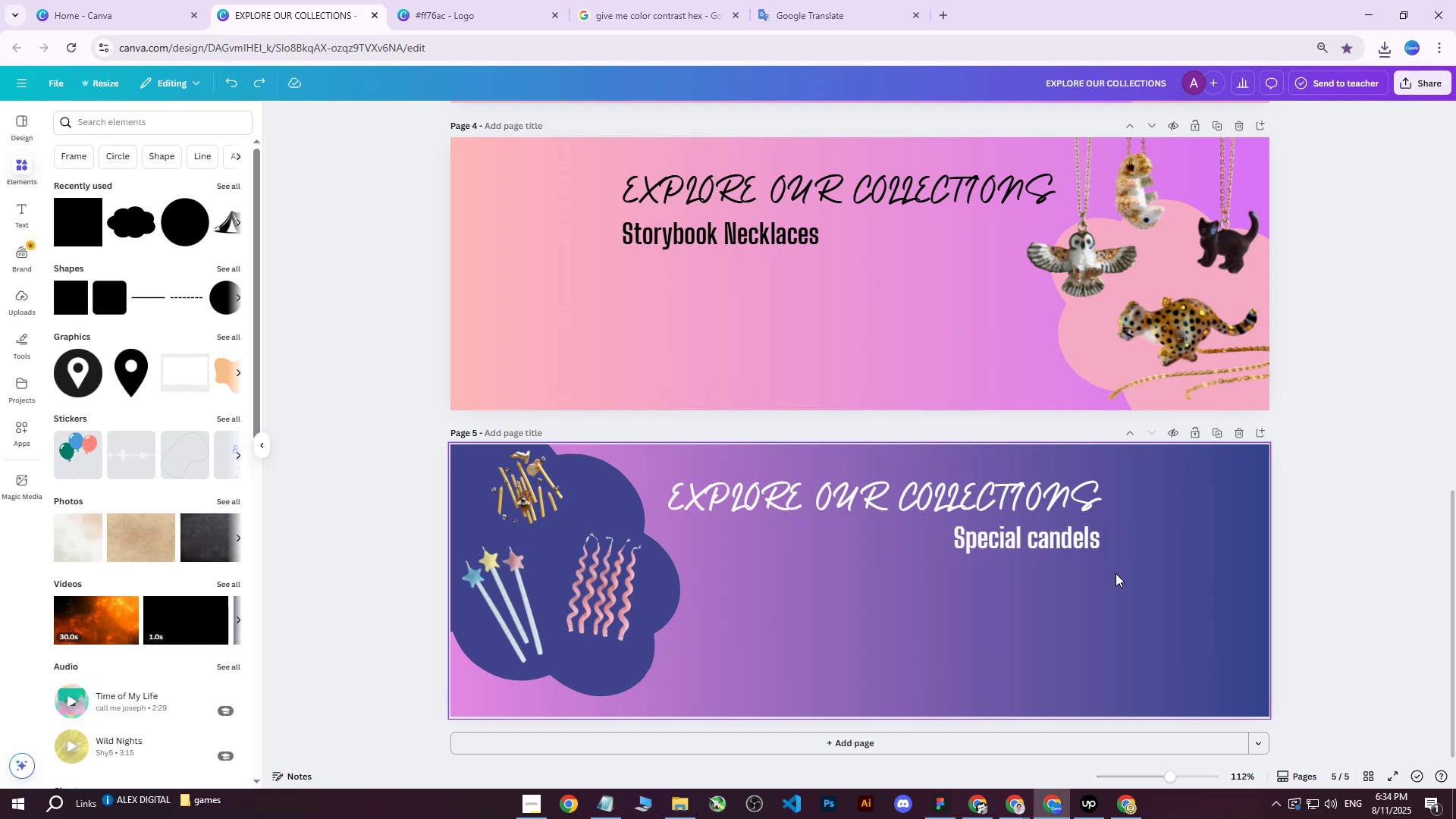 
key(Control+Y)
 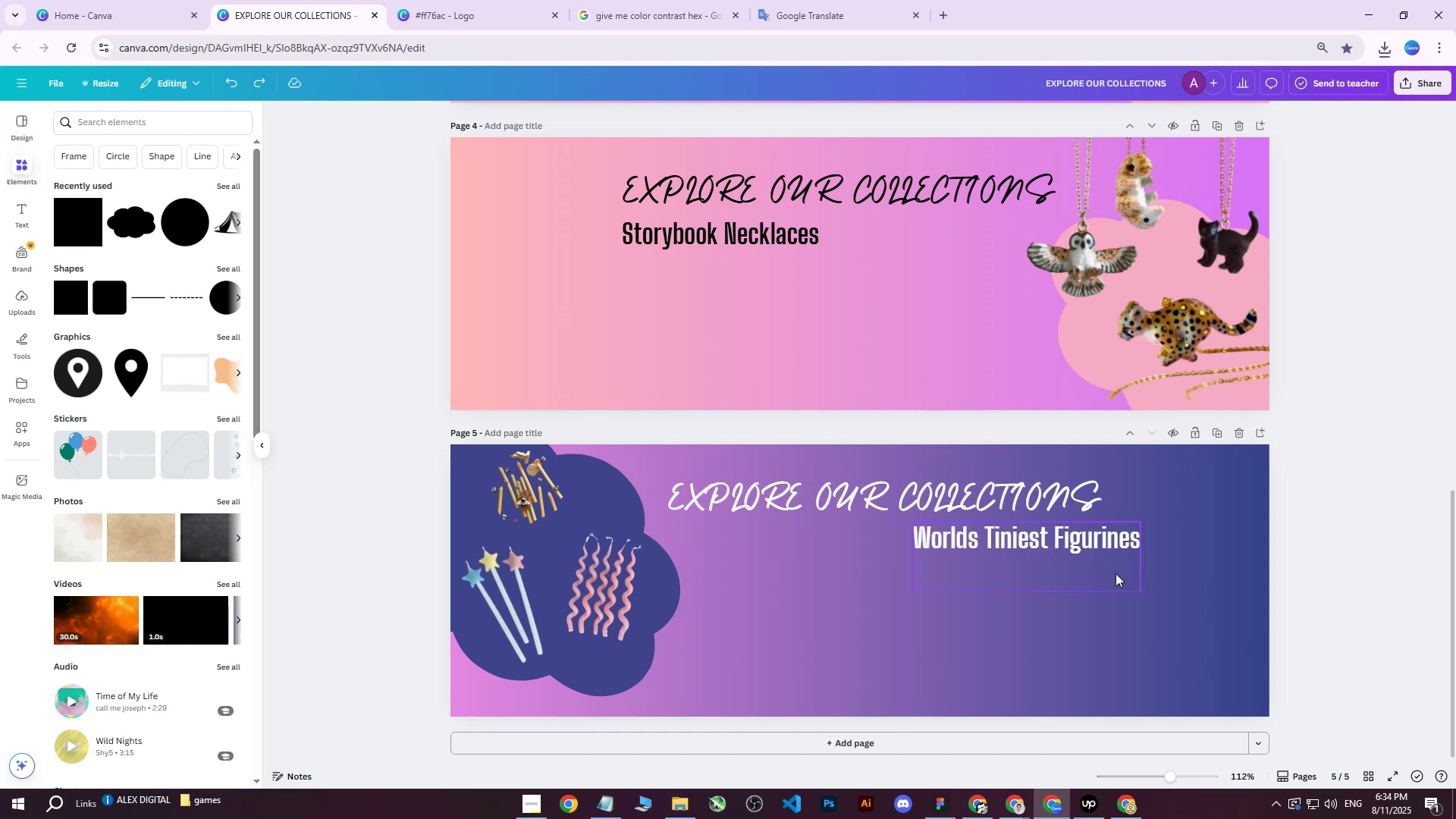 
key(Control+Z)
 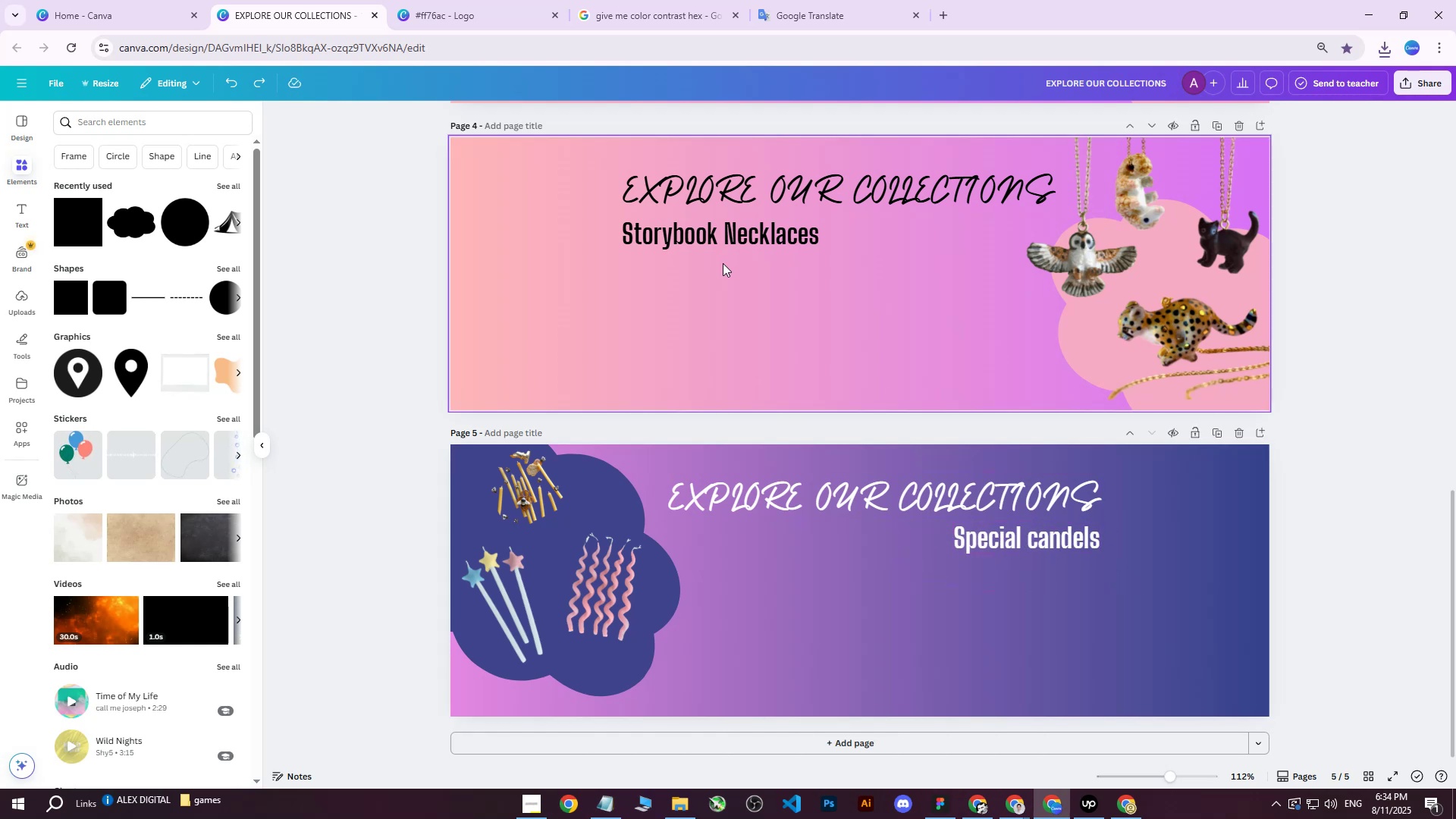 
double_click([695, 234])
 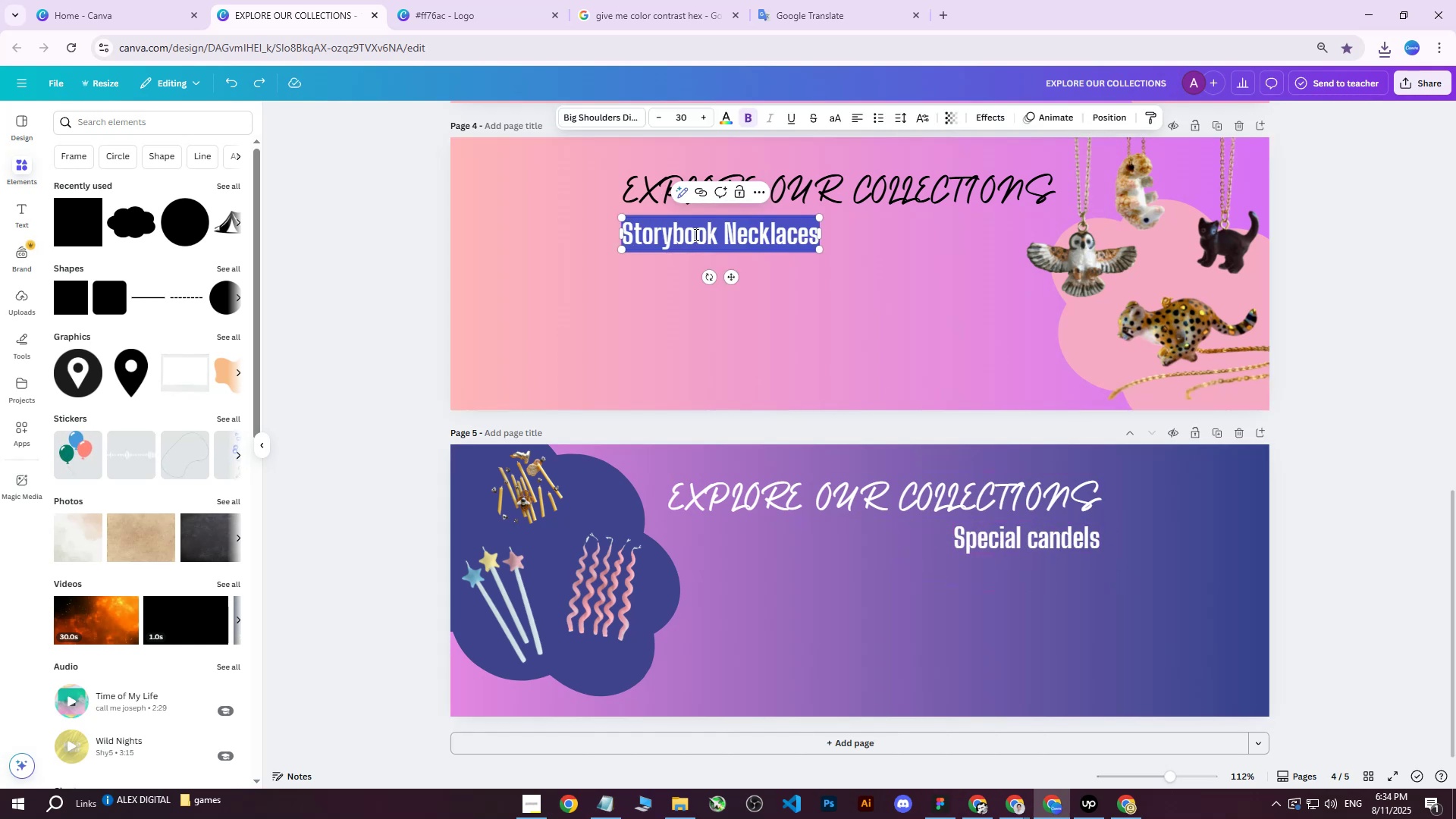 
key(Control+ControlLeft)
 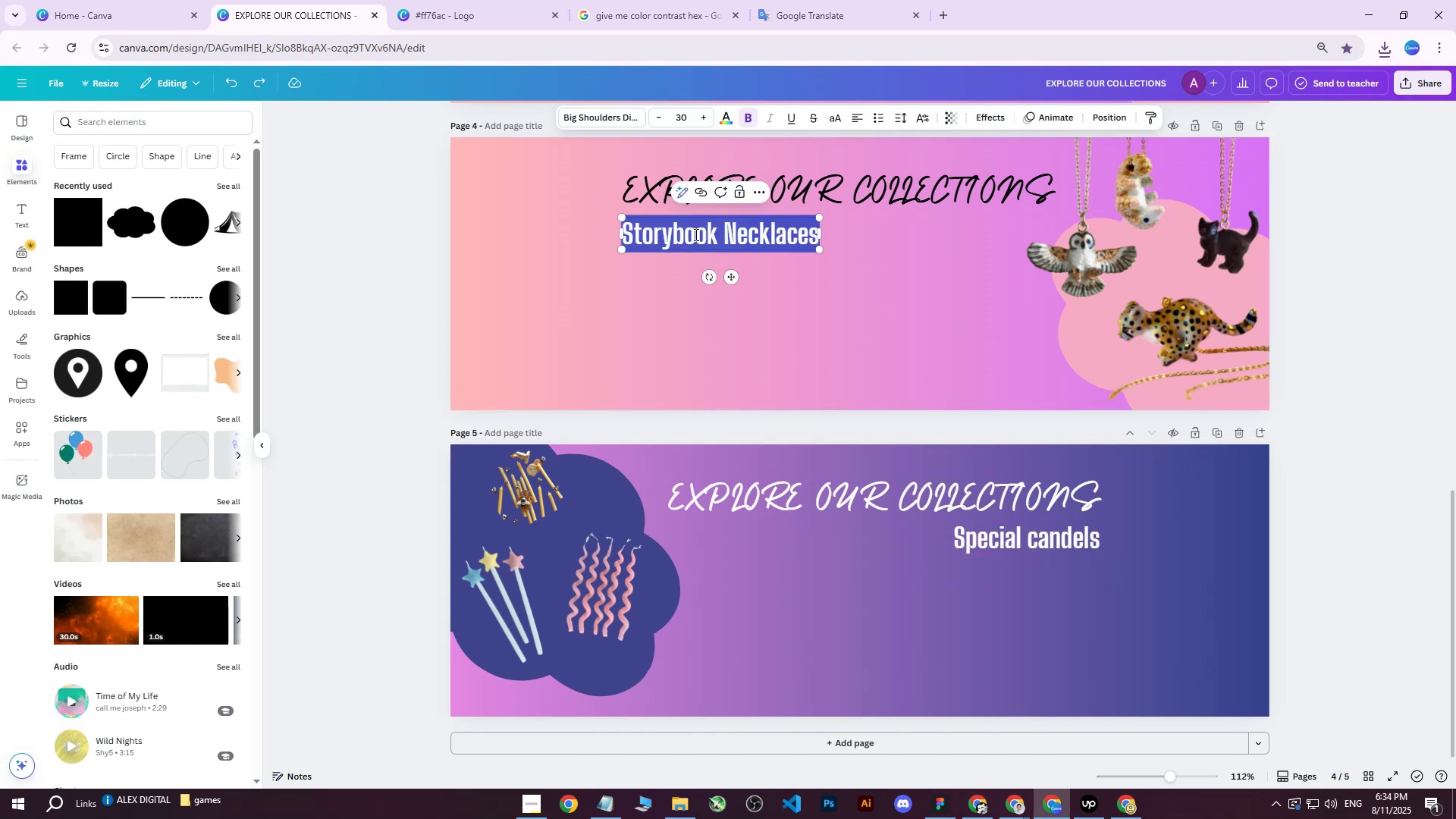 
key(Control+V)
 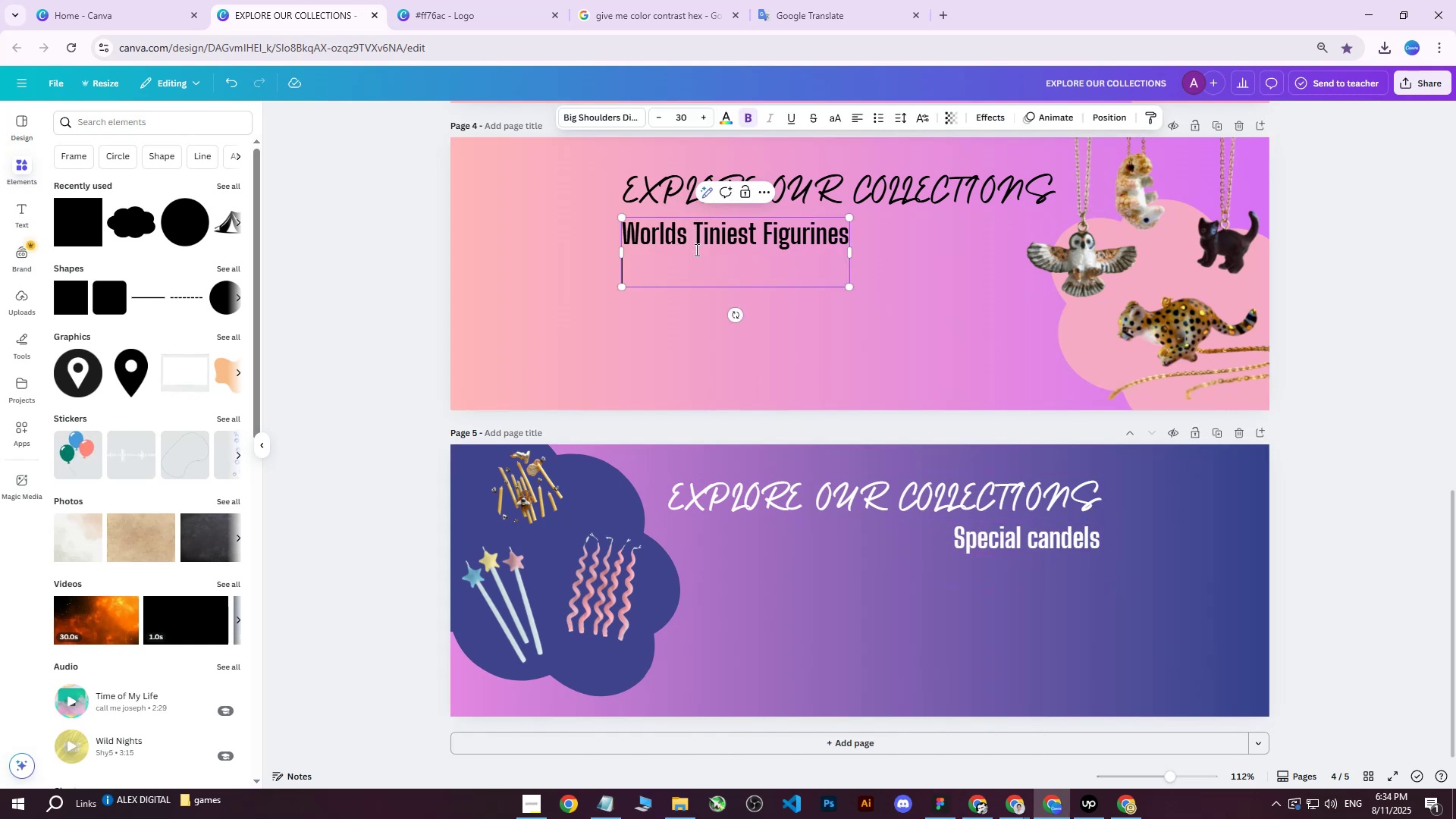 
scroll: coordinate [722, 357], scroll_direction: none, amount: 0.0
 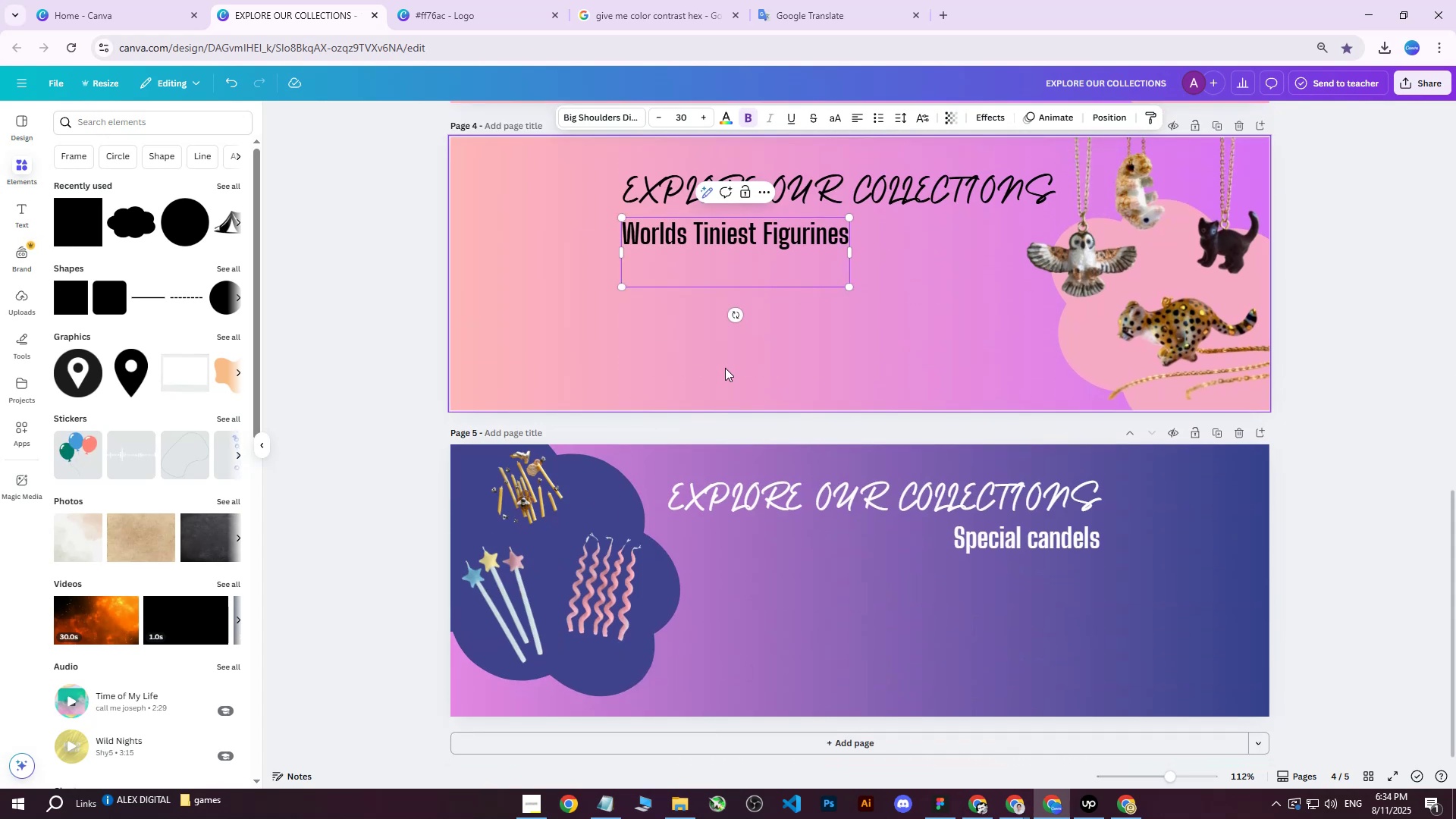 
scroll: coordinate [727, 369], scroll_direction: up, amount: 3.0
 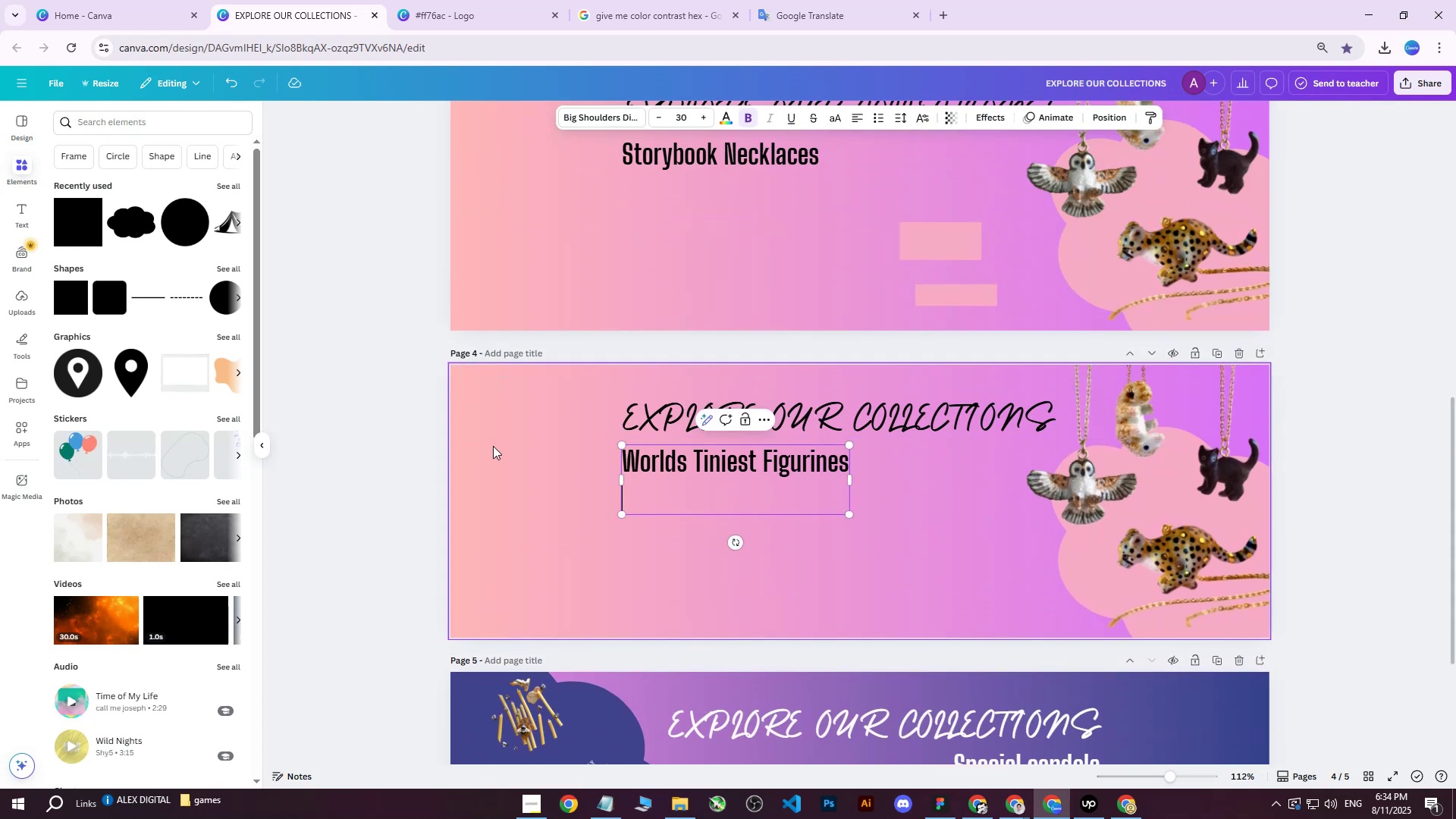 
left_click([493, 446])
 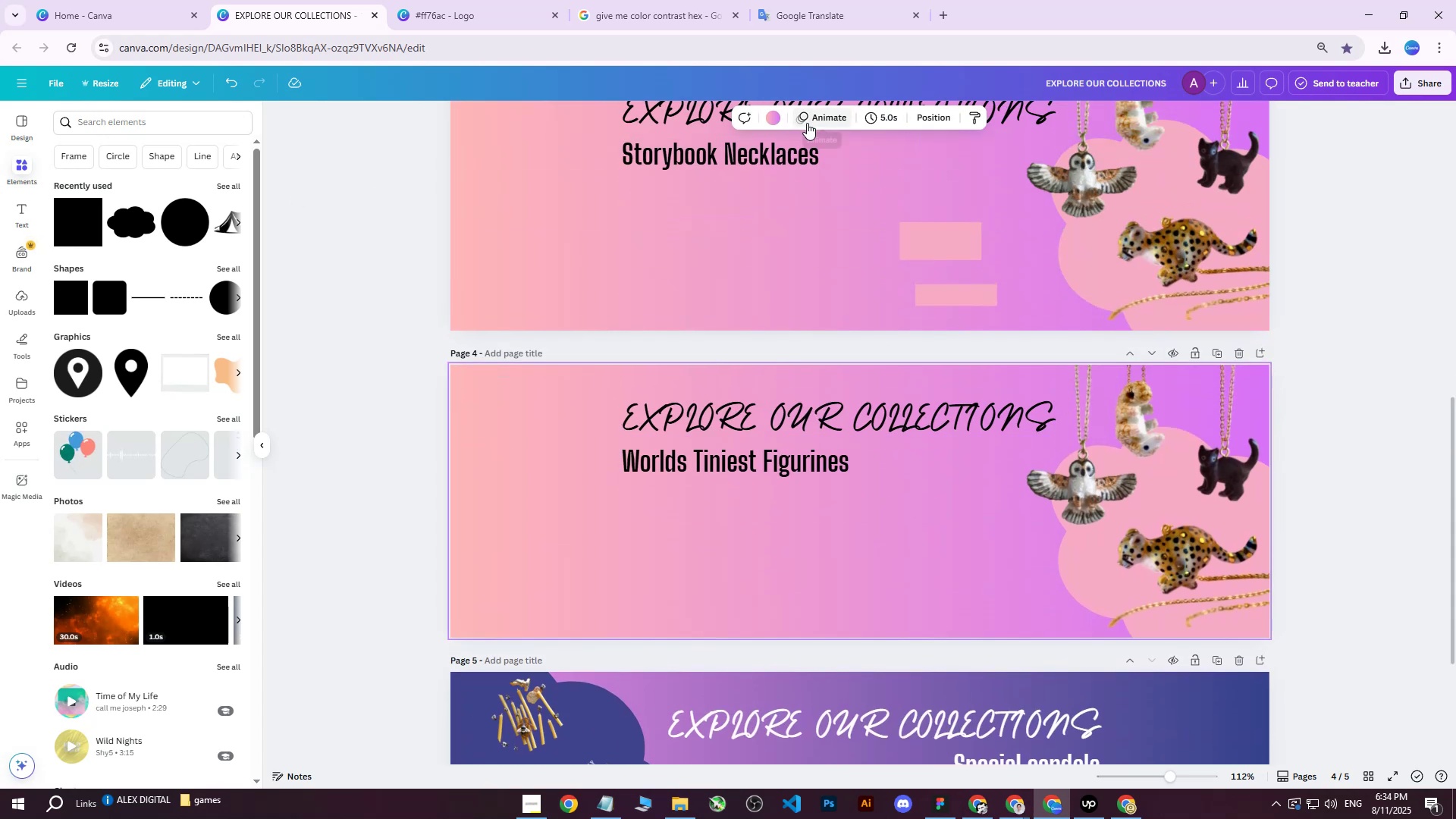 
left_click([769, 121])
 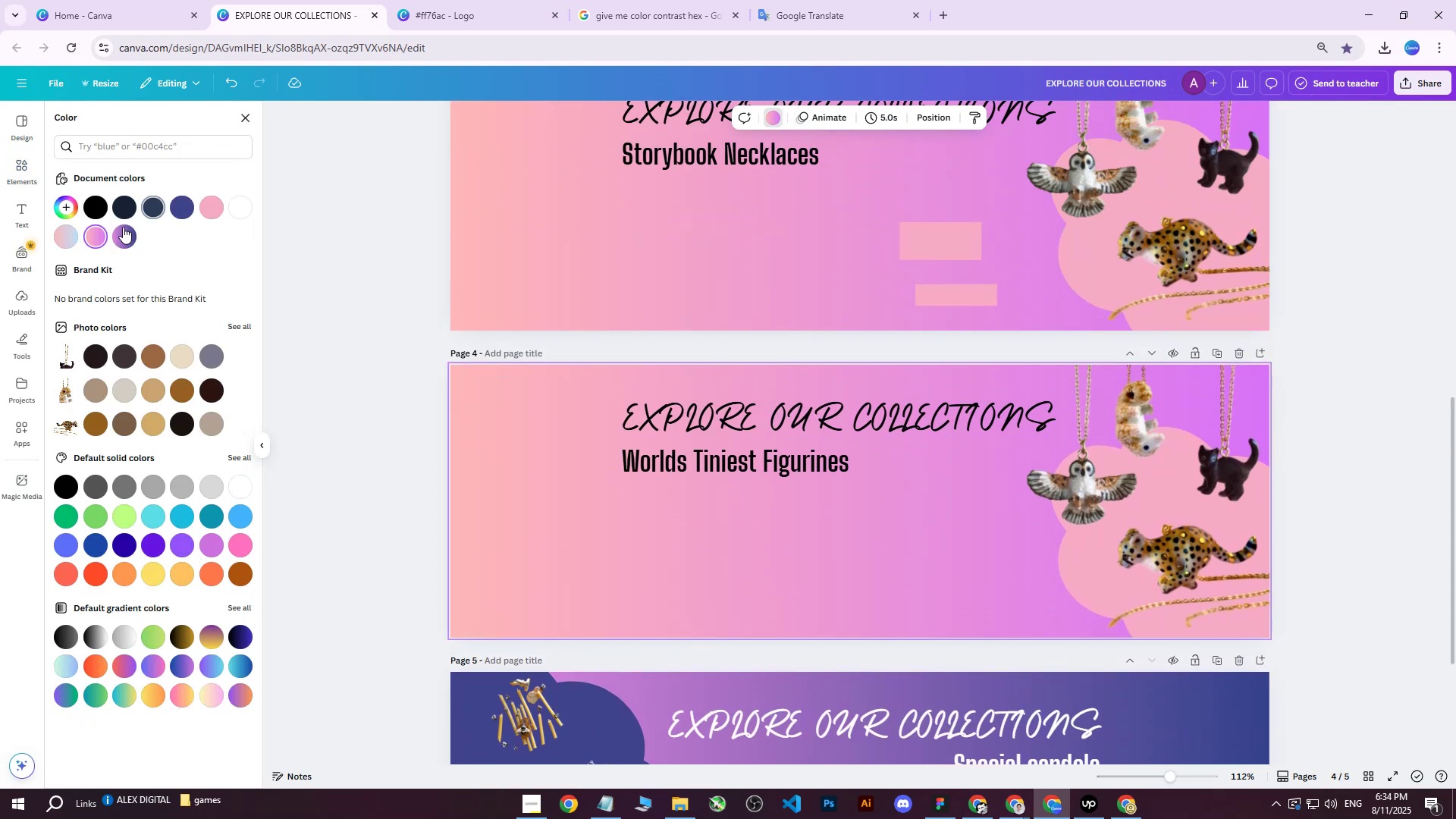 
left_click([99, 237])
 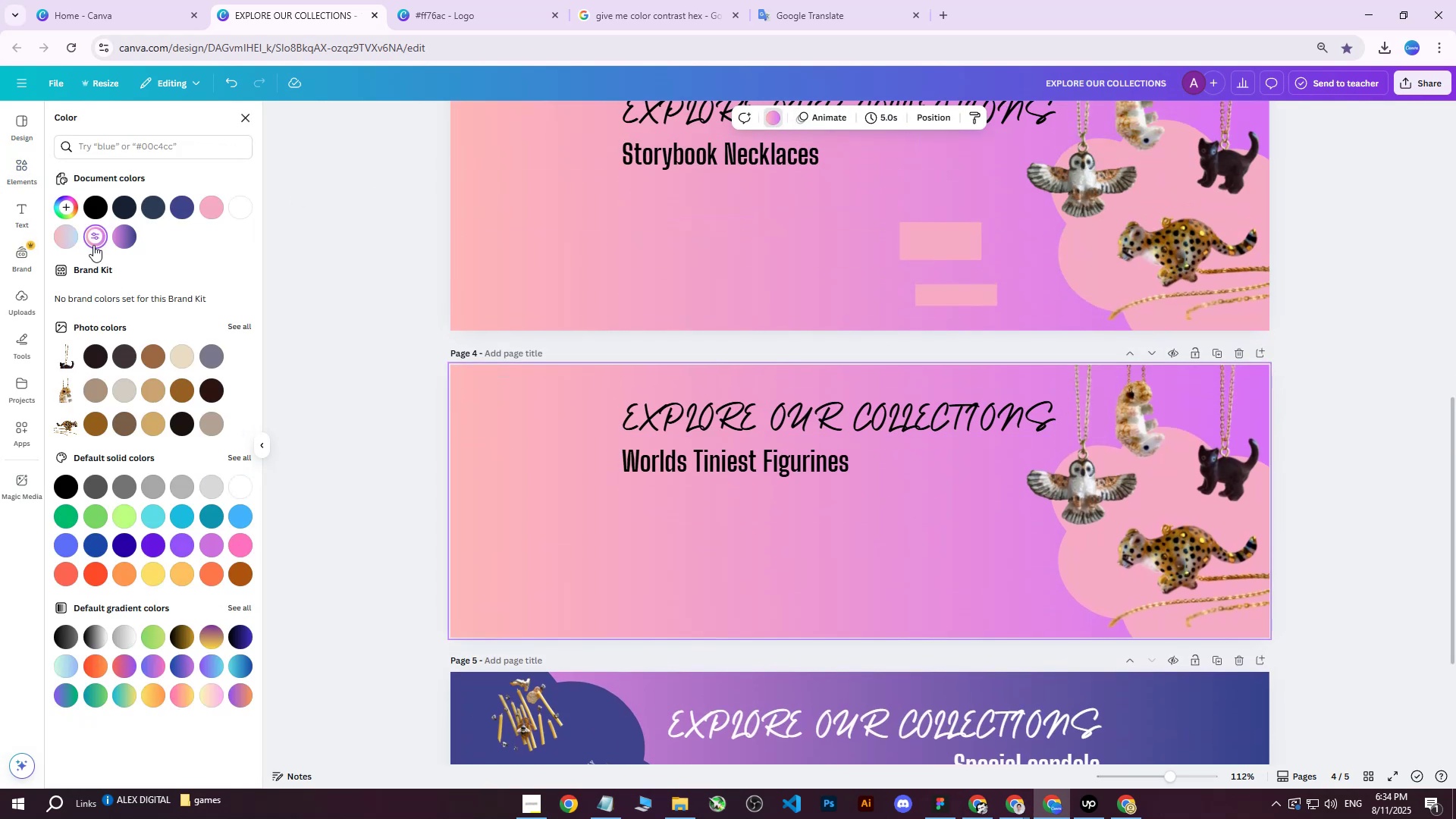 
left_click([99, 240])
 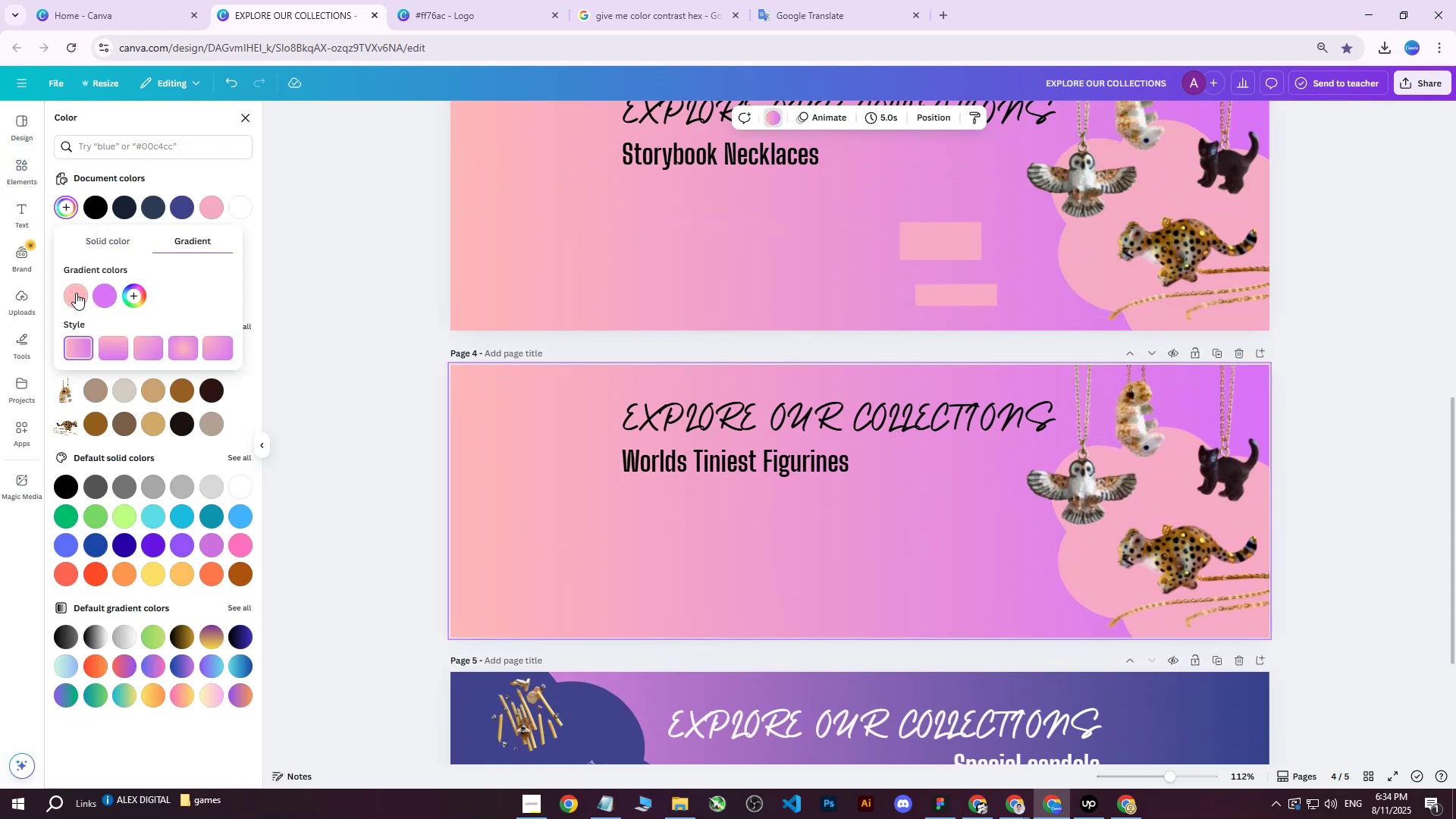 
left_click([76, 294])
 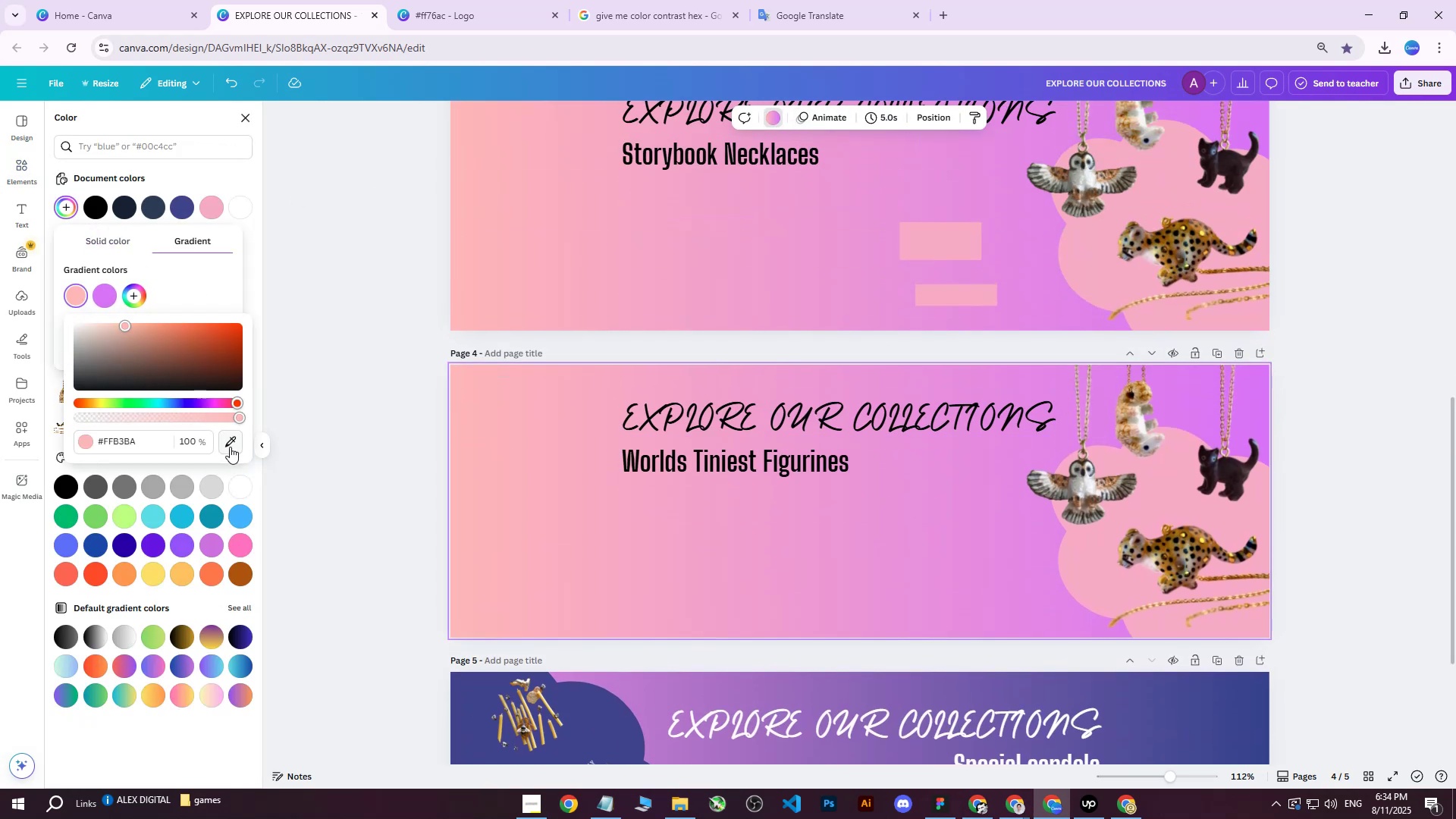 
left_click([231, 445])
 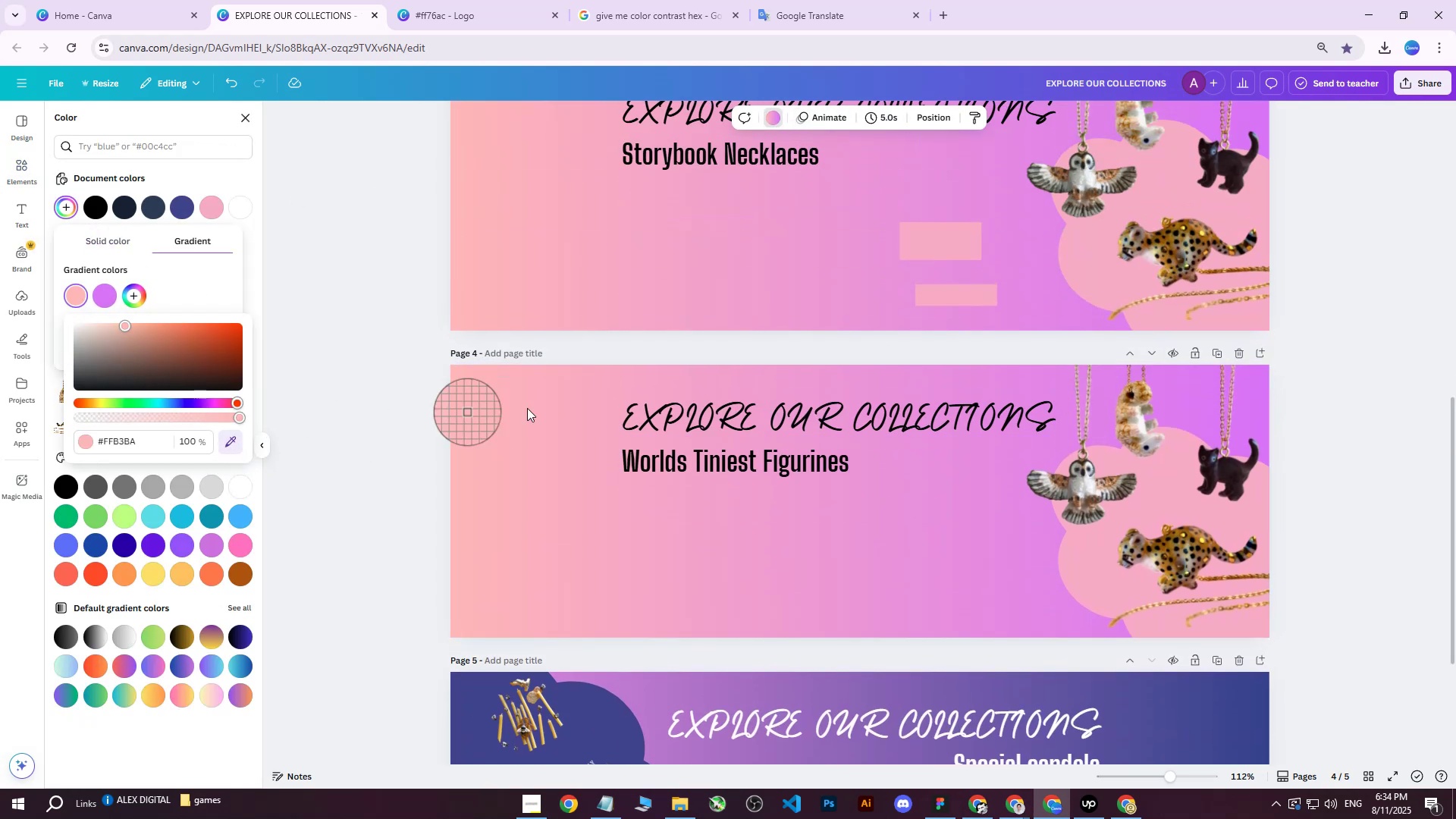 
scroll: coordinate [698, 418], scroll_direction: down, amount: 4.0
 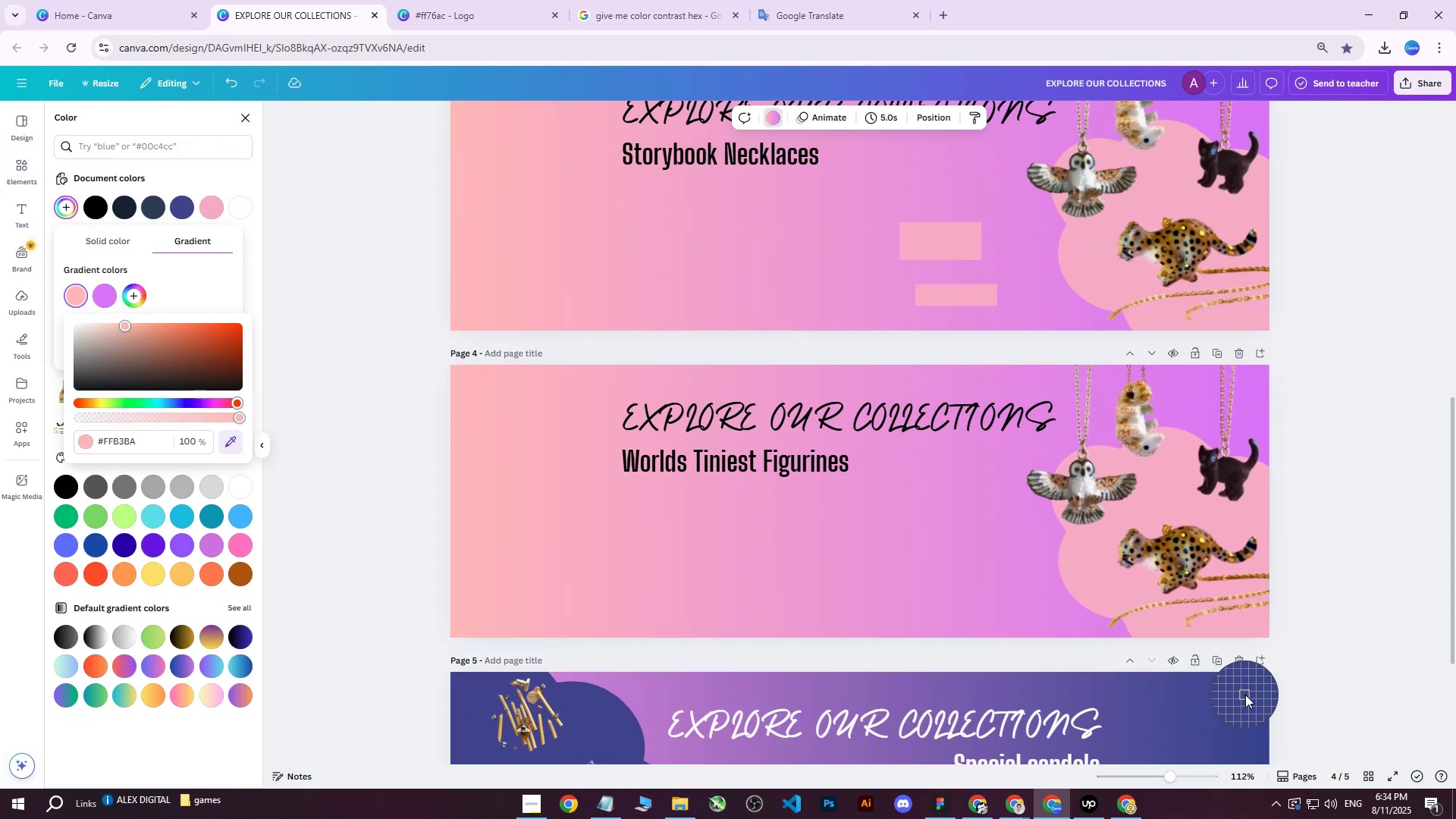 
left_click([1249, 697])
 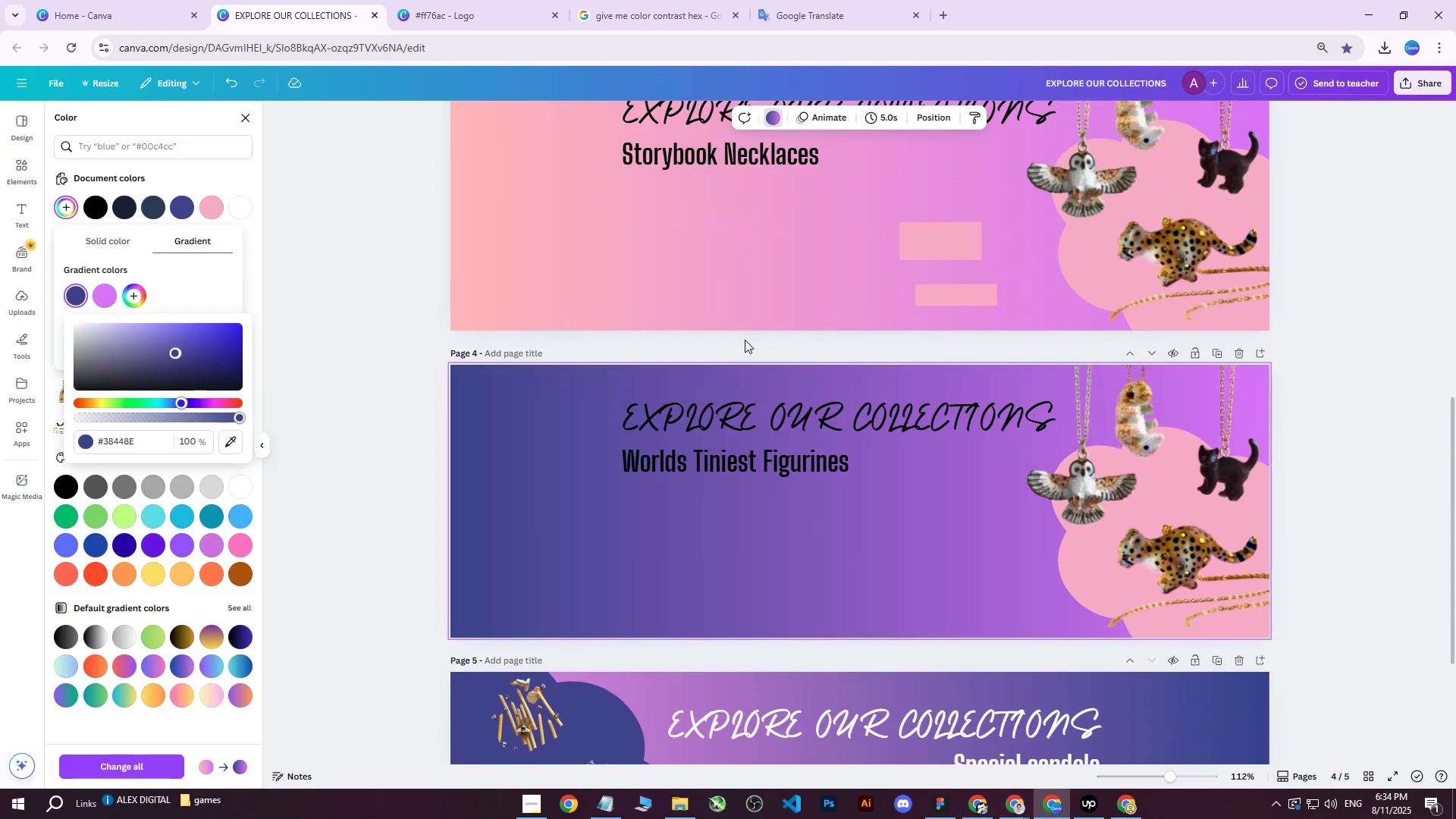 
scroll: coordinate [786, 358], scroll_direction: up, amount: 1.0
 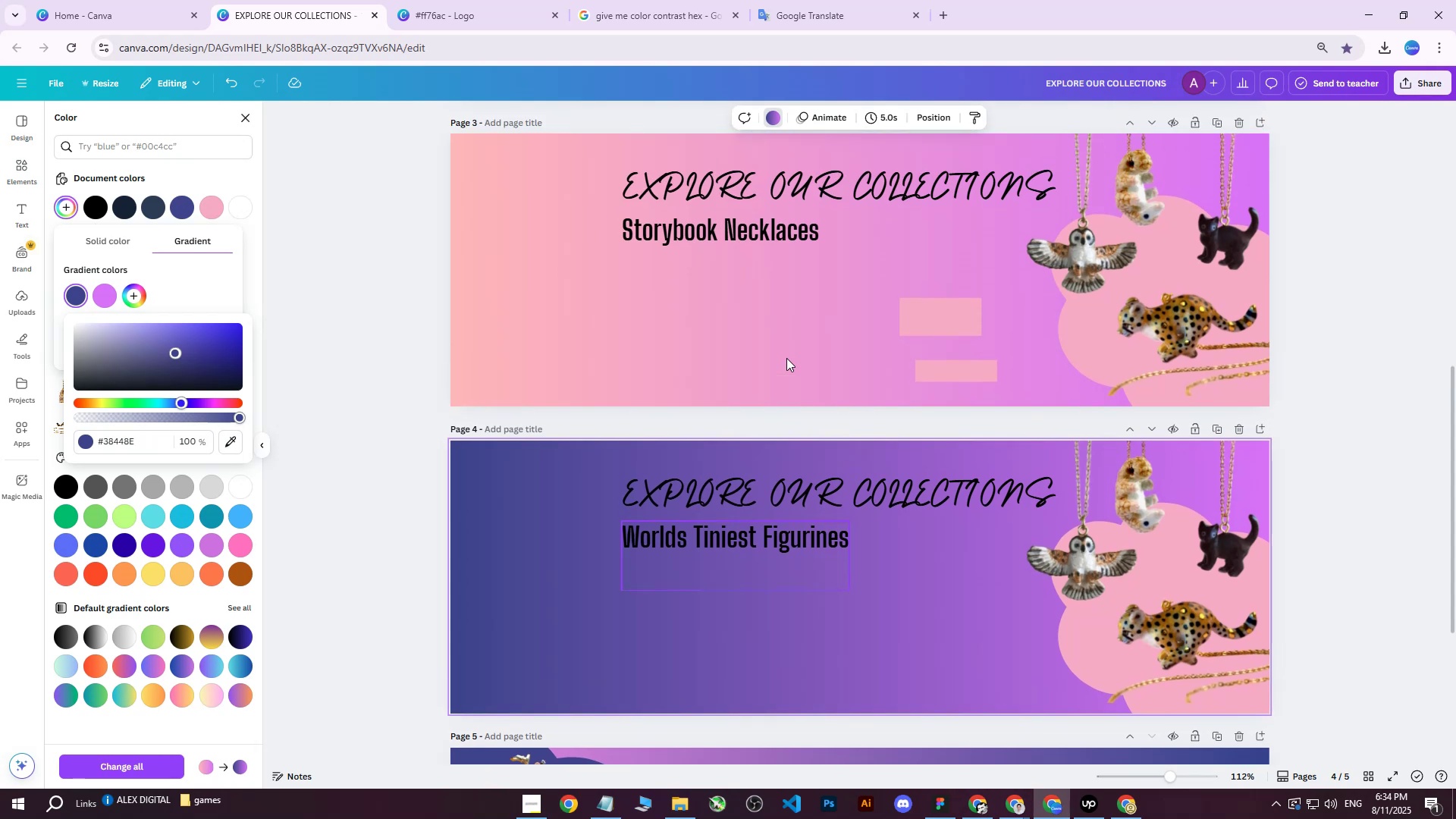 
scroll: coordinate [786, 362], scroll_direction: down, amount: 2.0
 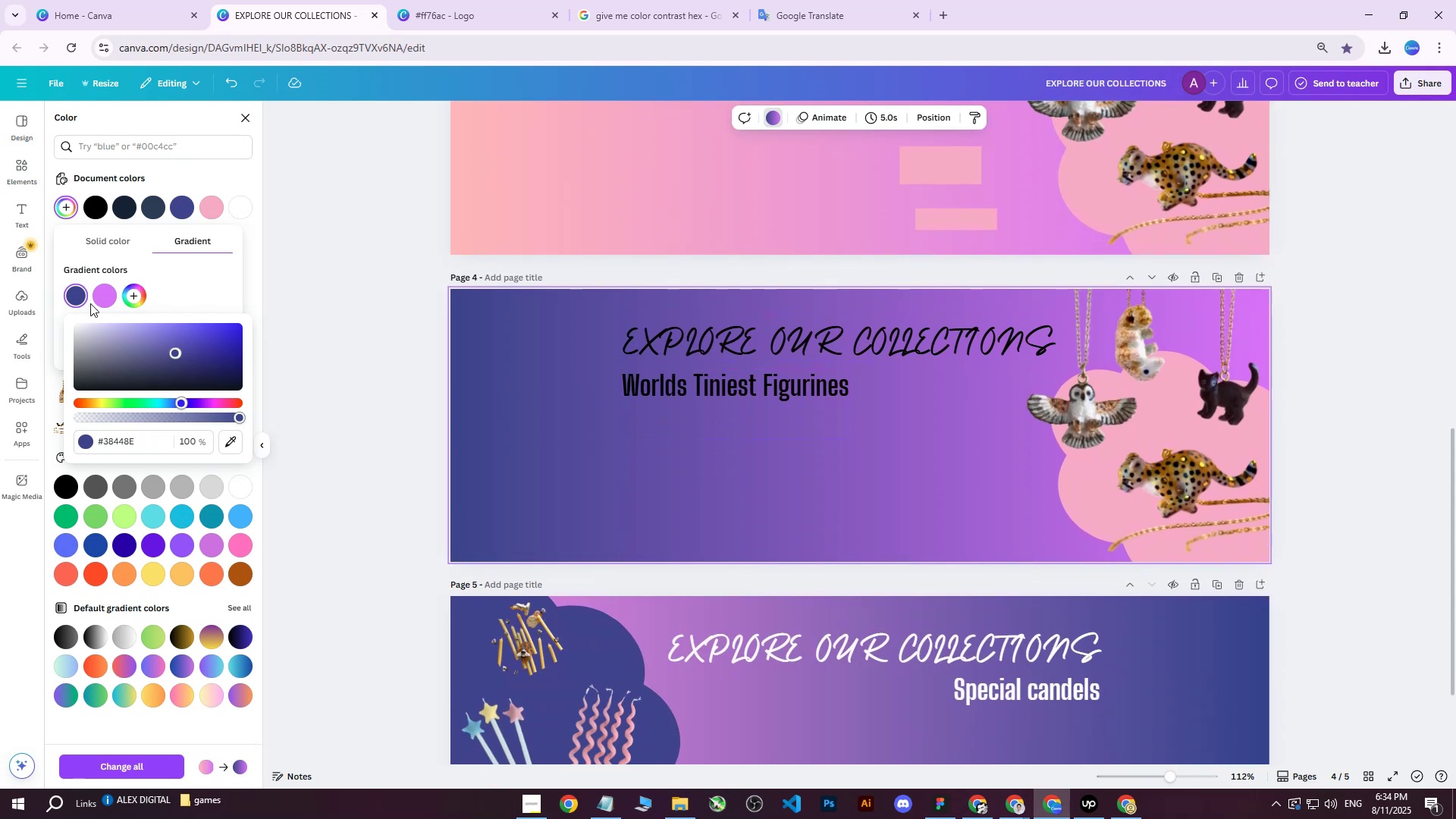 
left_click([102, 300])
 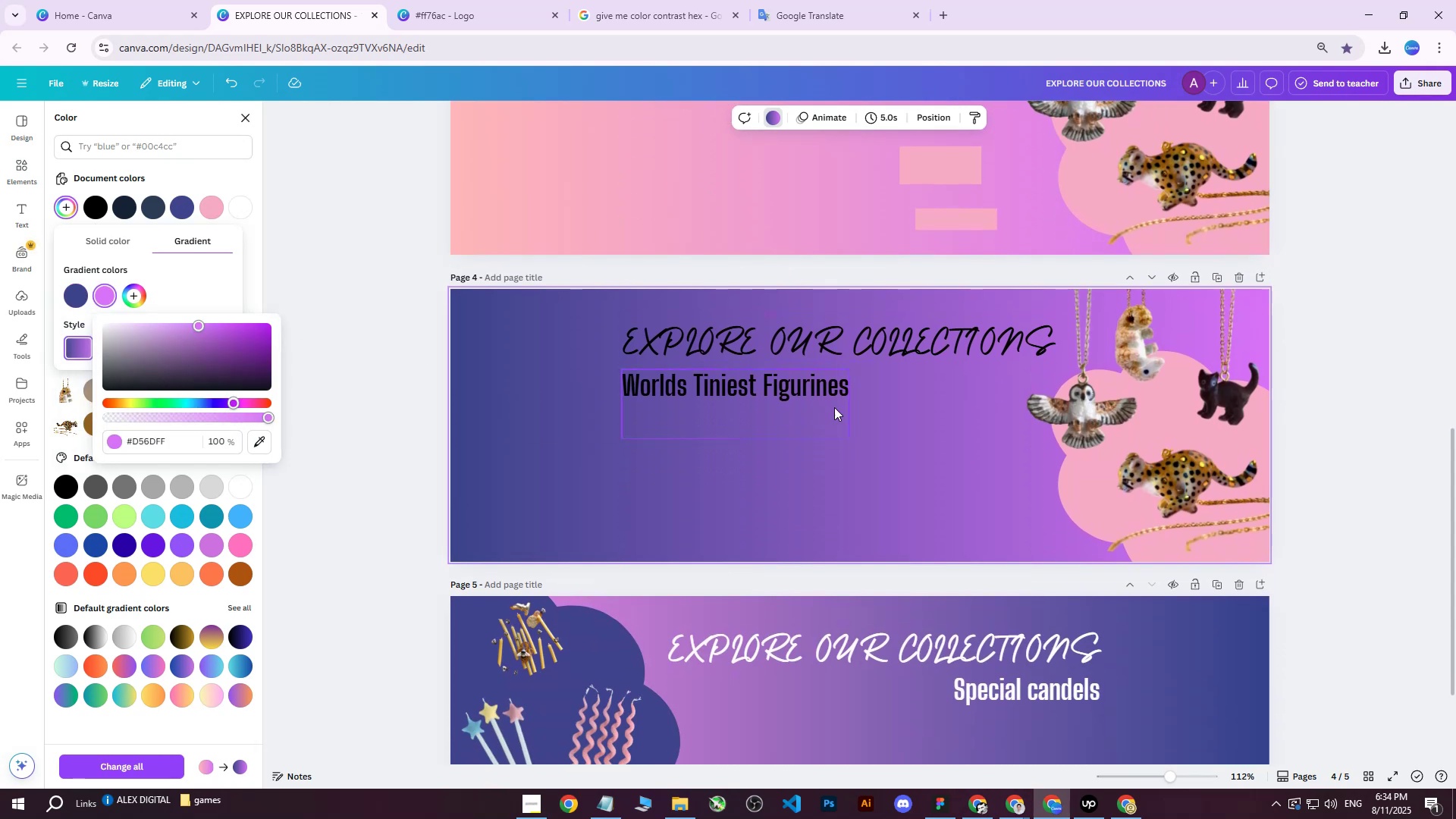 
scroll: coordinate [834, 410], scroll_direction: up, amount: 2.0
 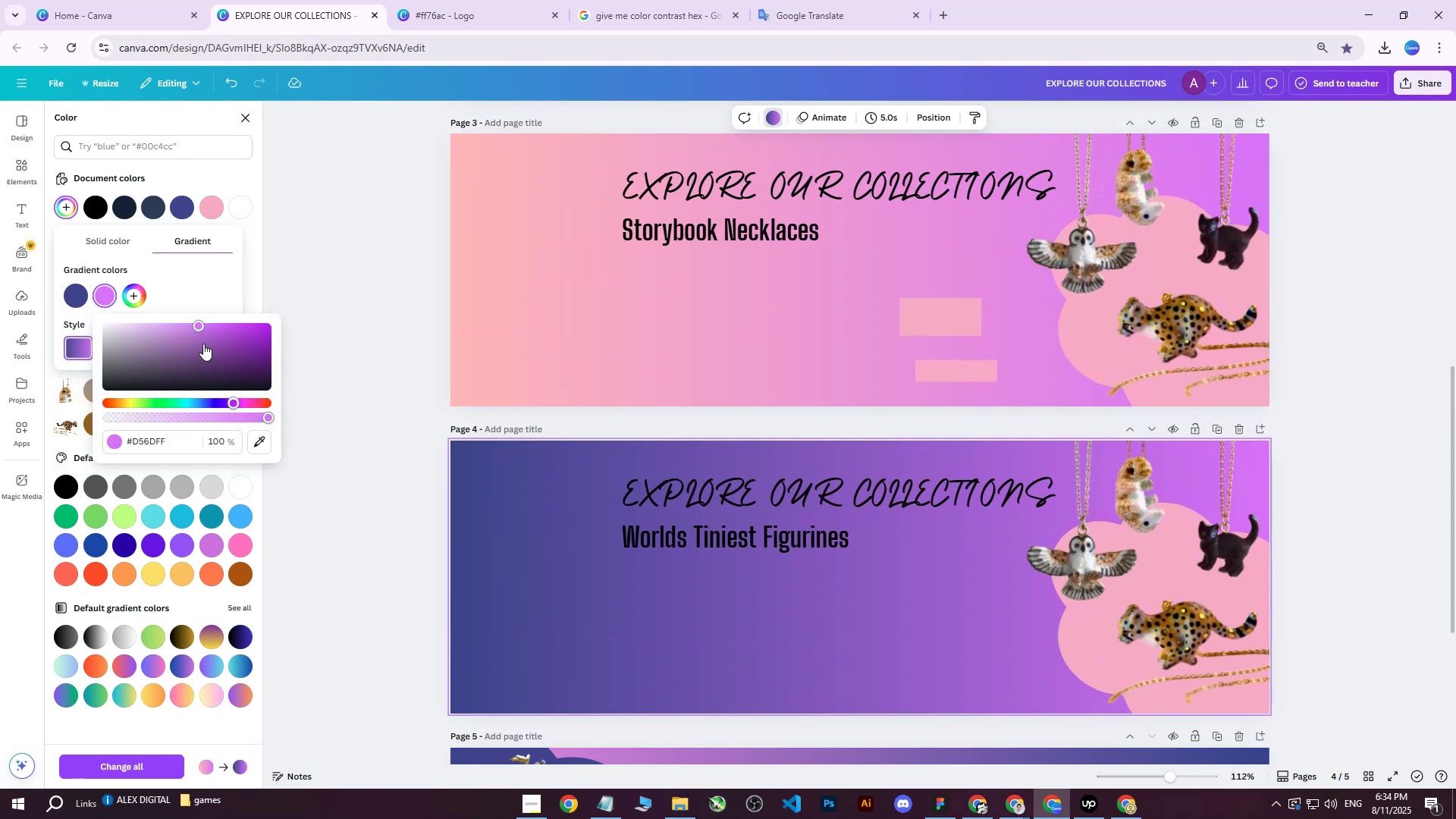 
left_click_drag(start_coordinate=[198, 328], to_coordinate=[220, 366])
 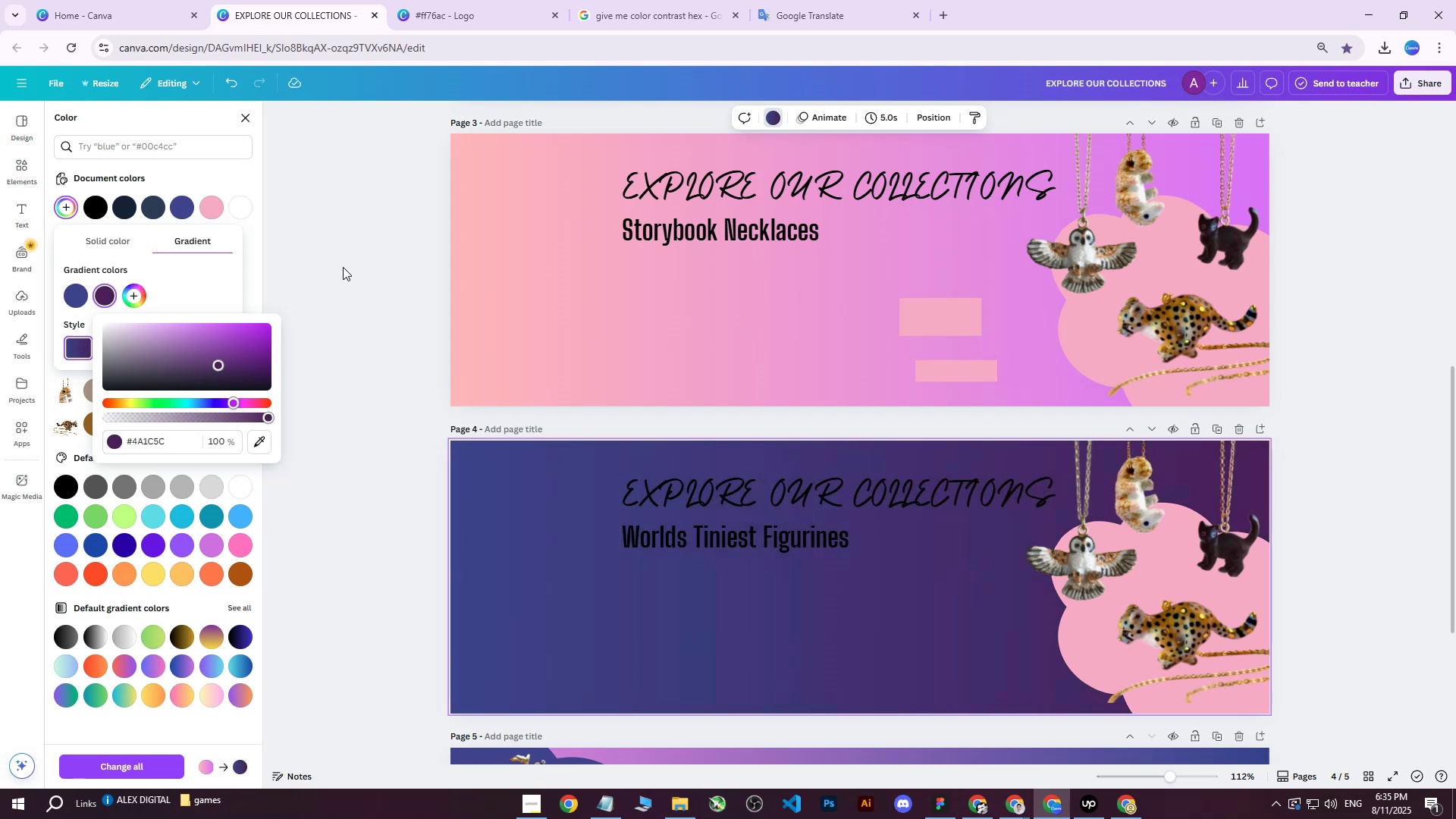 
left_click([343, 267])
 